 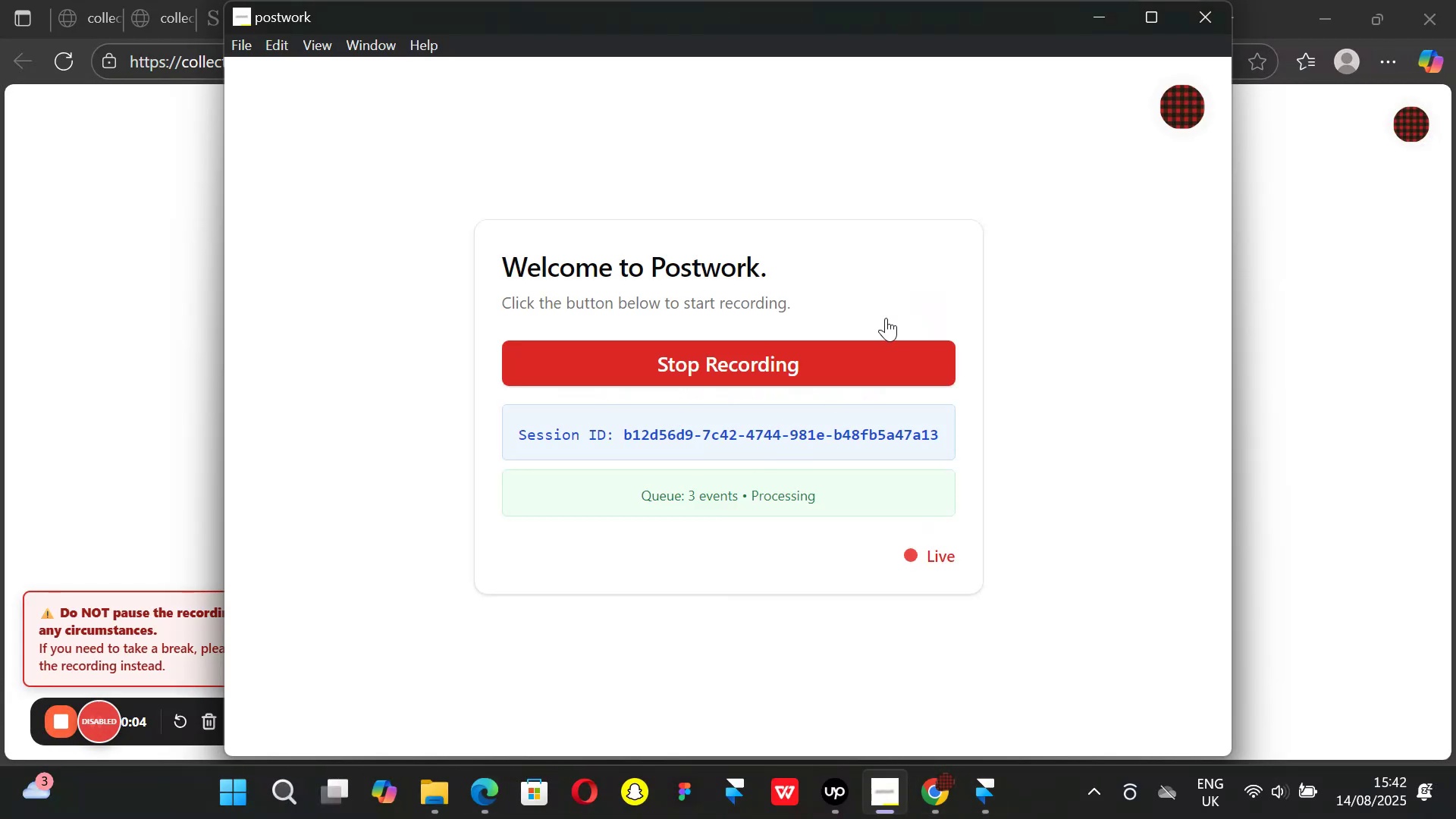 
left_click([1094, 24])
 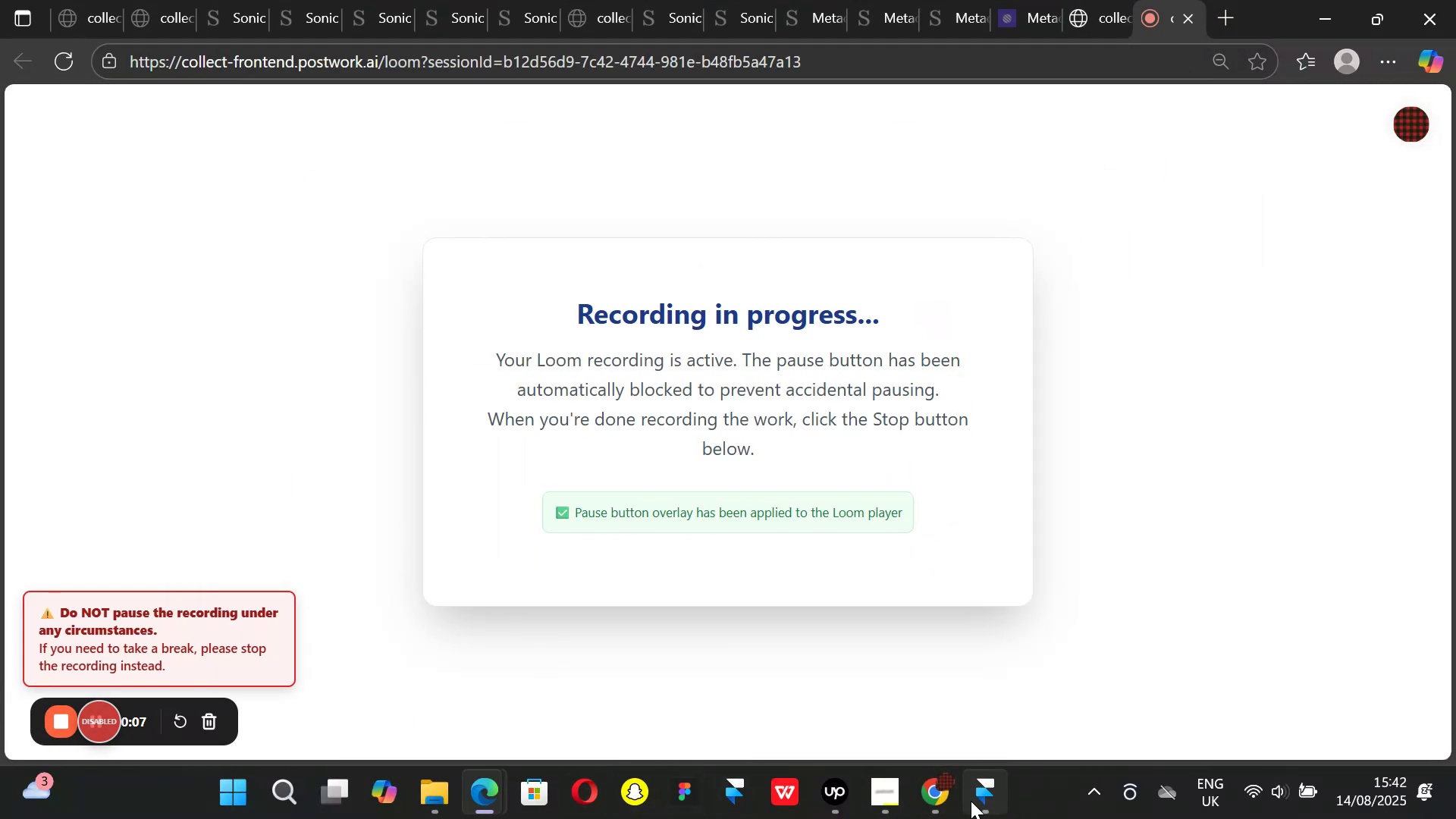 
left_click([839, 798])
 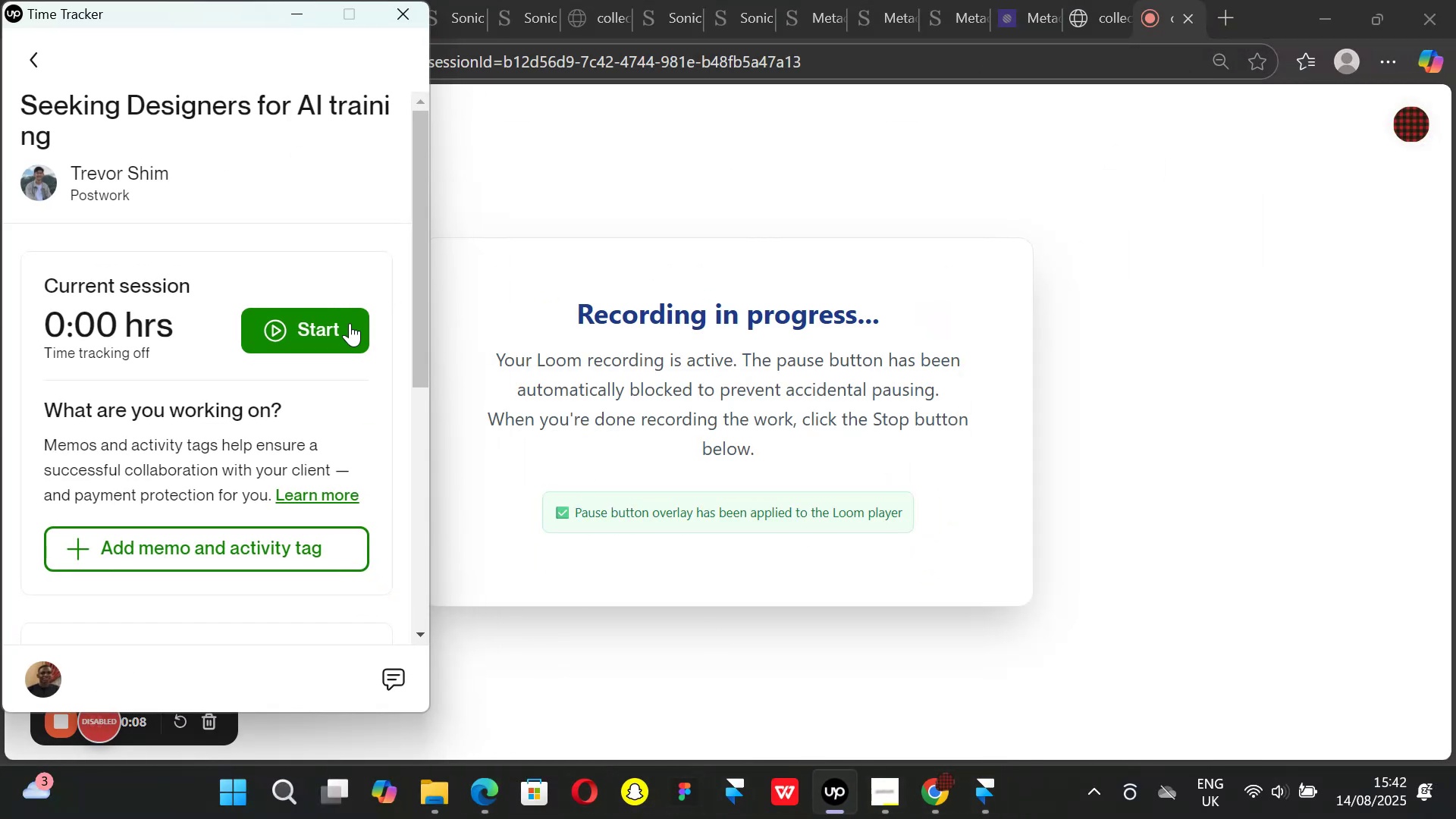 
left_click([350, 323])
 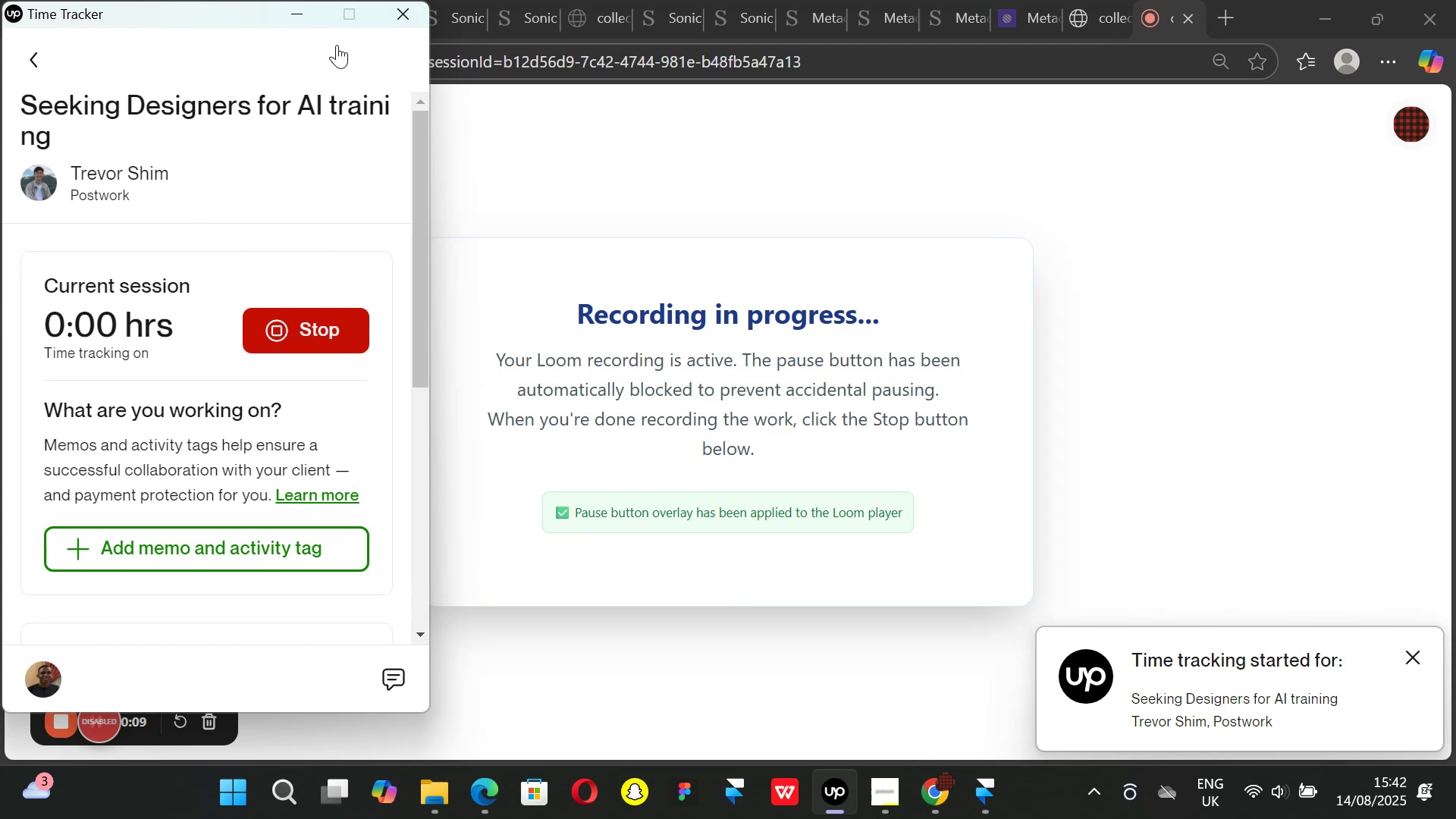 
mouse_move([303, 22])
 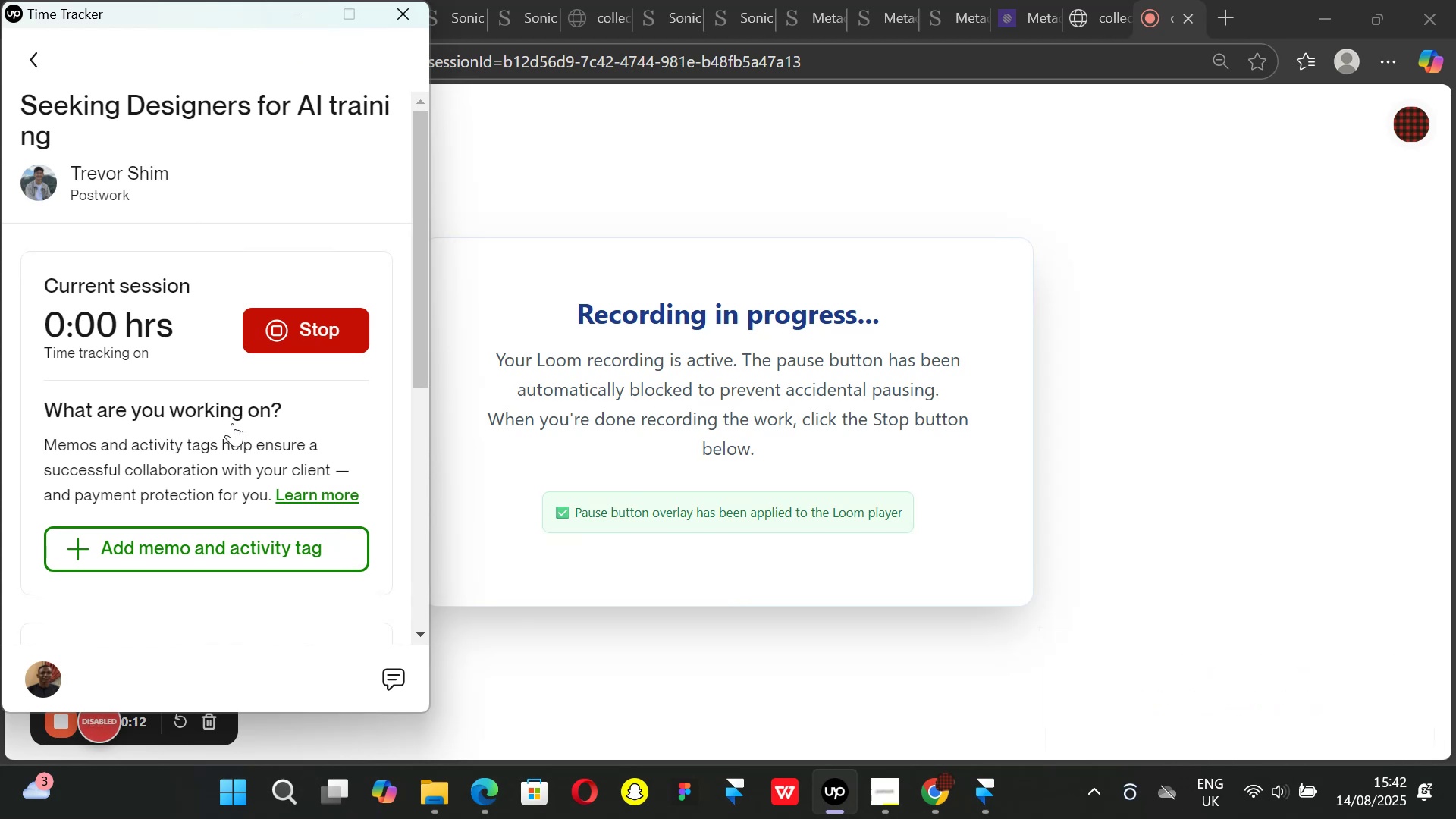 
scroll: coordinate [229, 429], scroll_direction: down, amount: 8.0
 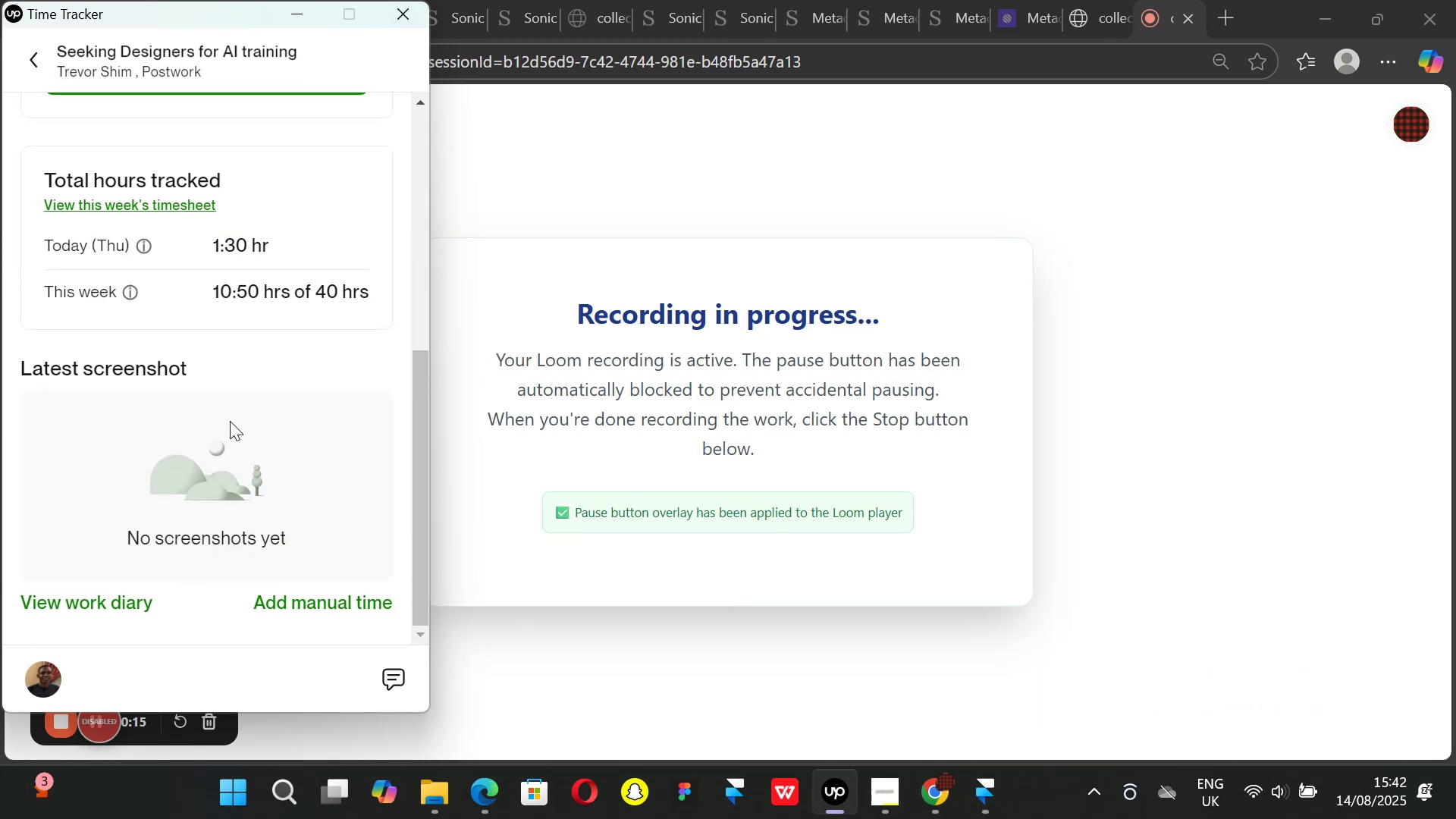 
scroll: coordinate [230, 421], scroll_direction: none, amount: 0.0
 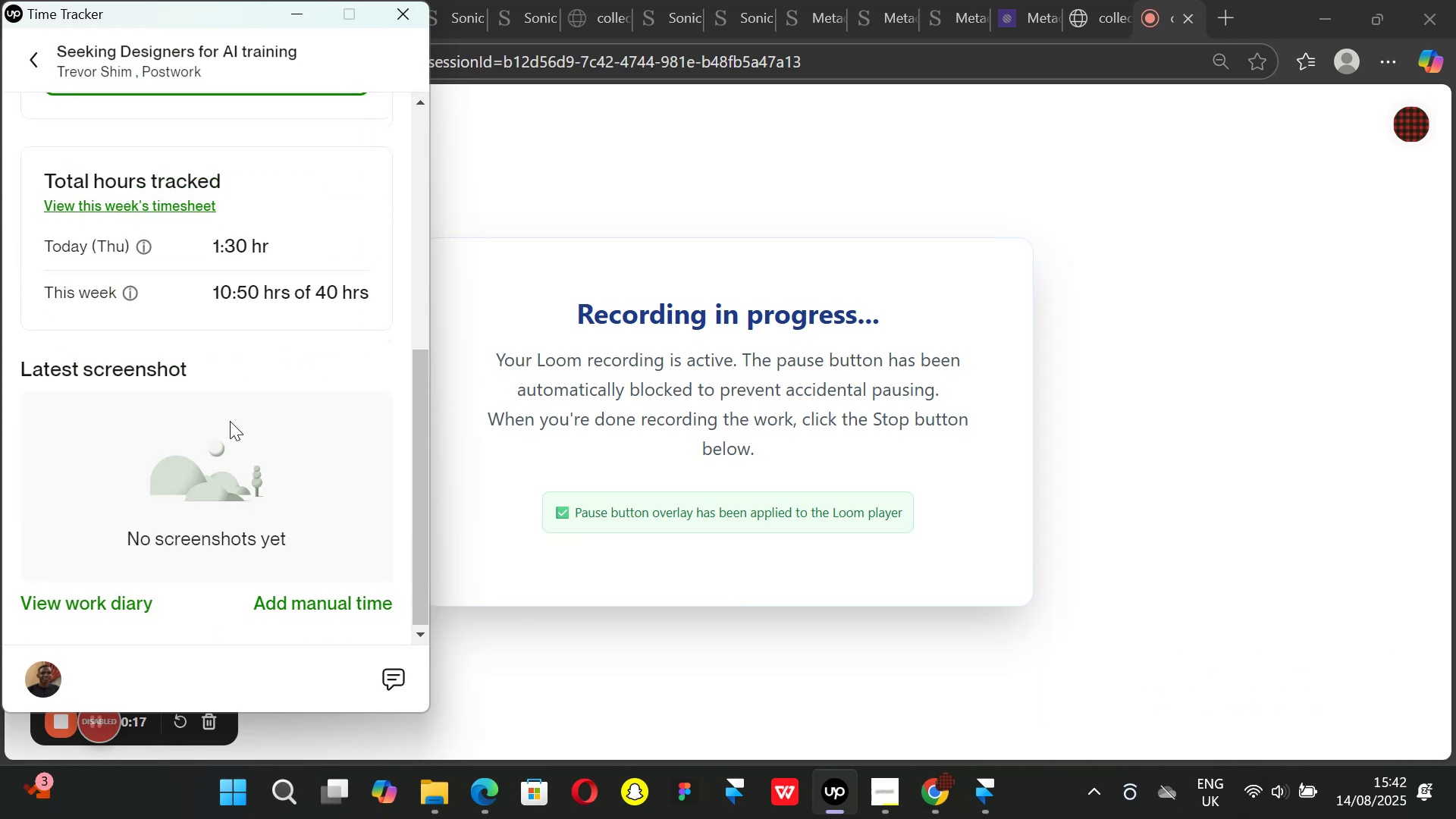 
scroll: coordinate [230, 421], scroll_direction: up, amount: 5.0
 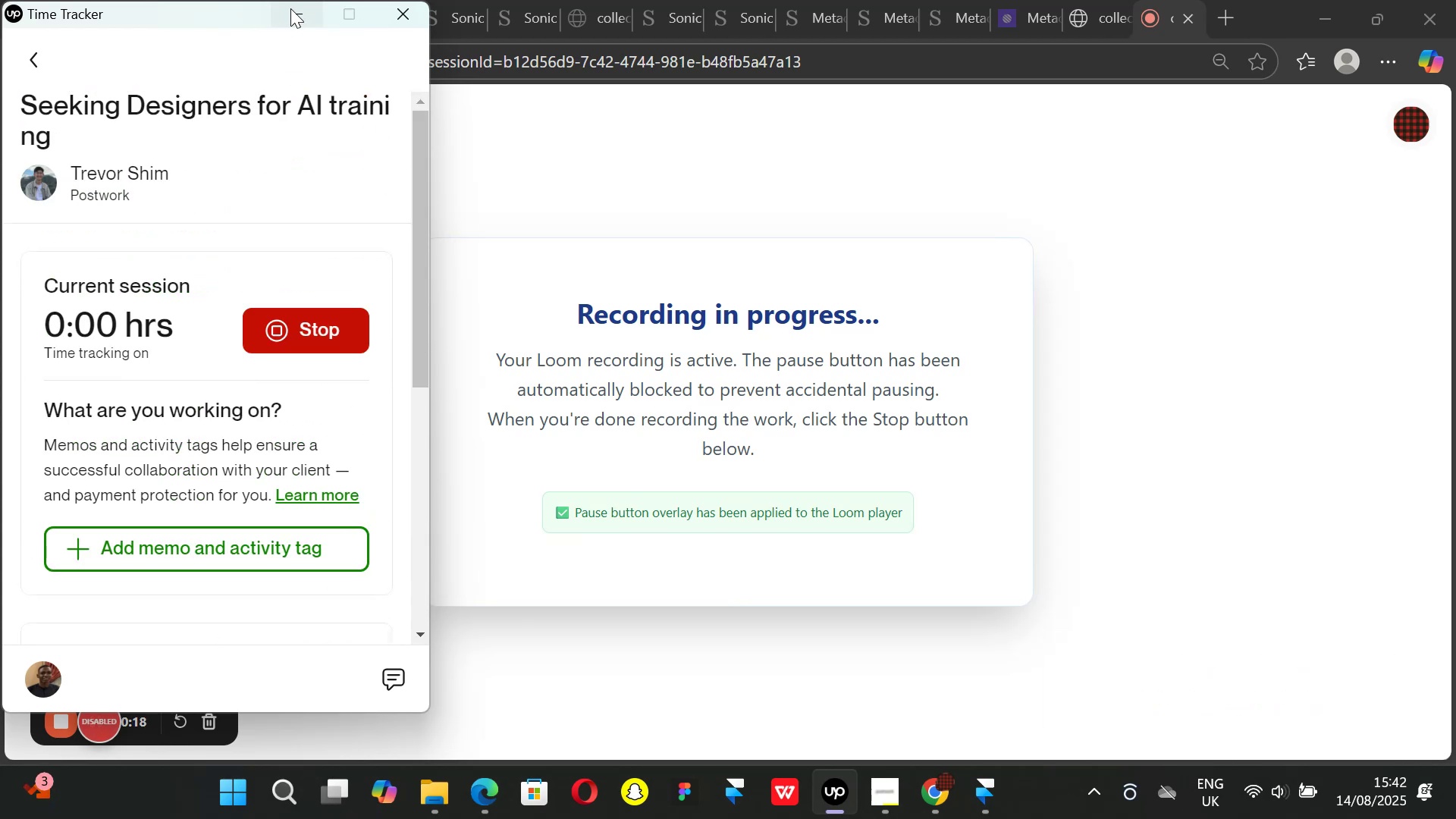 
left_click([292, 7])
 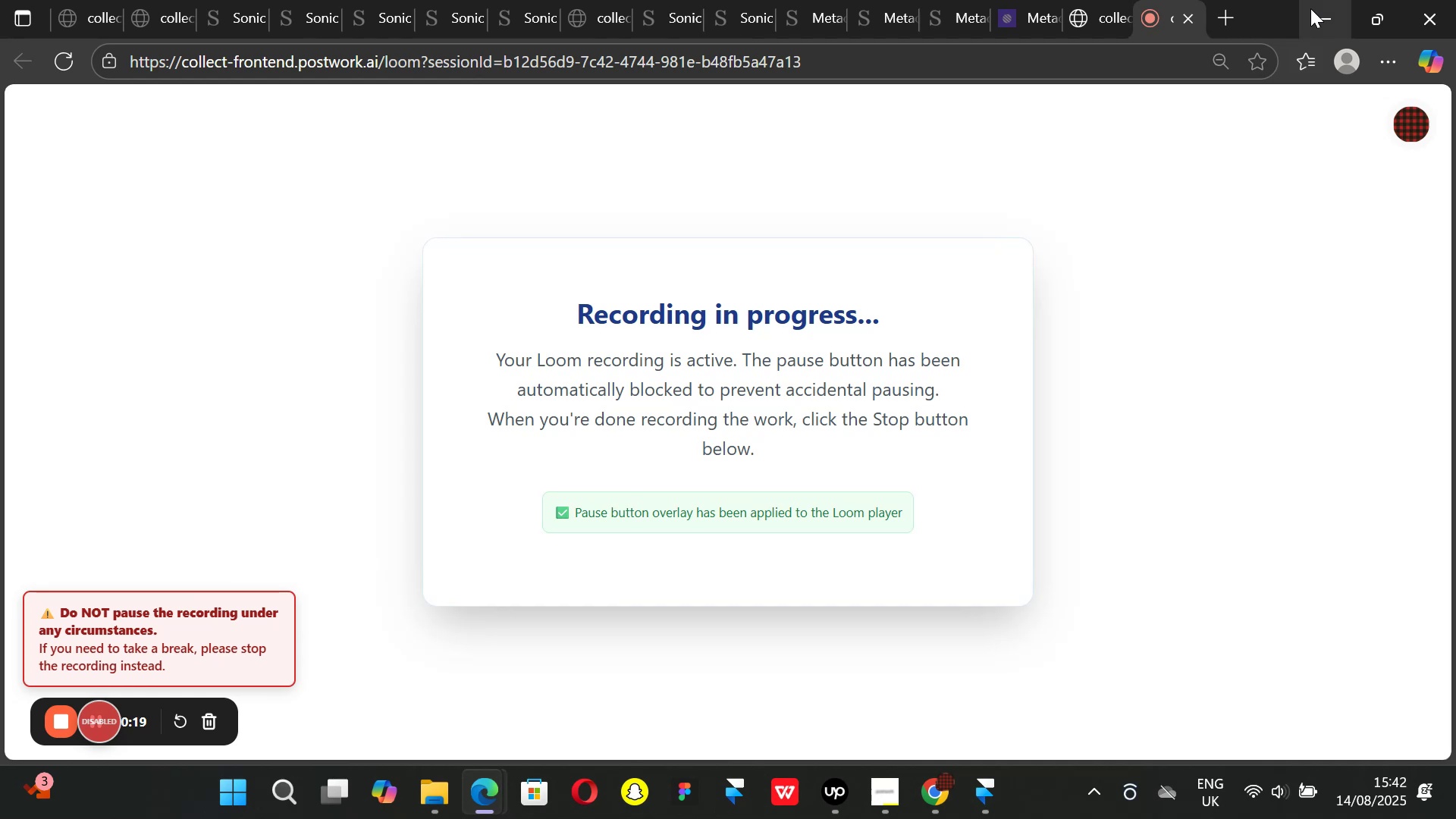 
left_click([1318, 12])
 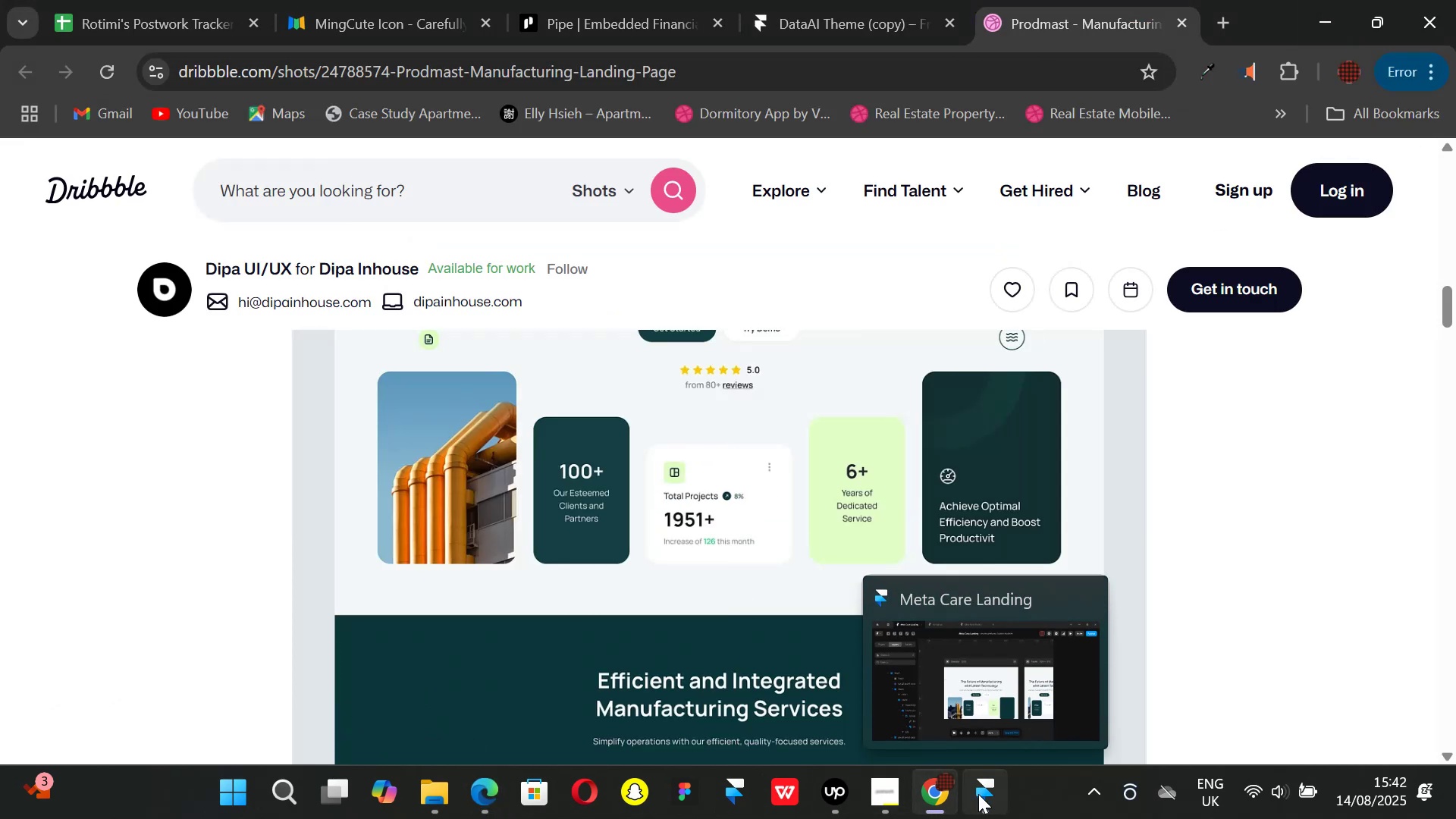 
wait(5.15)
 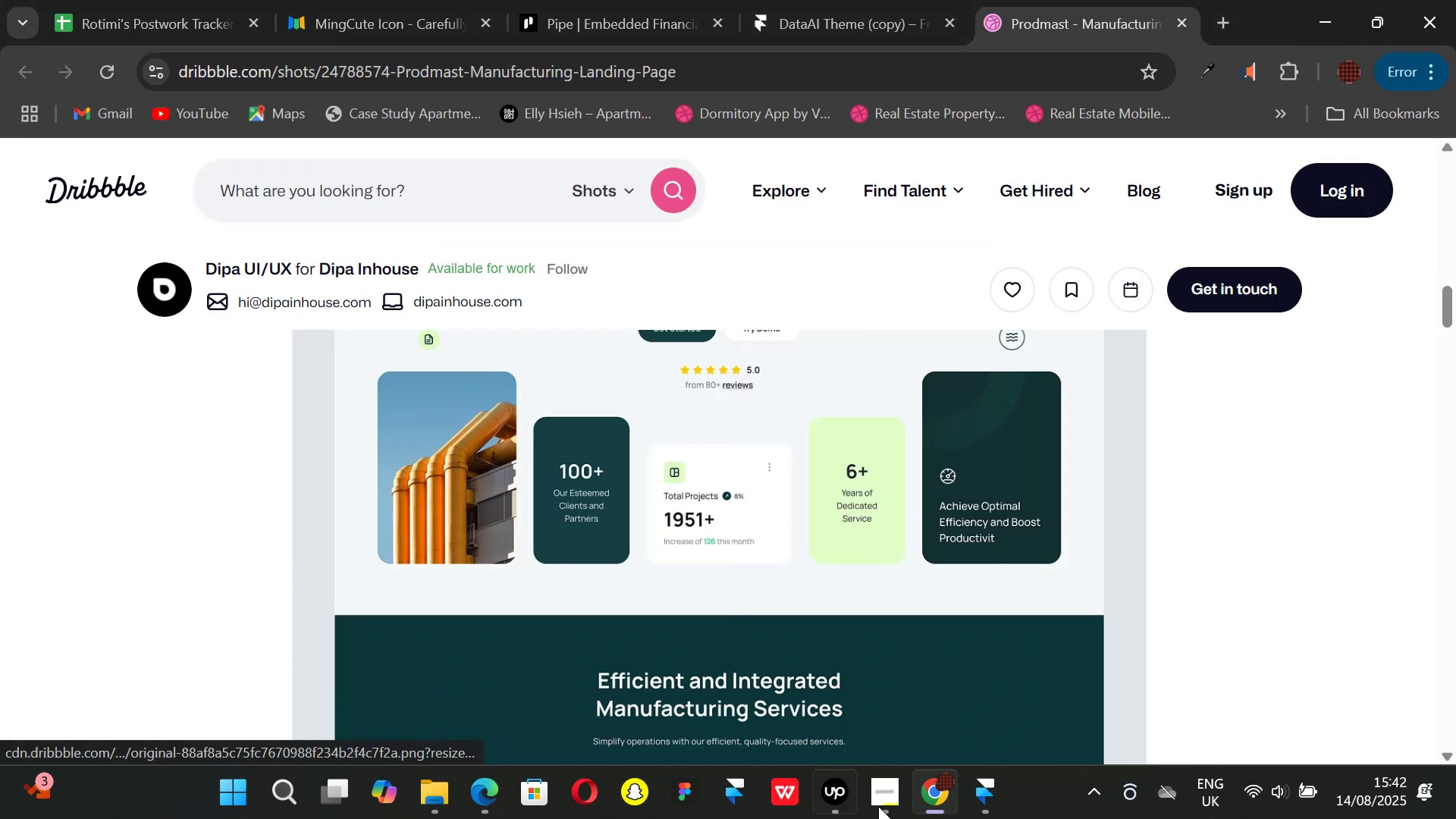 
left_click([978, 794])
 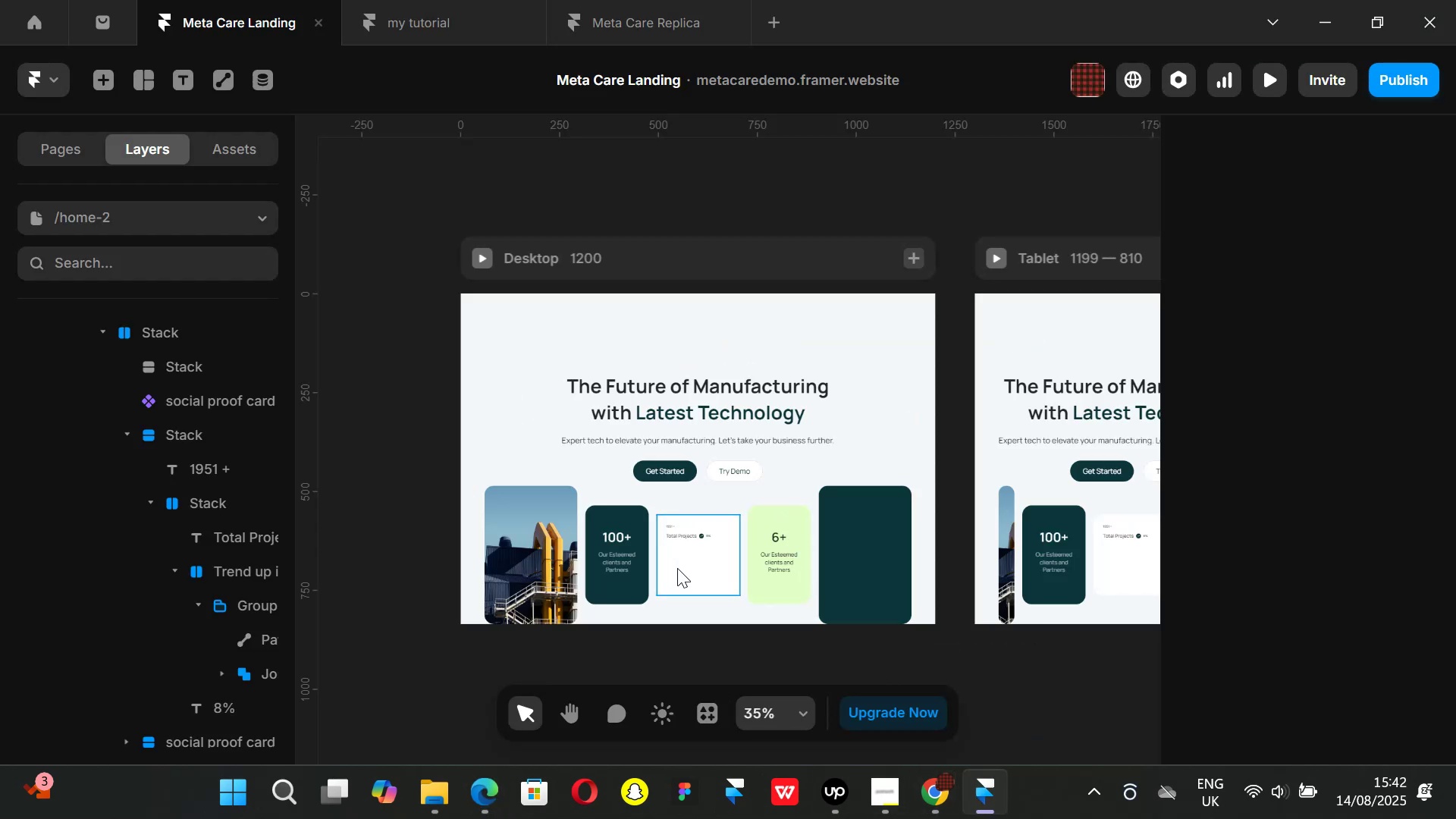 
hold_key(key=ControlLeft, duration=1.14)
scroll: coordinate [677, 568], scroll_direction: up, amount: 6.0
 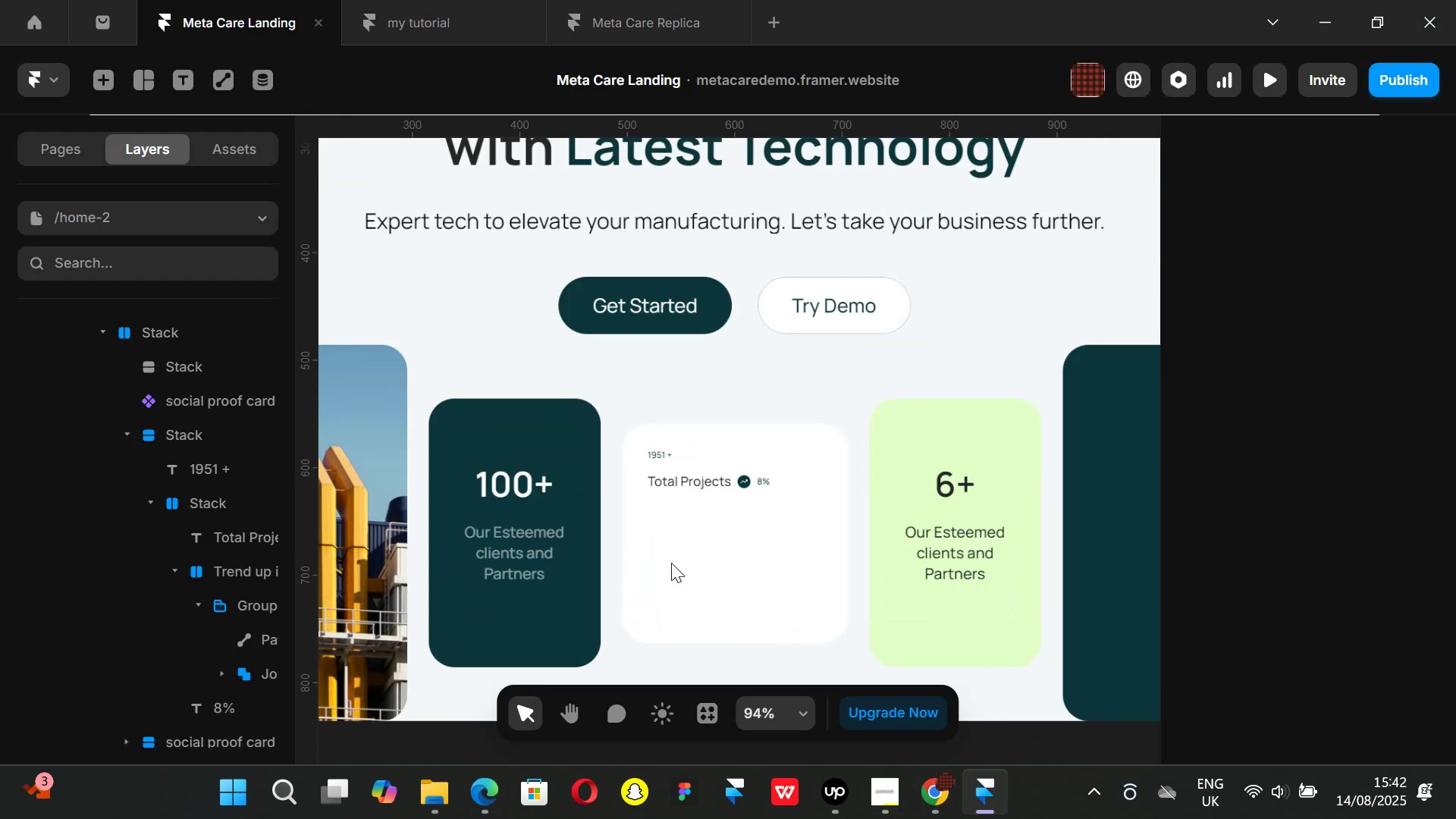 
hold_key(key=ShiftLeft, duration=0.56)
scroll: coordinate [669, 561], scroll_direction: up, amount: 1.0
 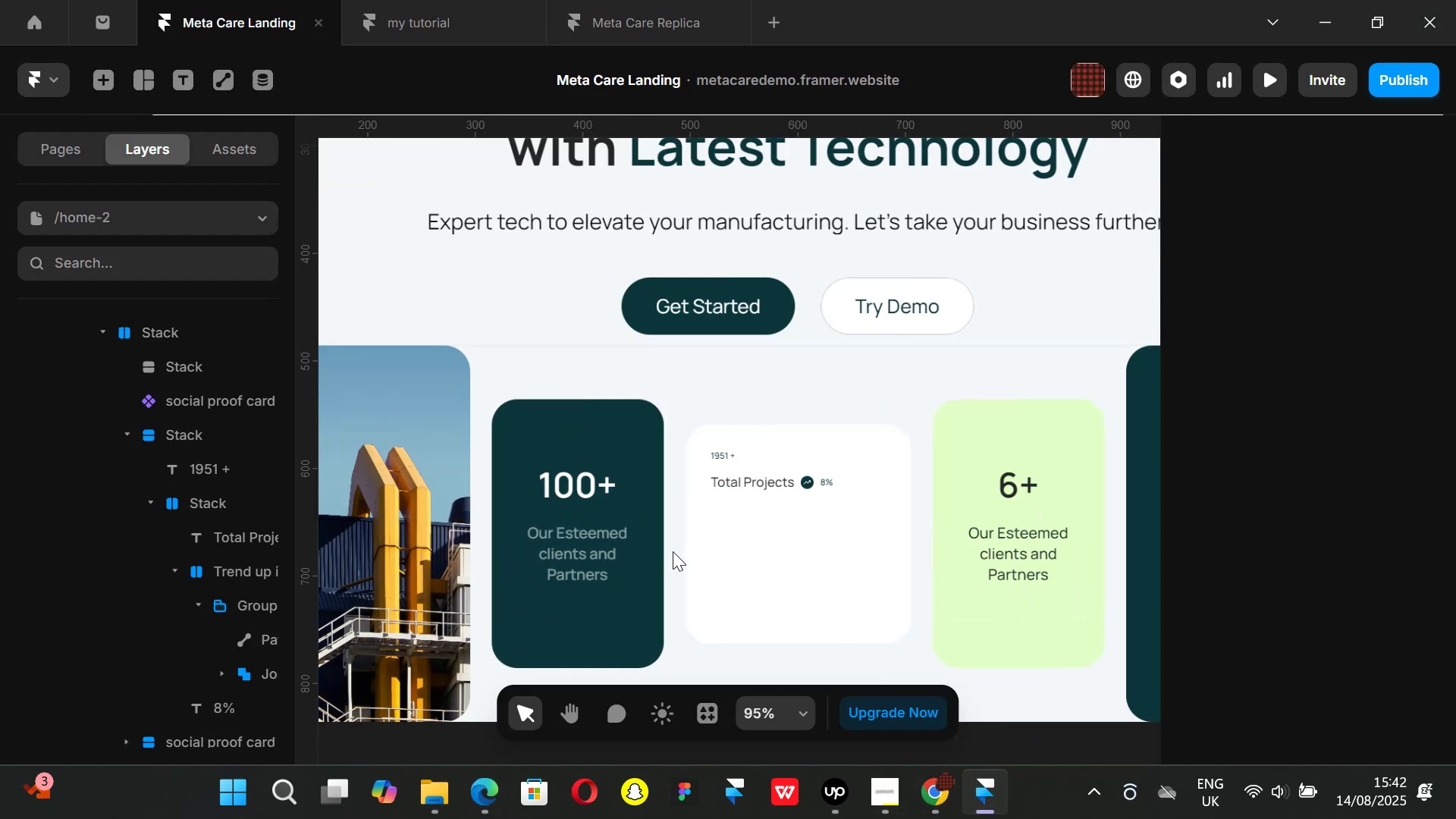 
key(Control+ControlLeft)
 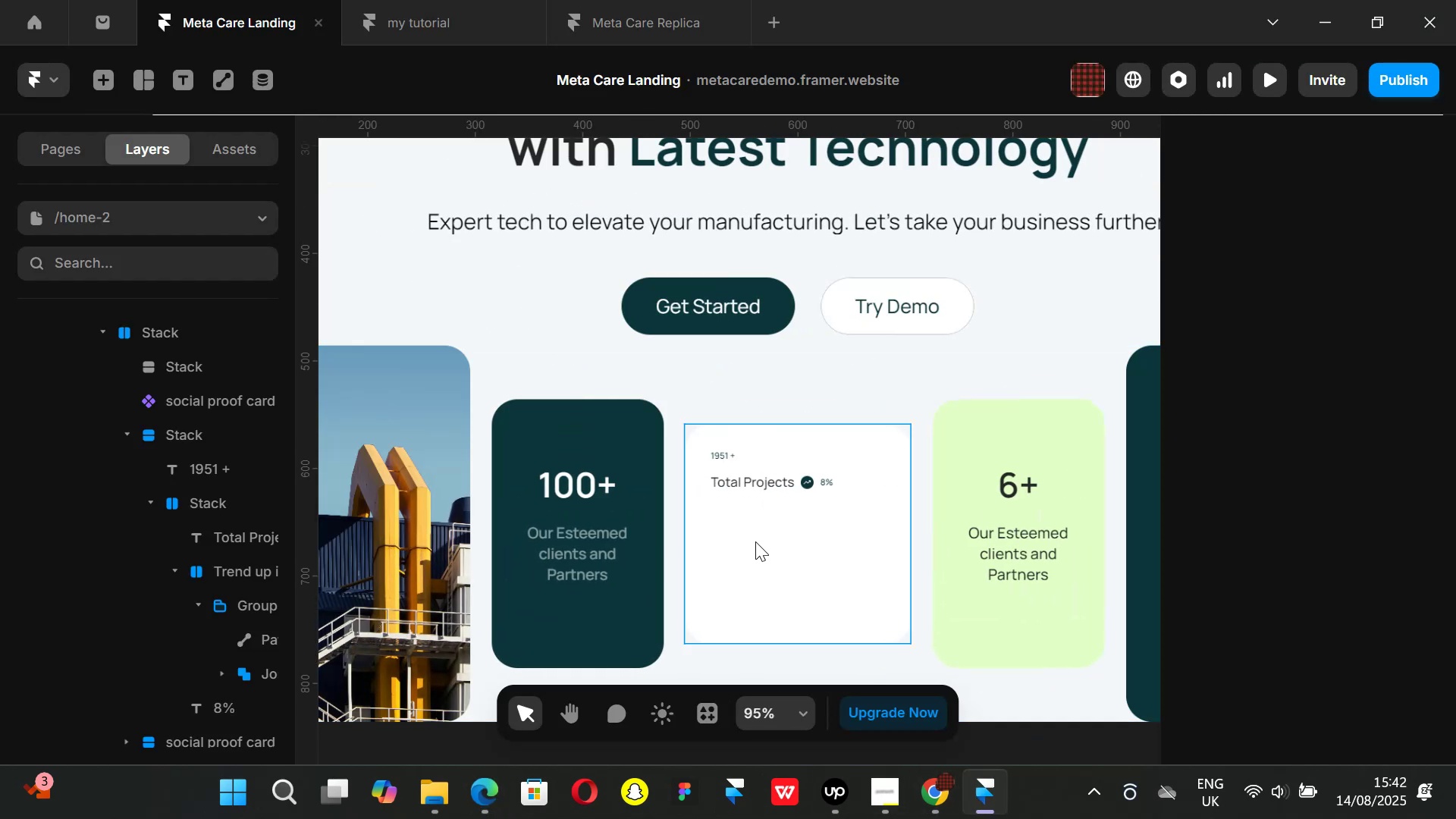 
key(Control+ControlLeft)
 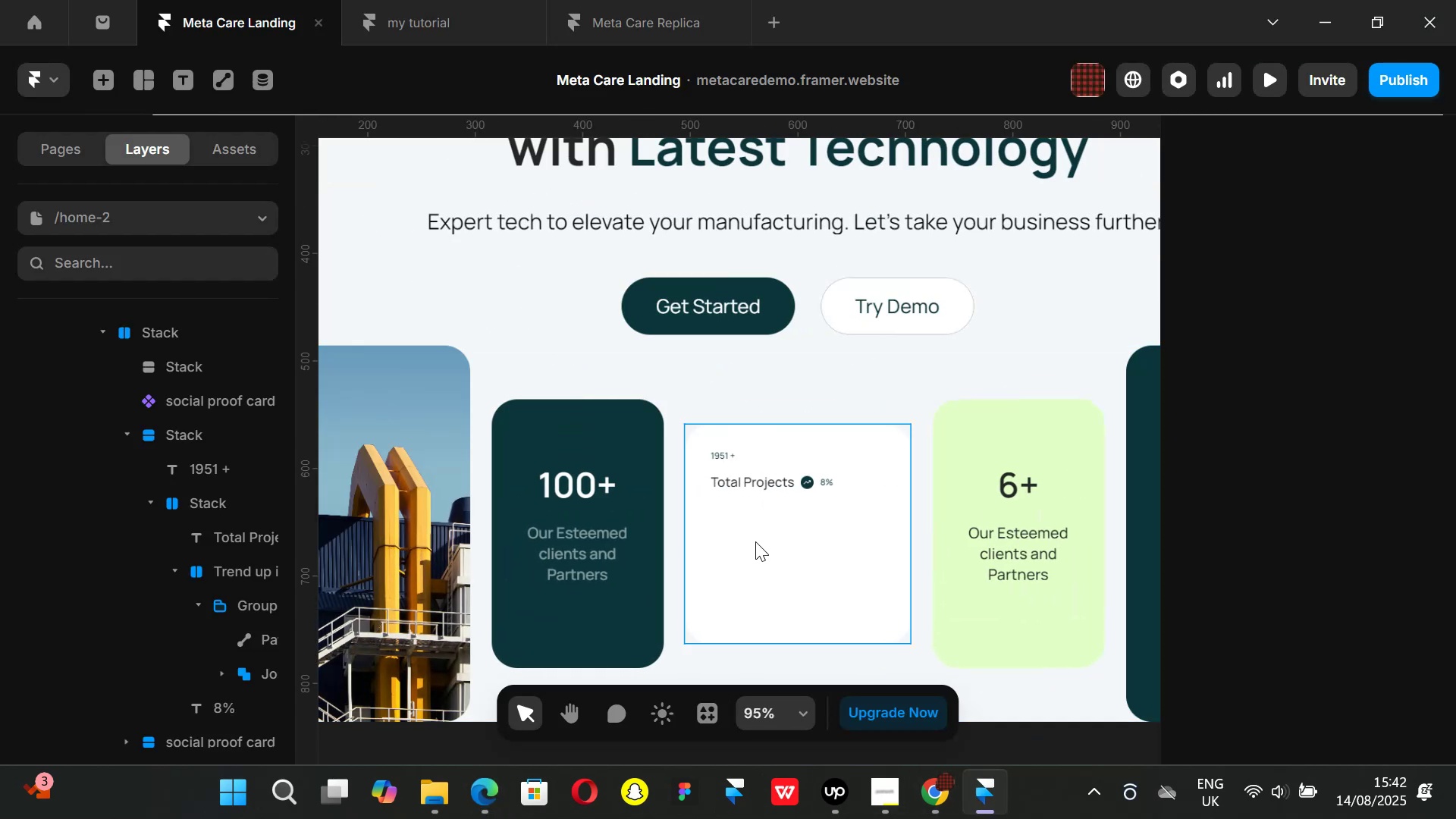 
scroll: coordinate [755, 541], scroll_direction: up, amount: 1.0
 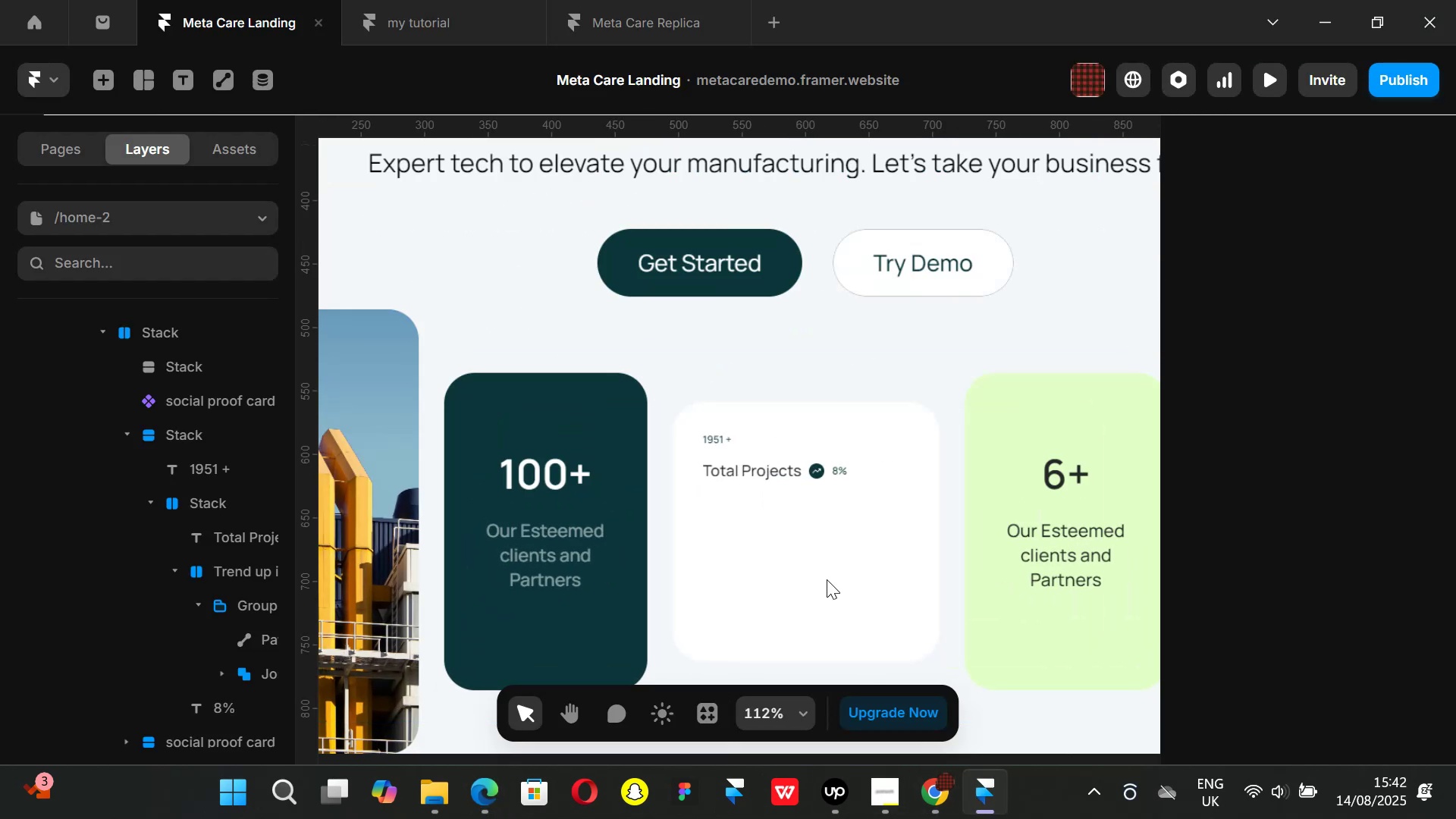 
key(Control+ControlLeft)
 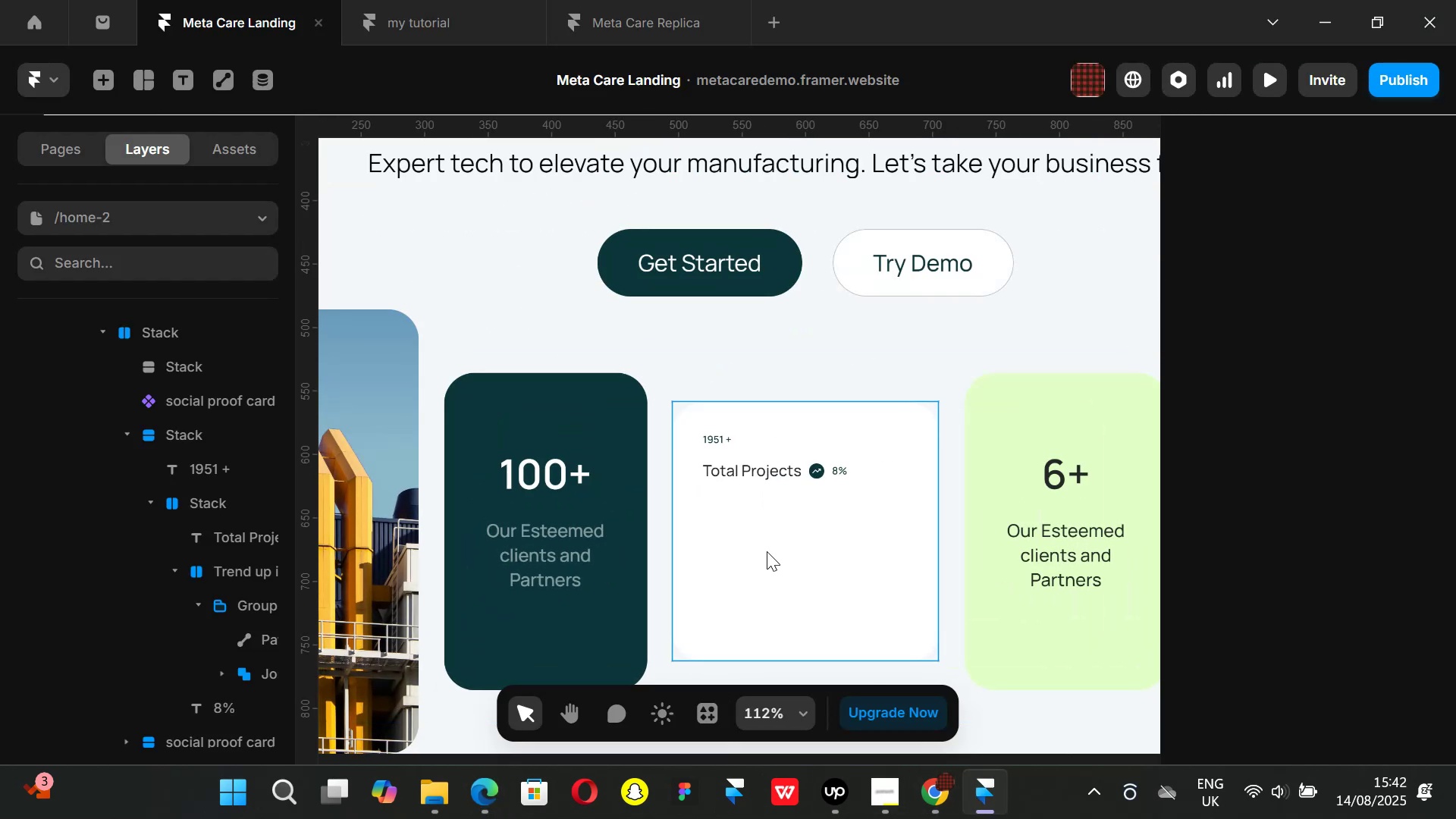 
scroll: coordinate [767, 551], scroll_direction: up, amount: 1.0
 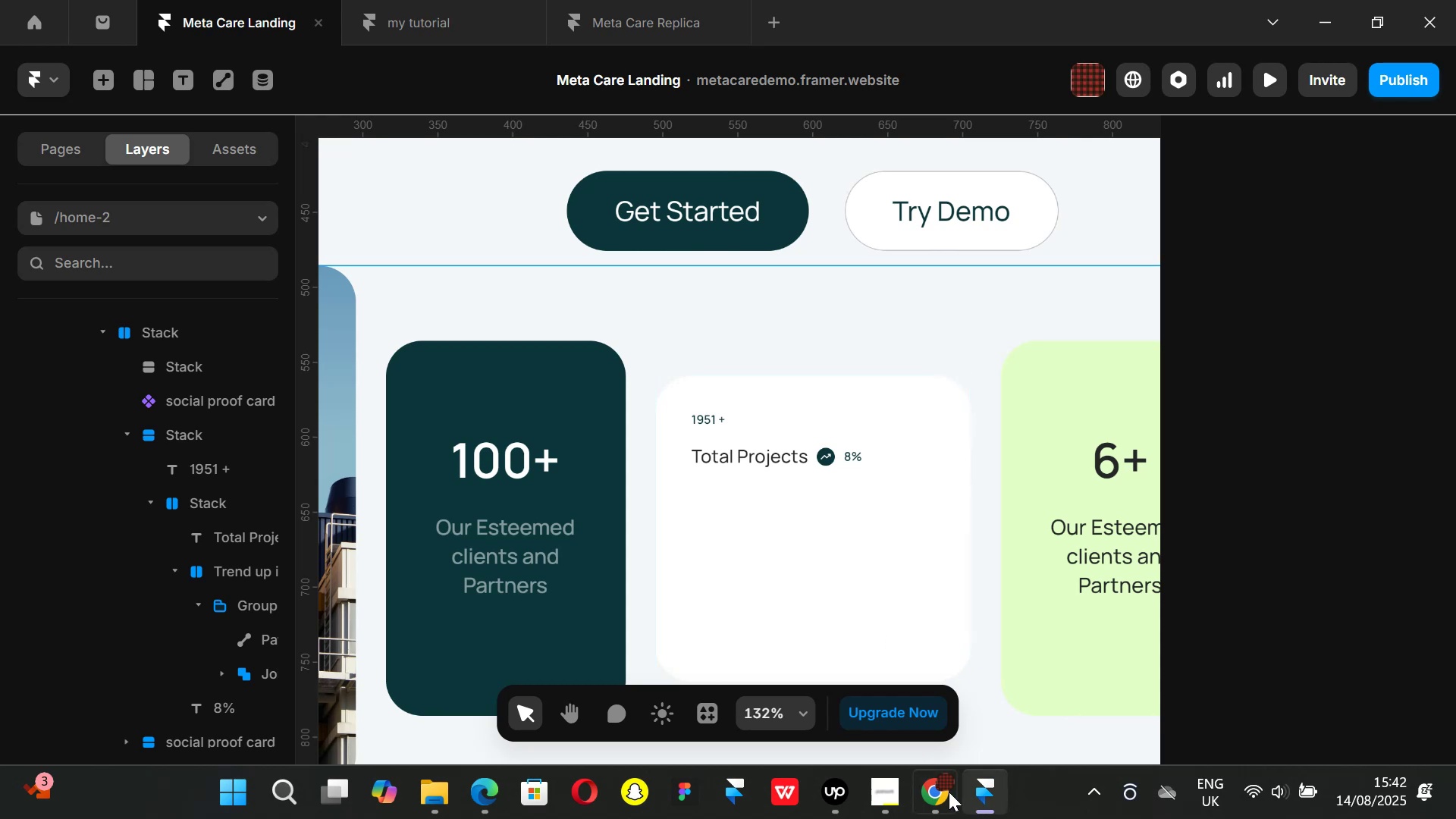 
left_click([944, 792])
 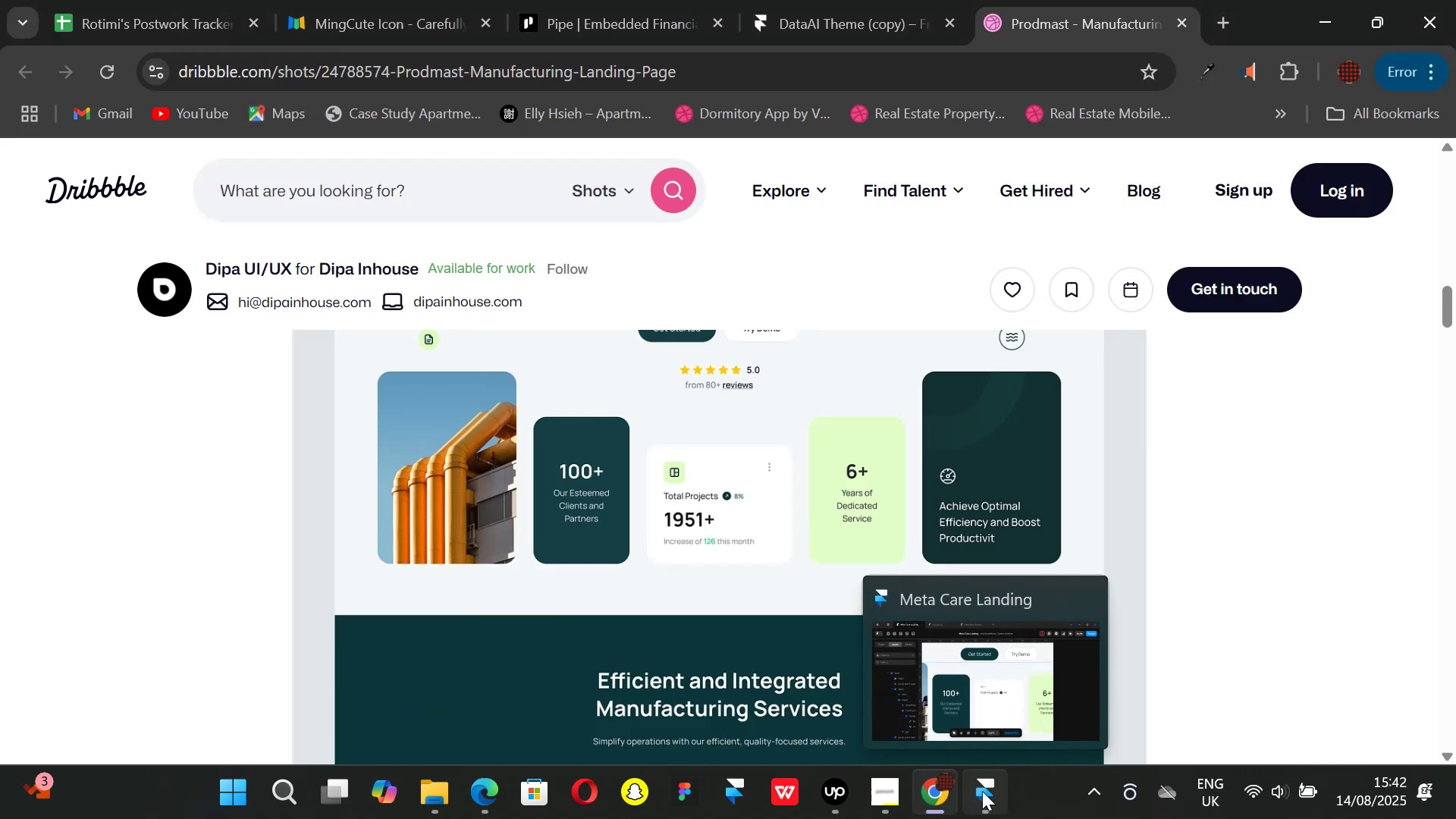 
left_click([984, 791])
 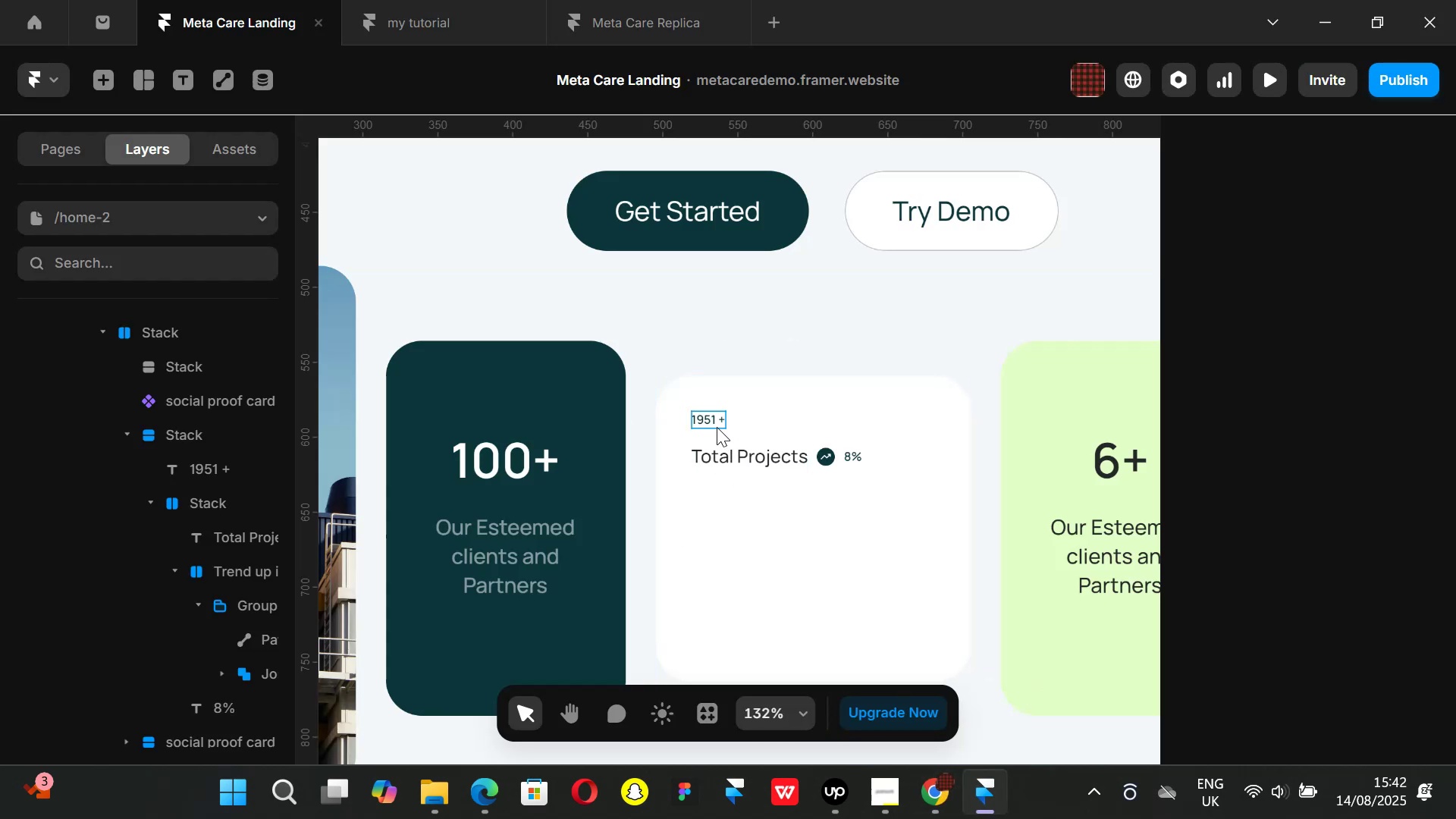 
left_click([709, 422])
 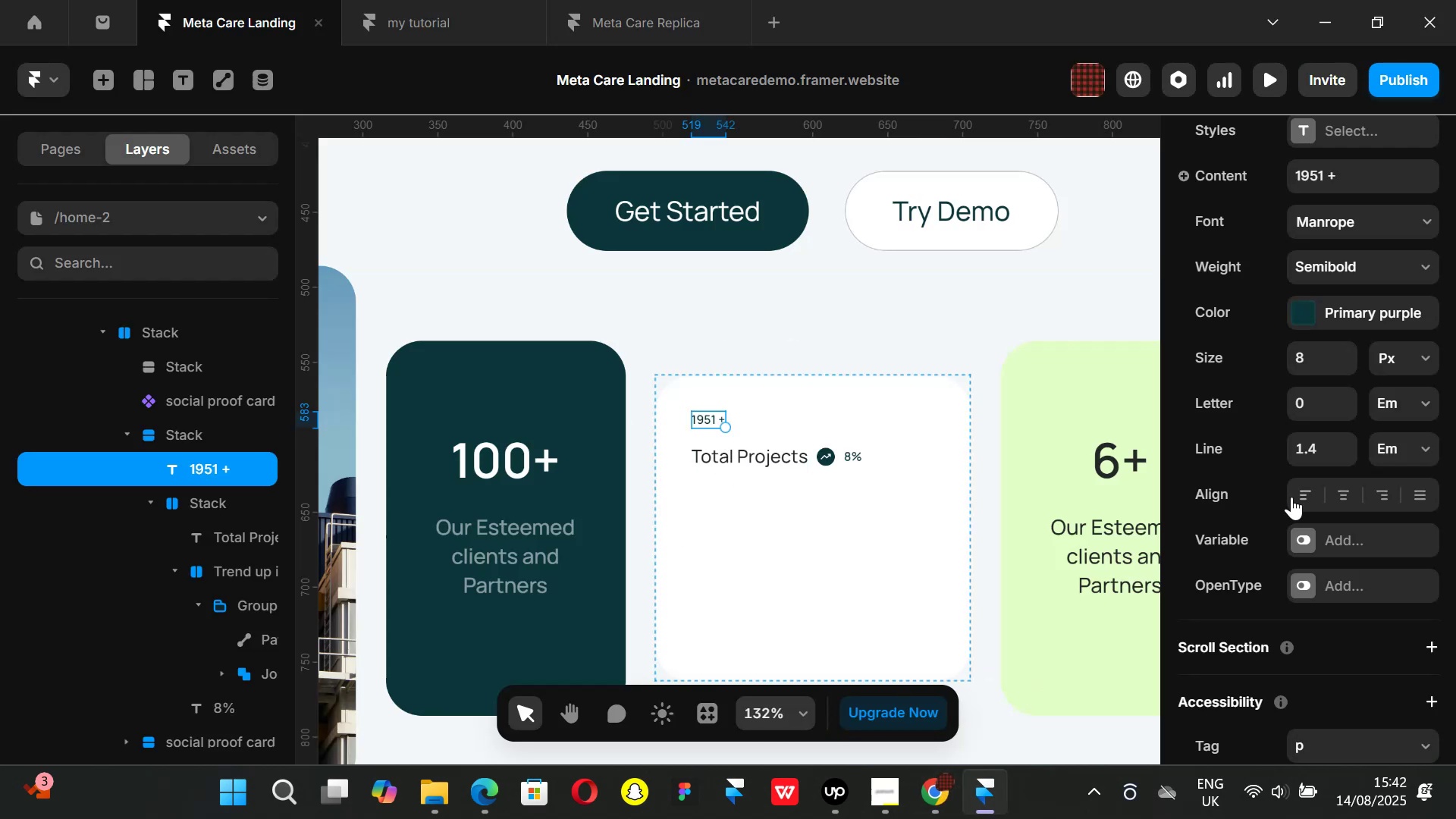 
scroll: coordinate [1311, 486], scroll_direction: down, amount: 2.0
 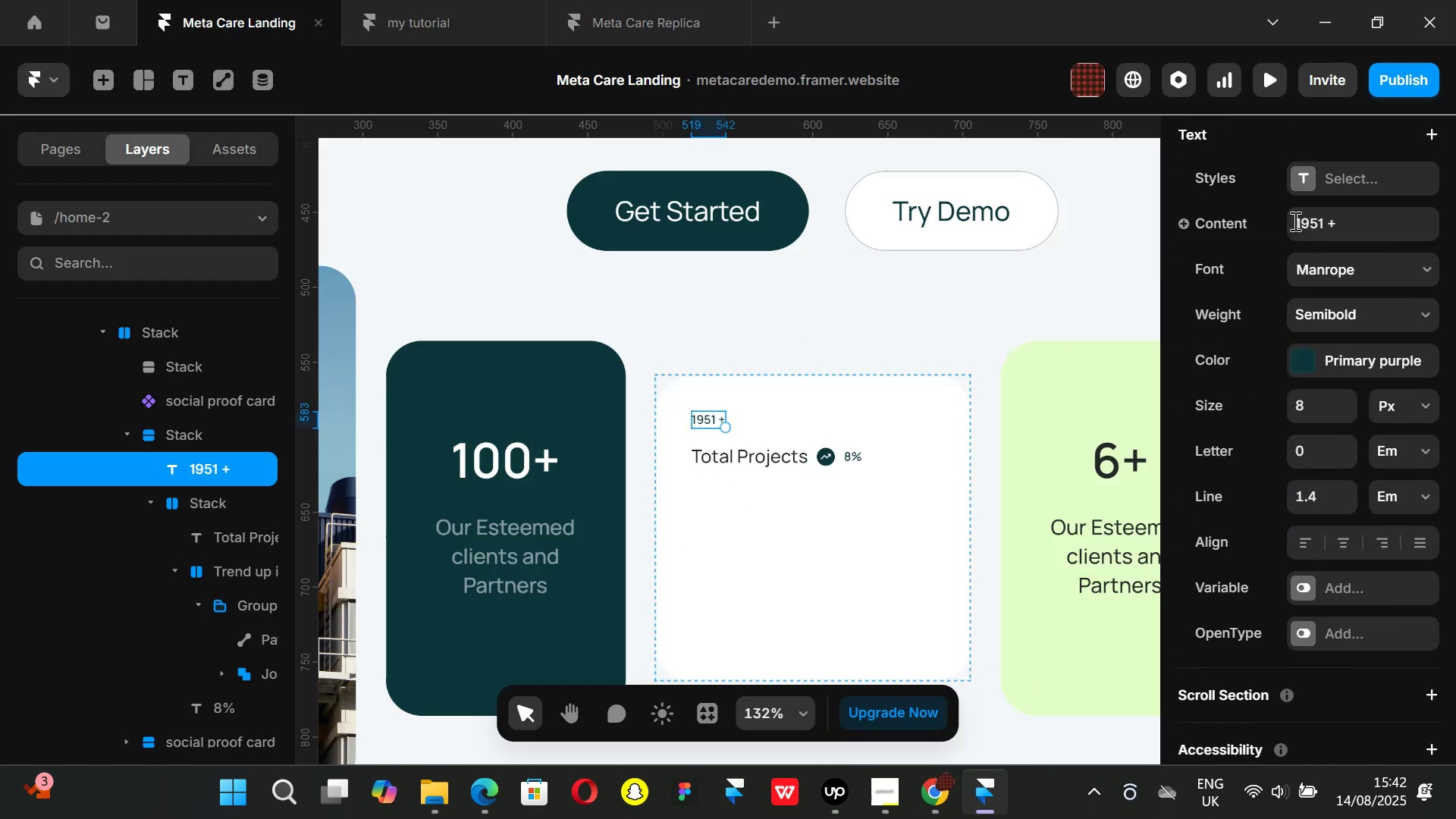 
left_click([1298, 176])
 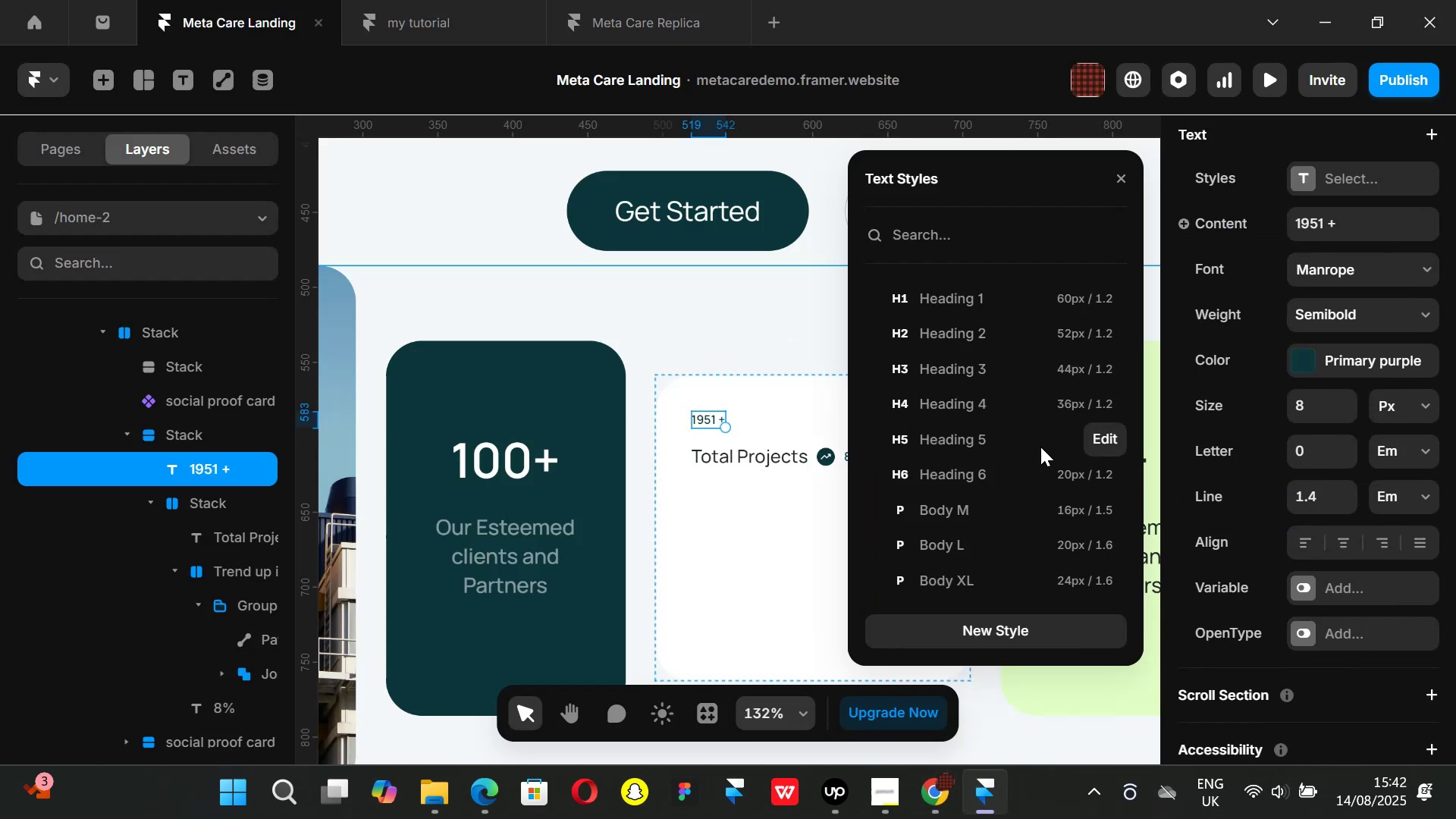 
left_click([1037, 441])
 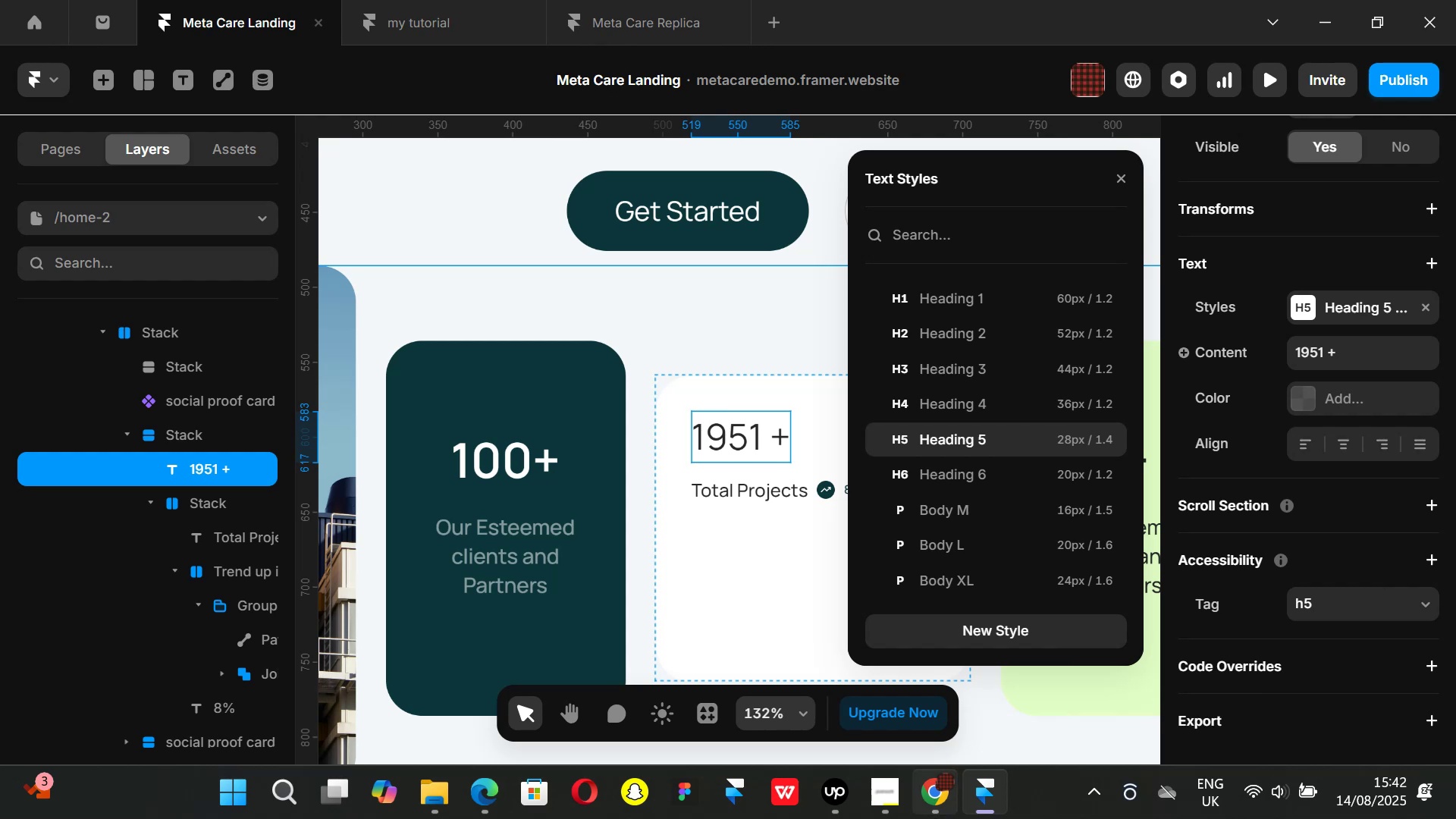 
left_click([941, 811])
 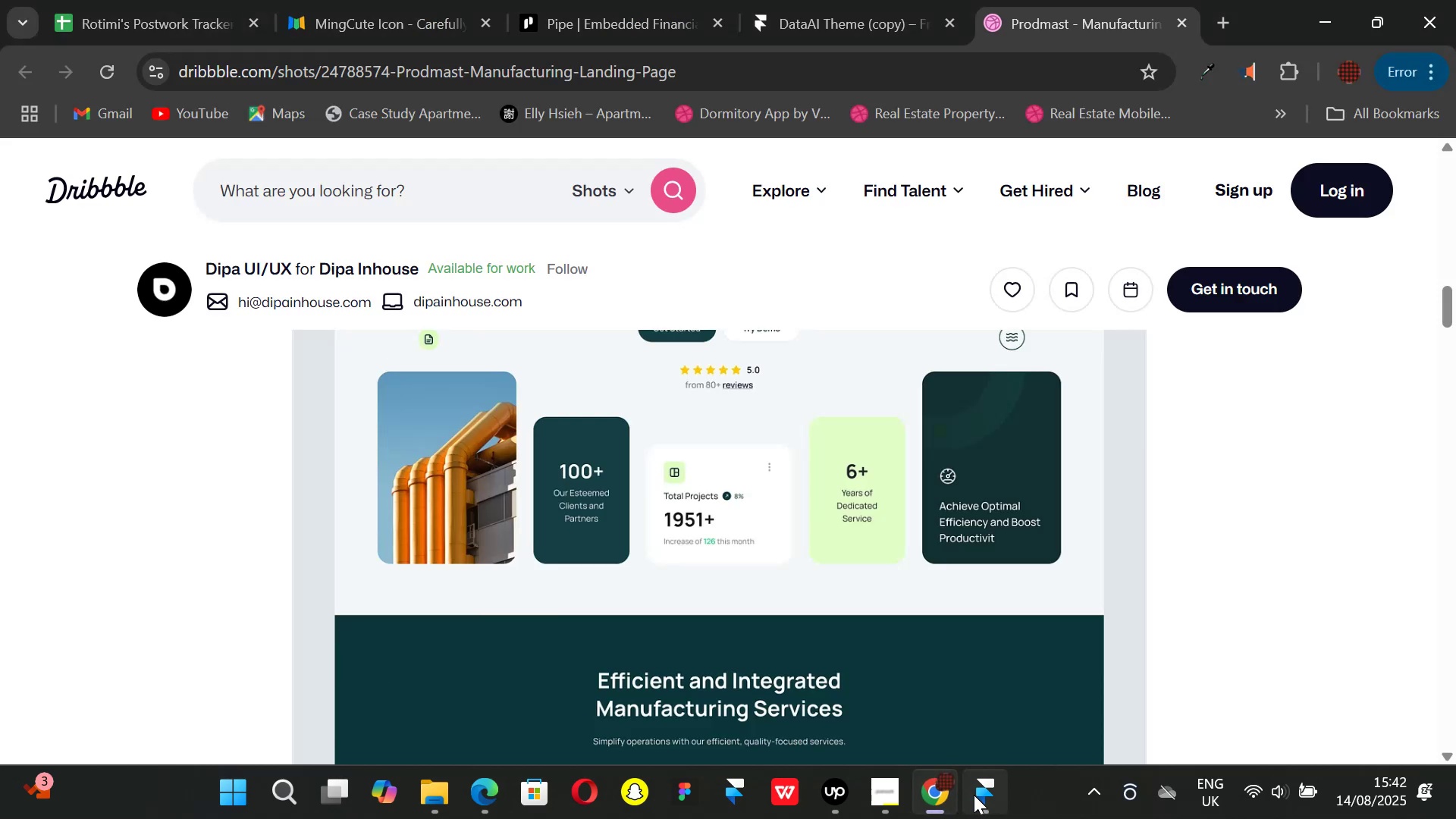 
left_click([974, 795])
 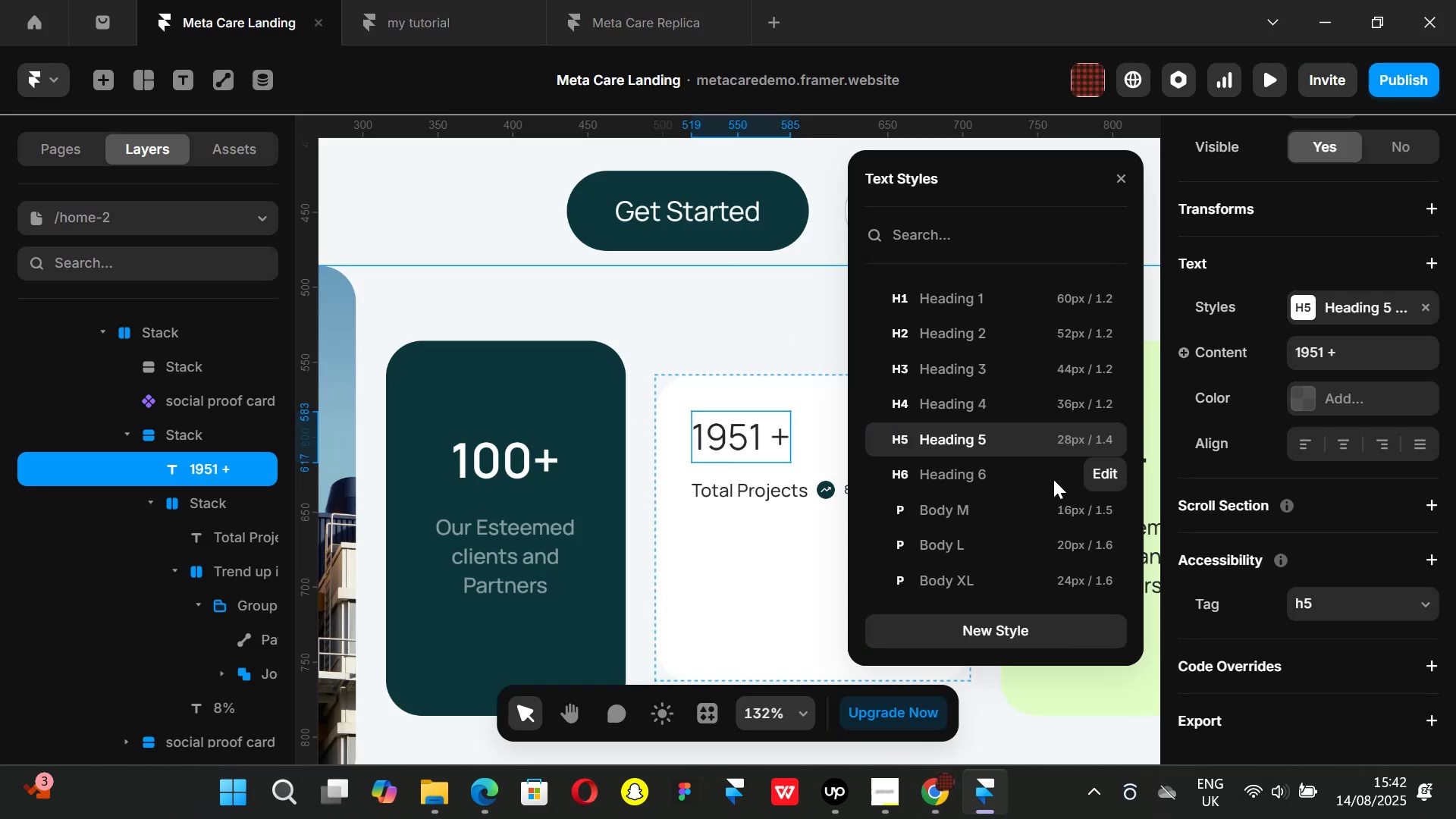 
left_click([1043, 475])
 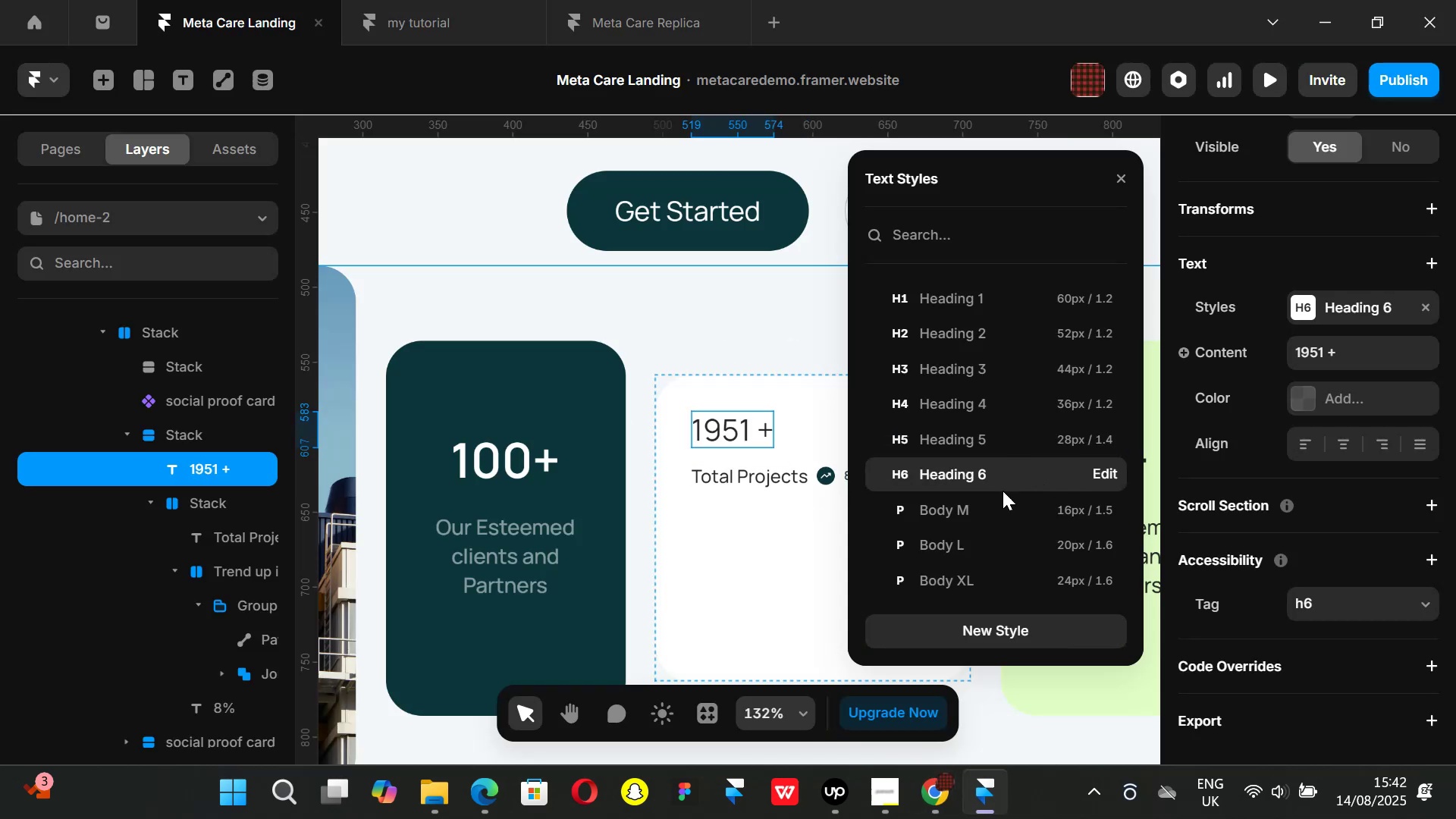 
left_click([949, 808])
 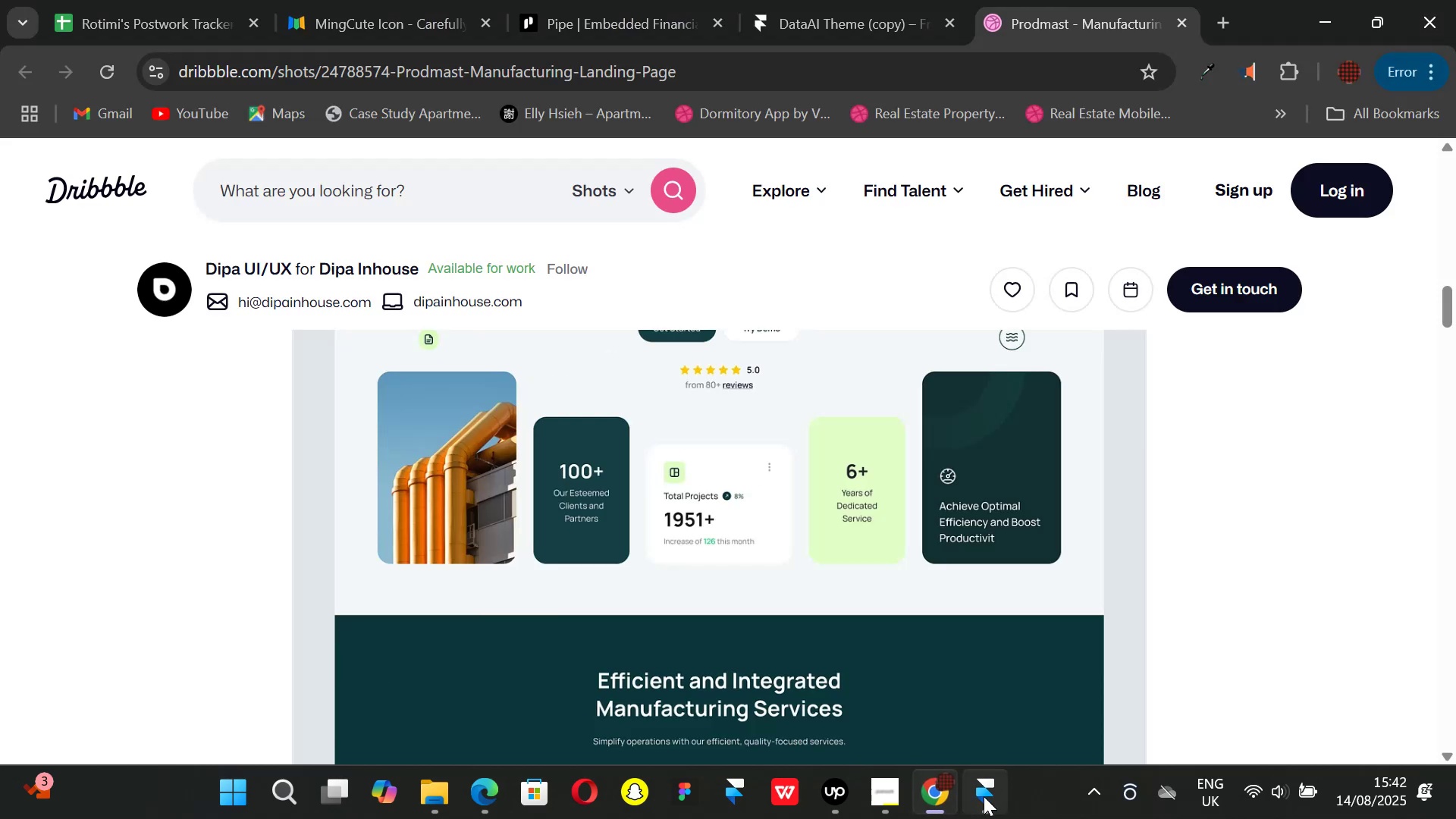 
double_click([984, 796])
 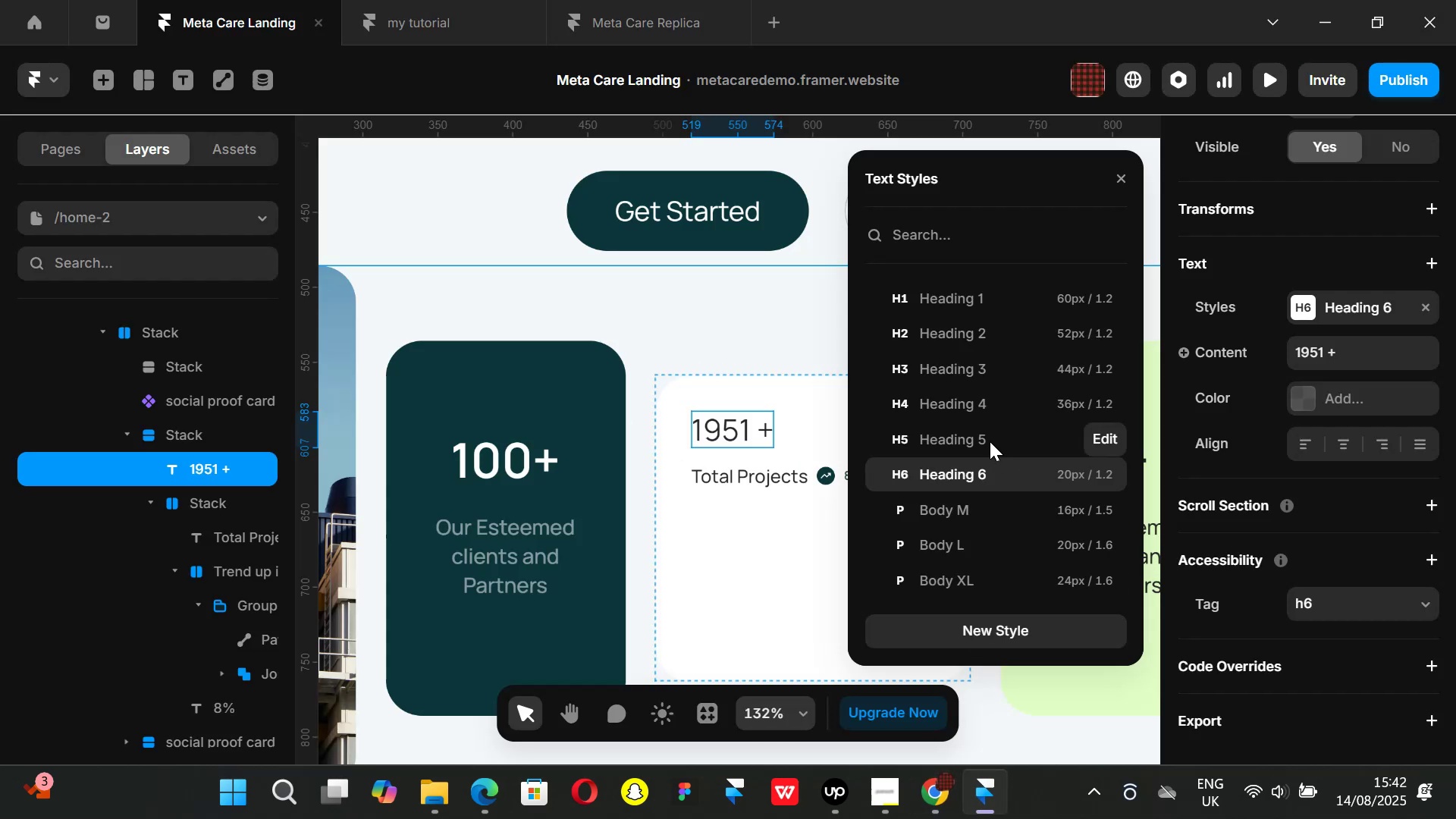 
left_click([988, 440])
 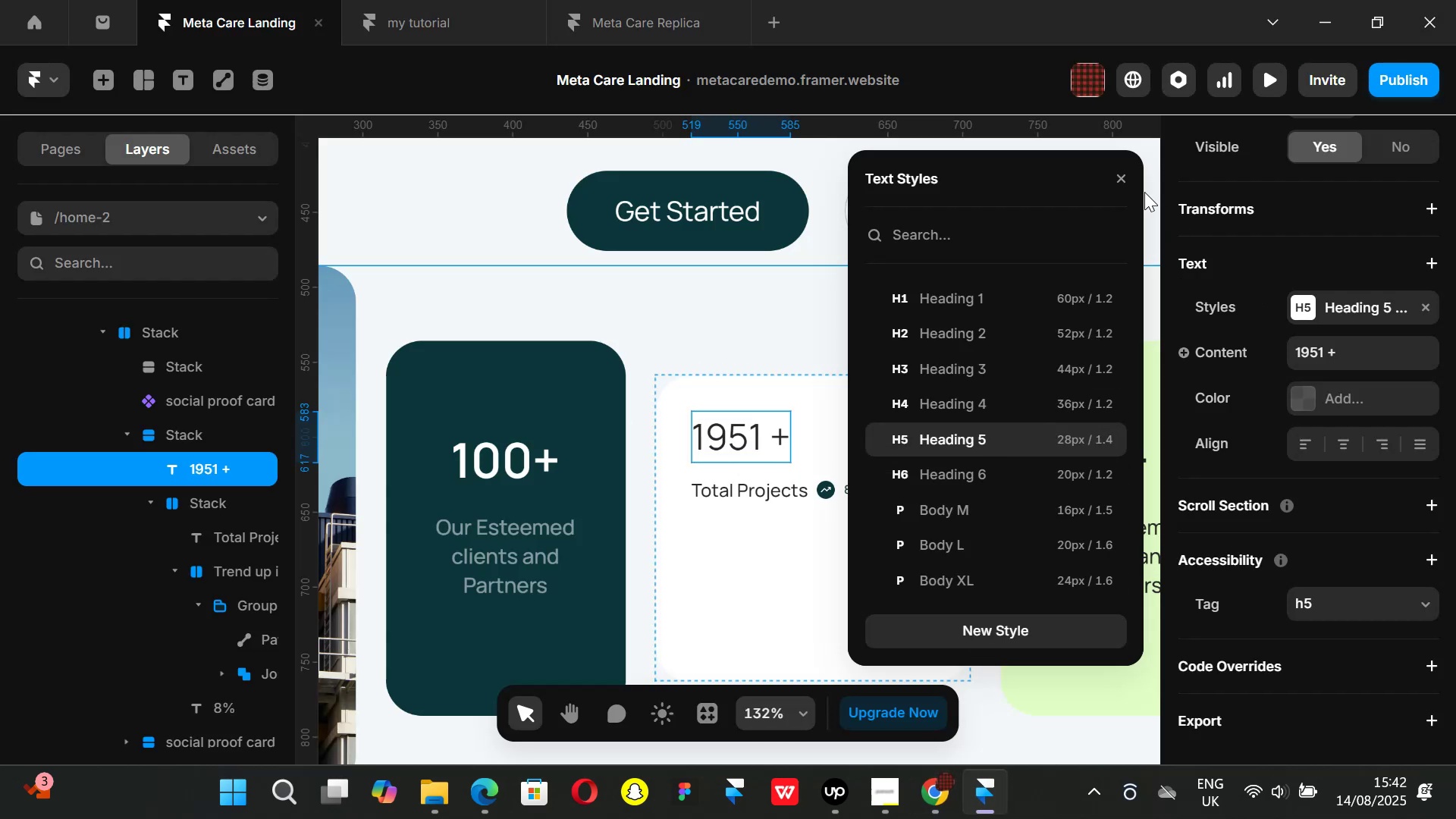 
left_click_drag(start_coordinate=[1116, 179], to_coordinate=[1124, 178])
 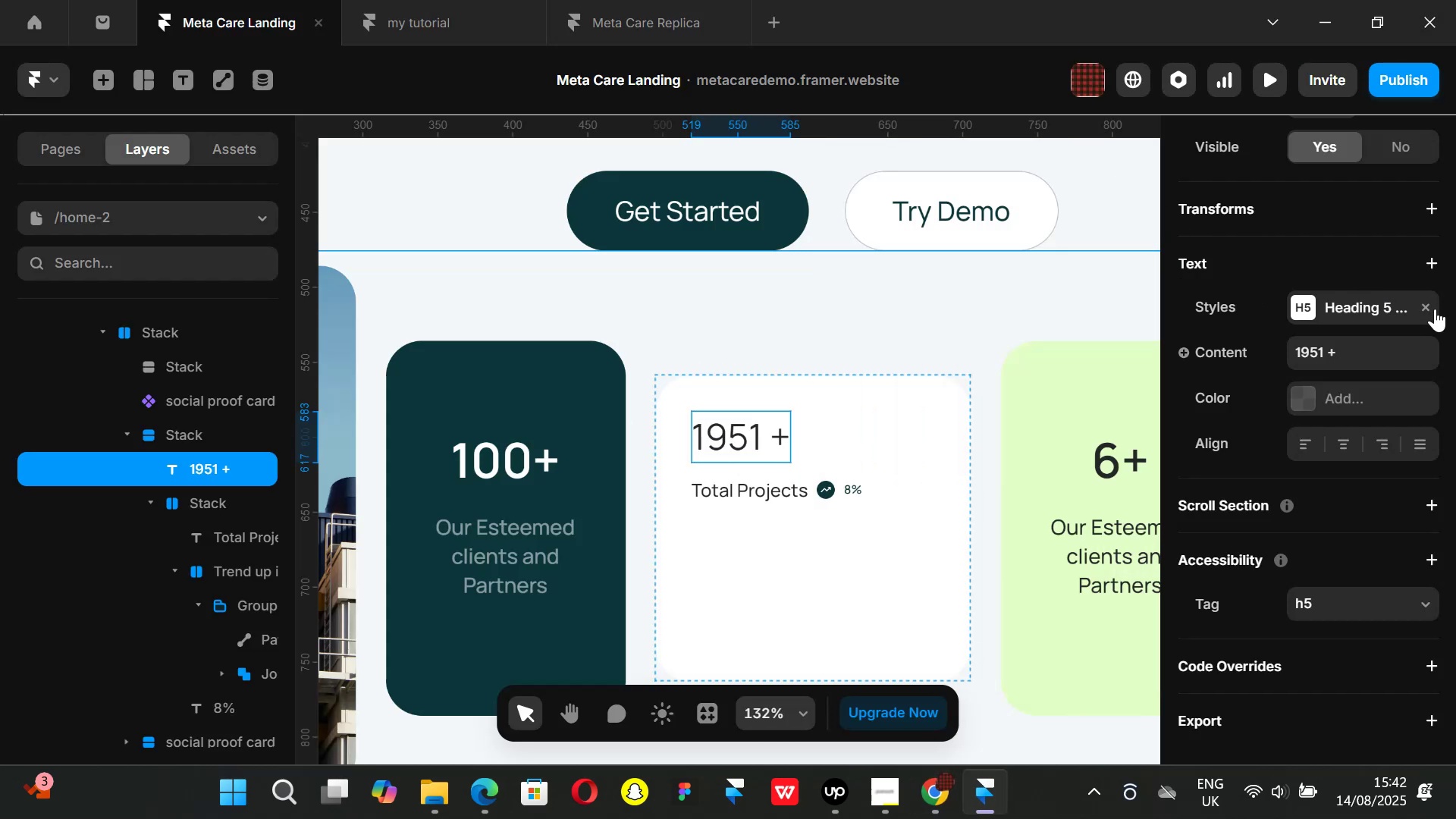 
left_click([1428, 306])
 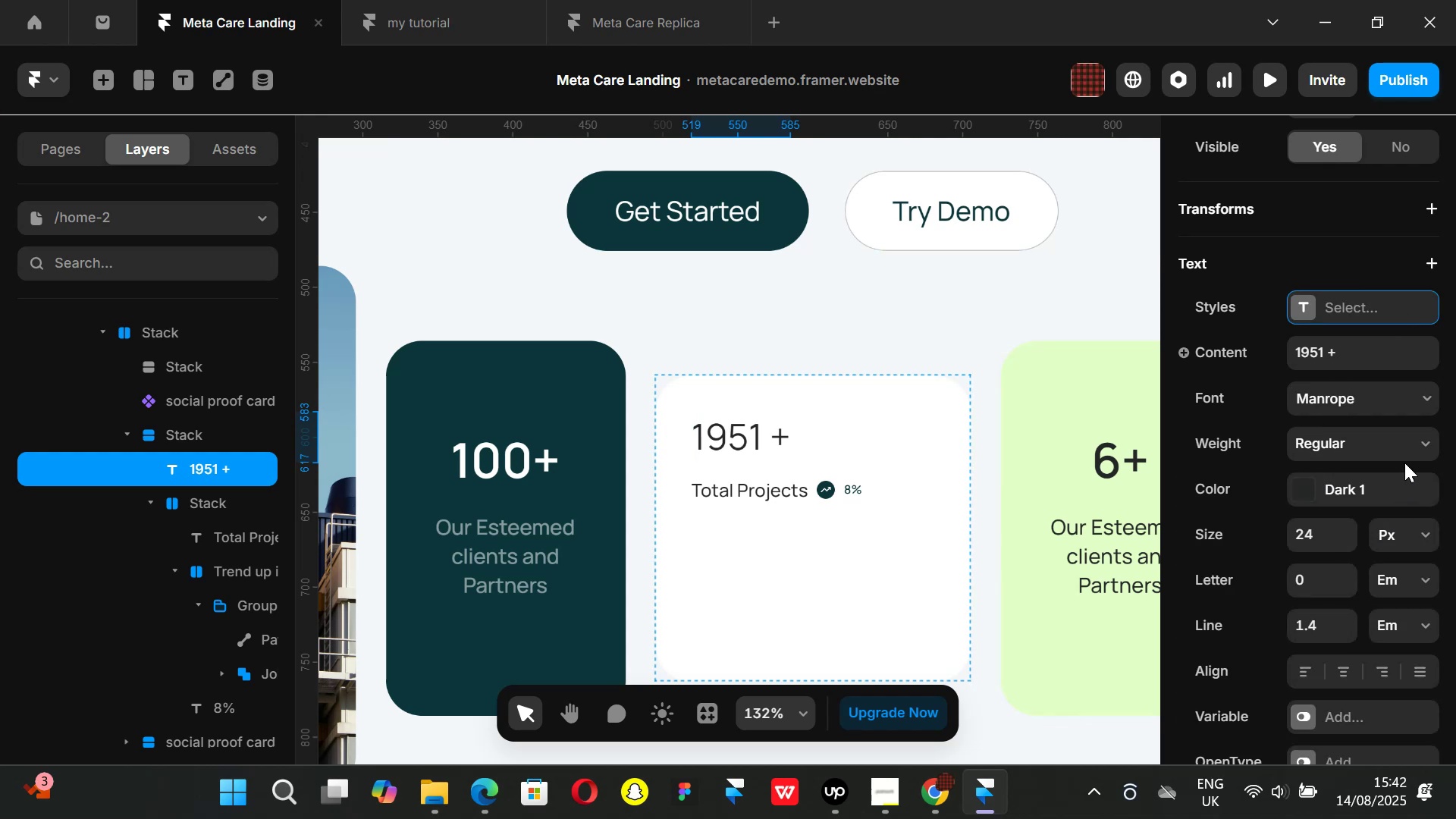 
left_click([1421, 444])
 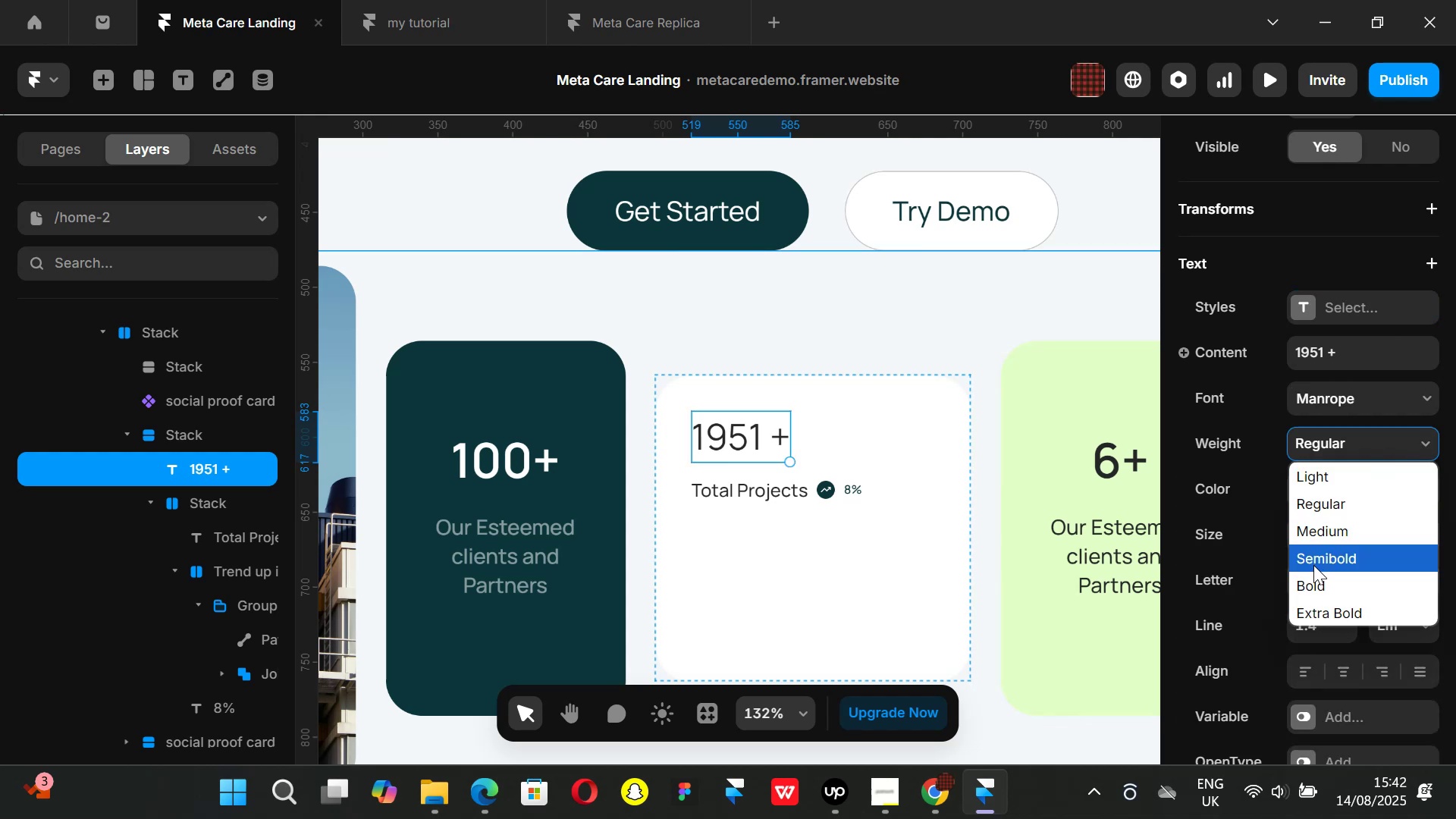 
left_click([1313, 565])
 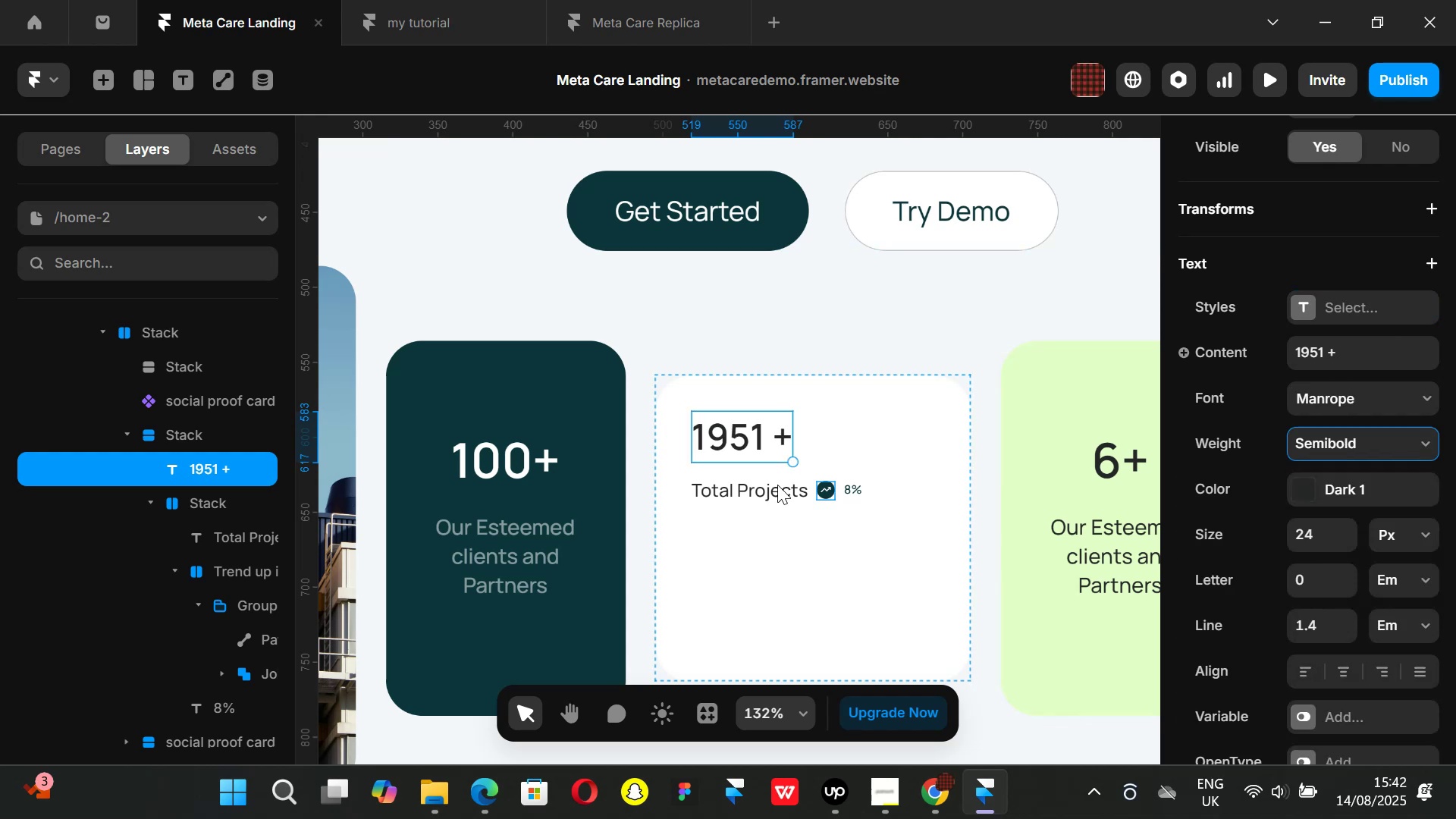 
scroll: coordinate [755, 516], scroll_direction: down, amount: 3.0
 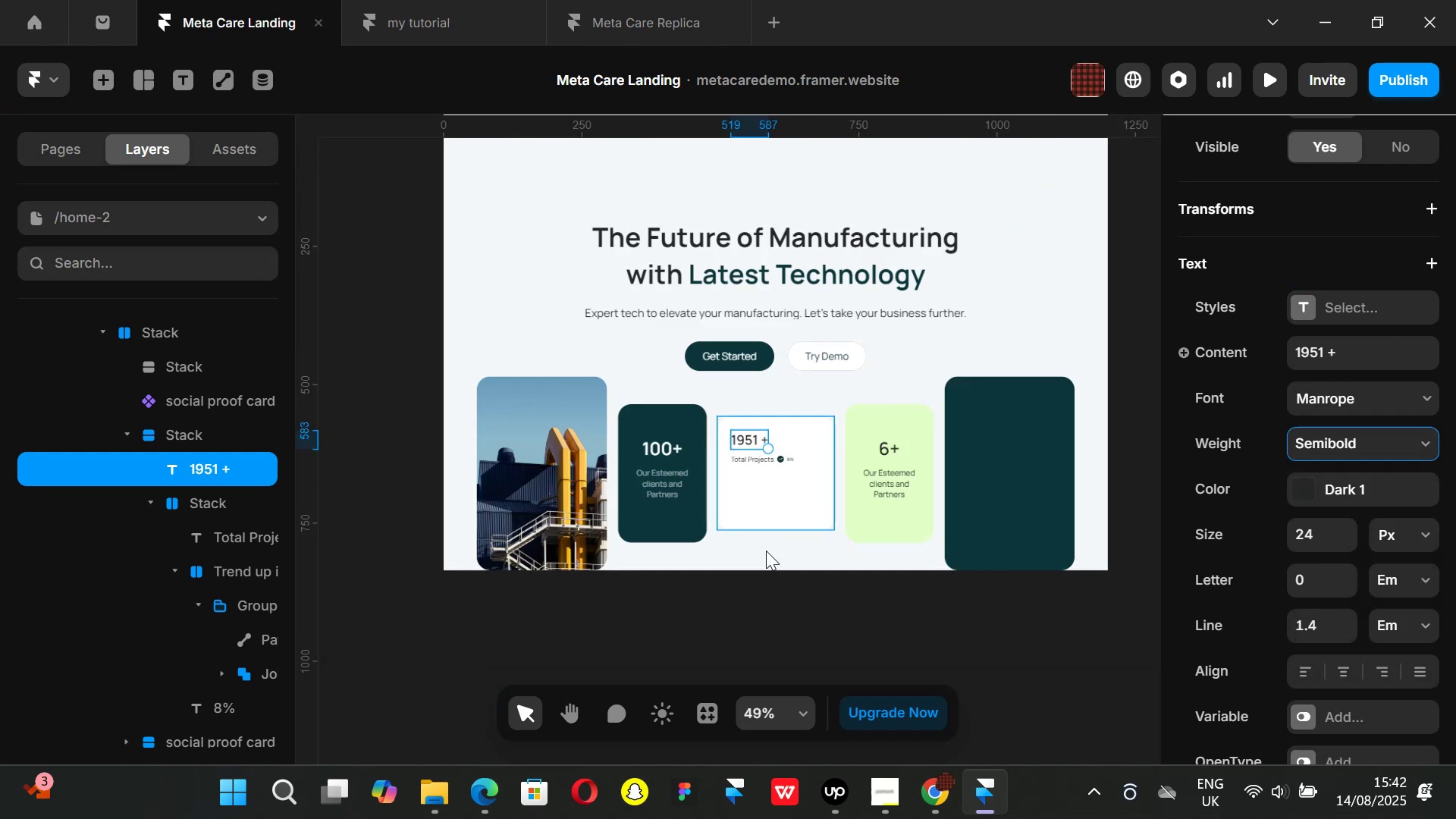 
key(Control+ControlLeft)
 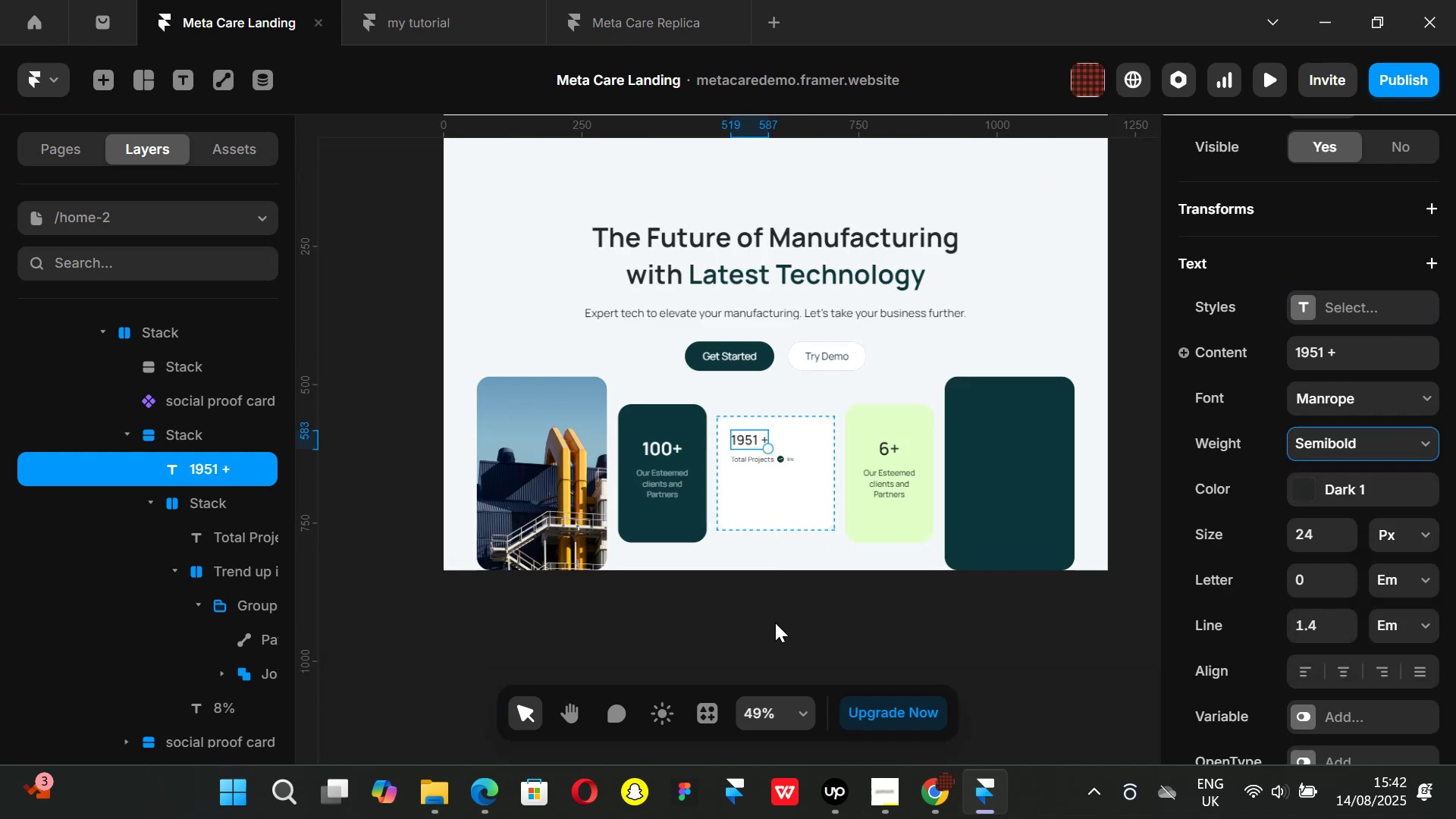 
left_click([774, 631])
 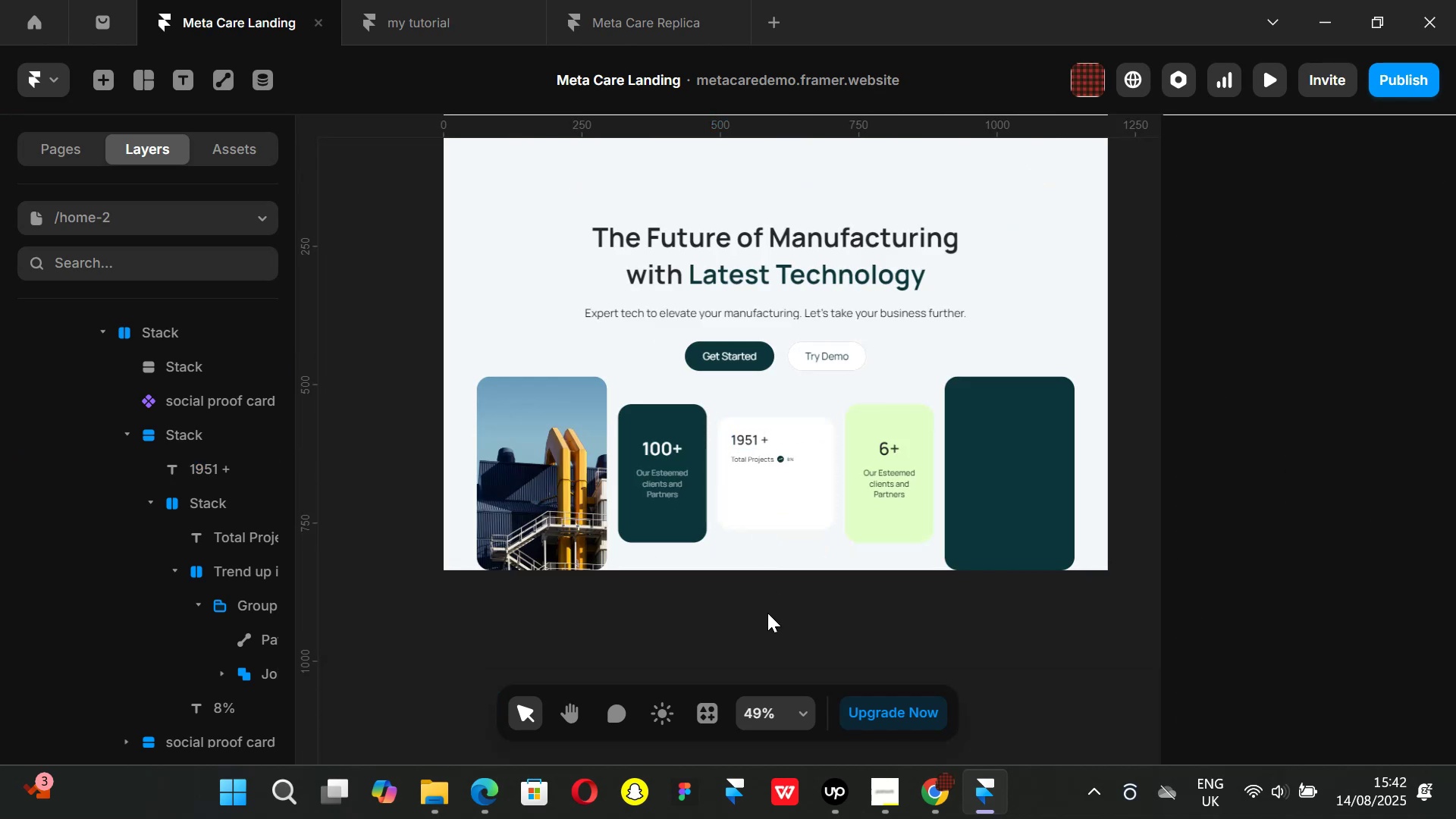 
hold_key(key=ControlLeft, duration=1.0)
scroll: coordinate [767, 484], scroll_direction: up, amount: 4.0
 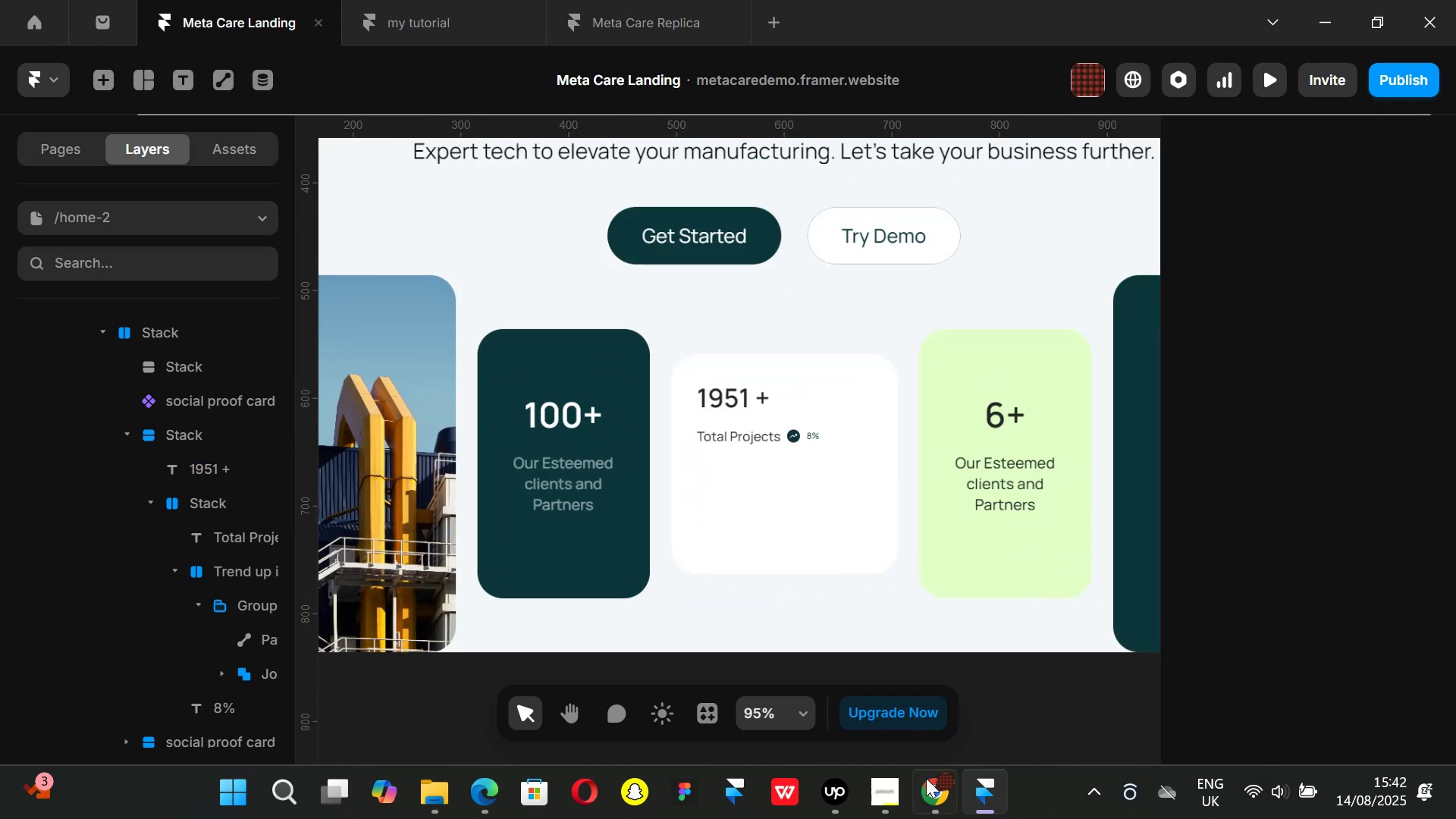 
left_click([926, 779])
 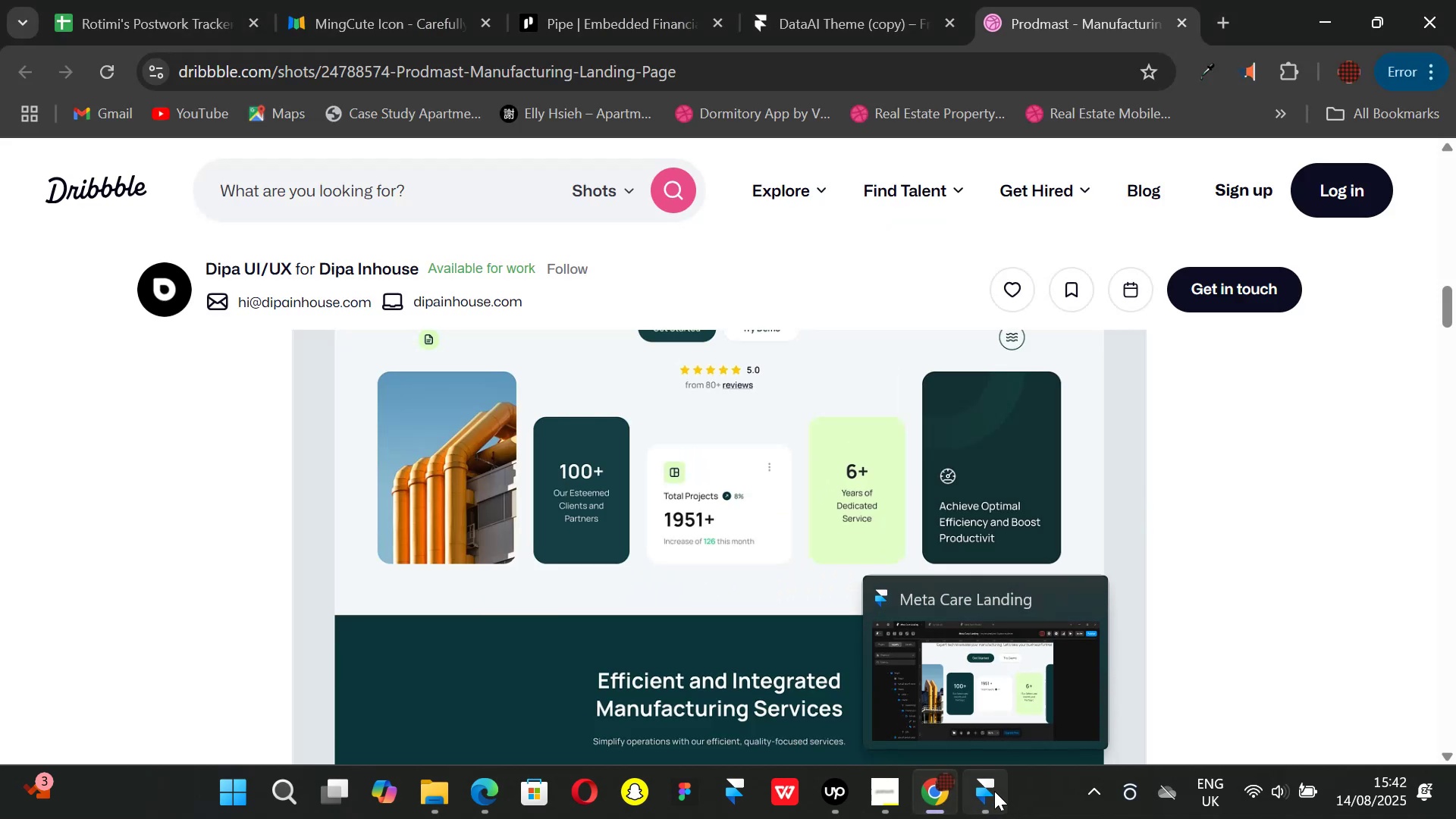 
left_click([994, 791])
 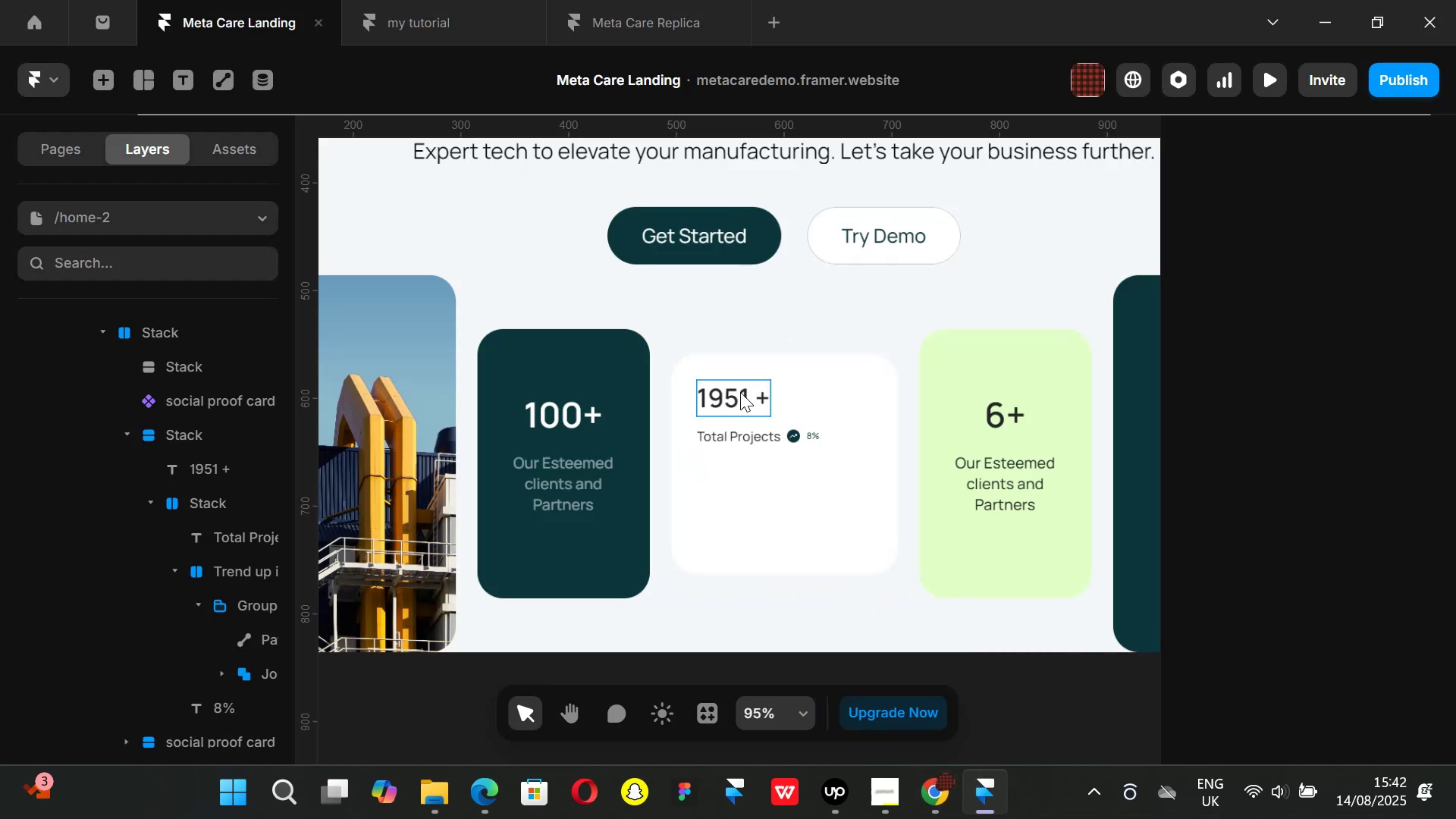 
left_click([740, 392])
 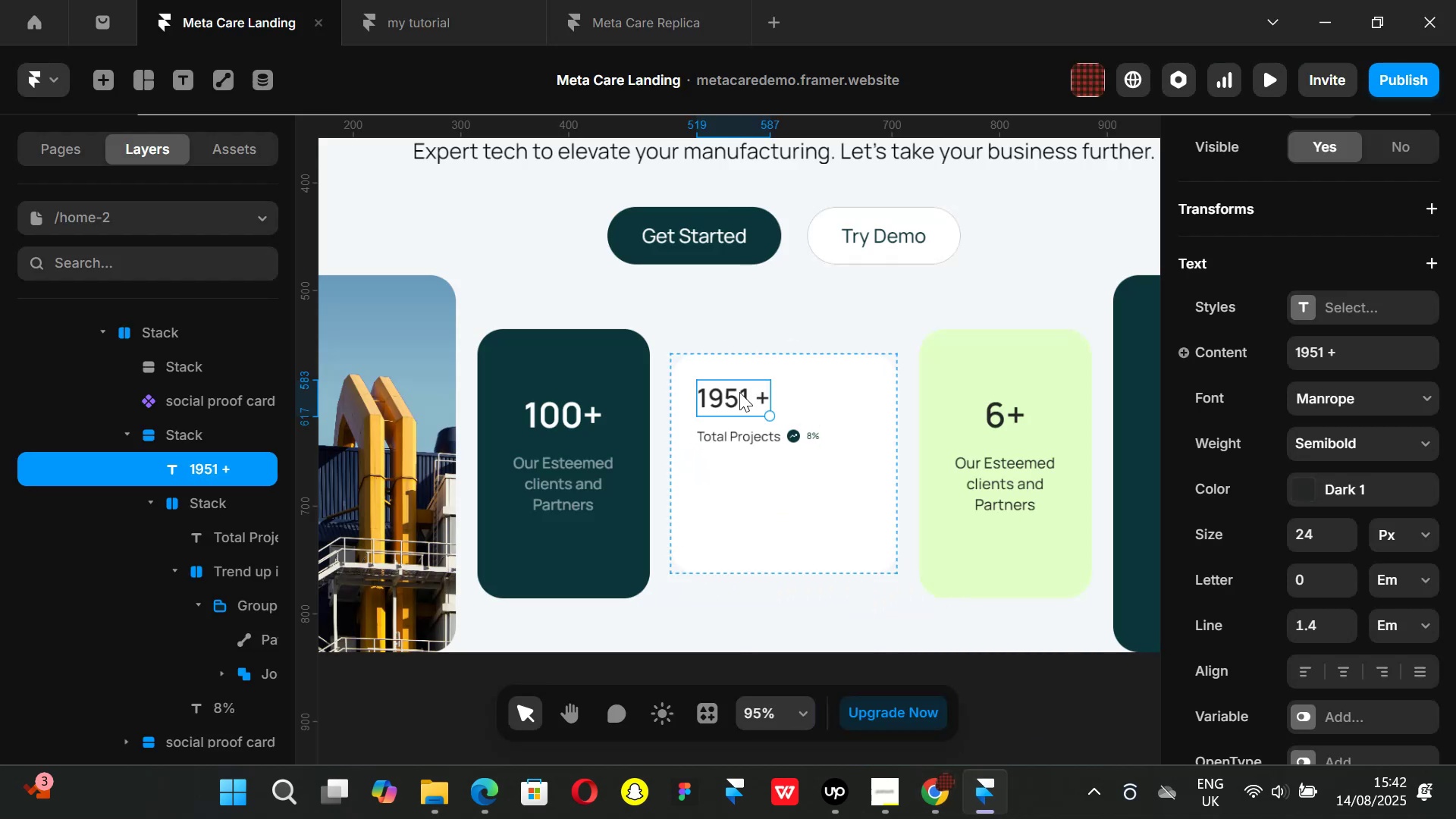 
key(ArrowDown)
 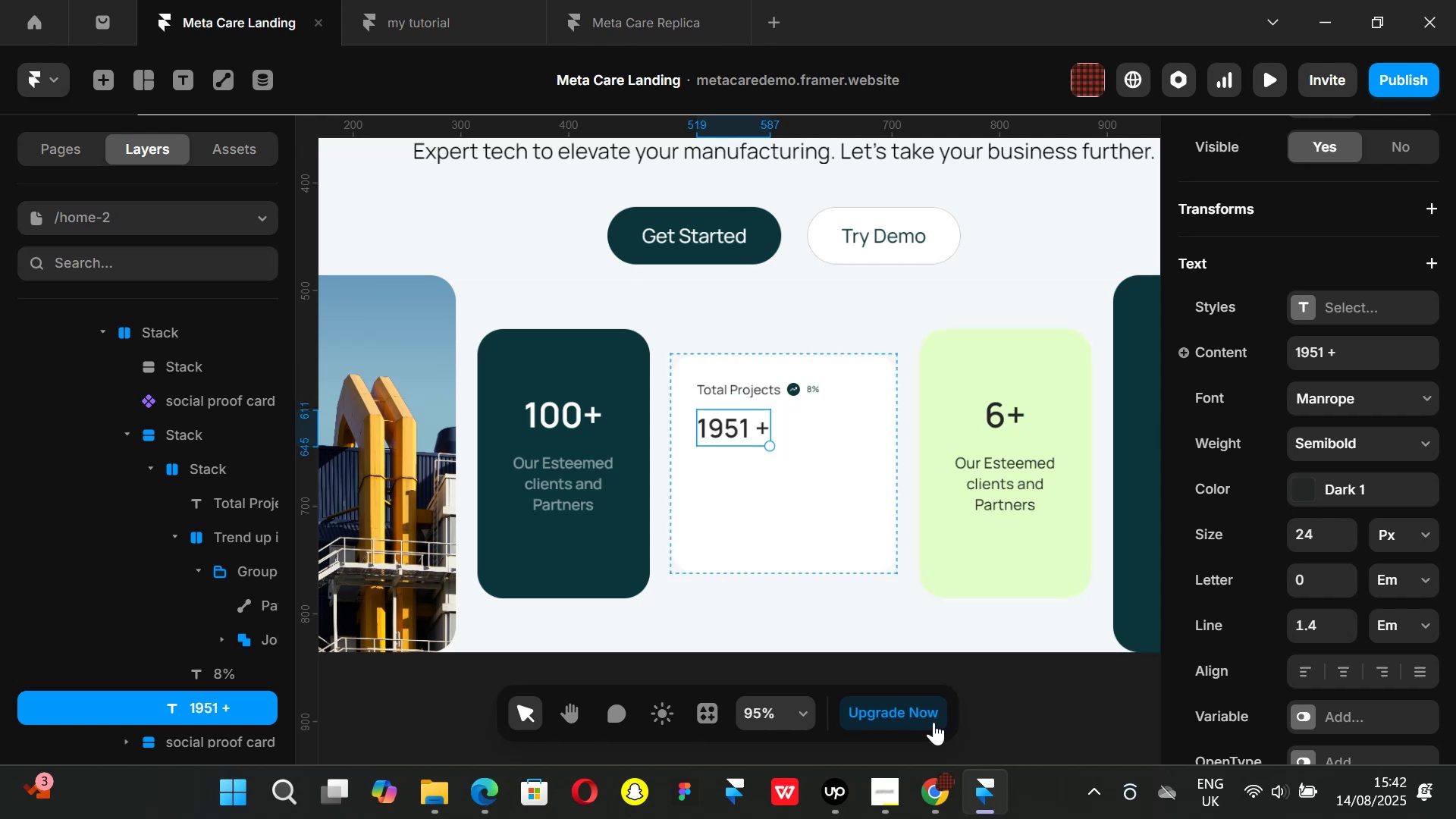 
left_click([953, 799])
 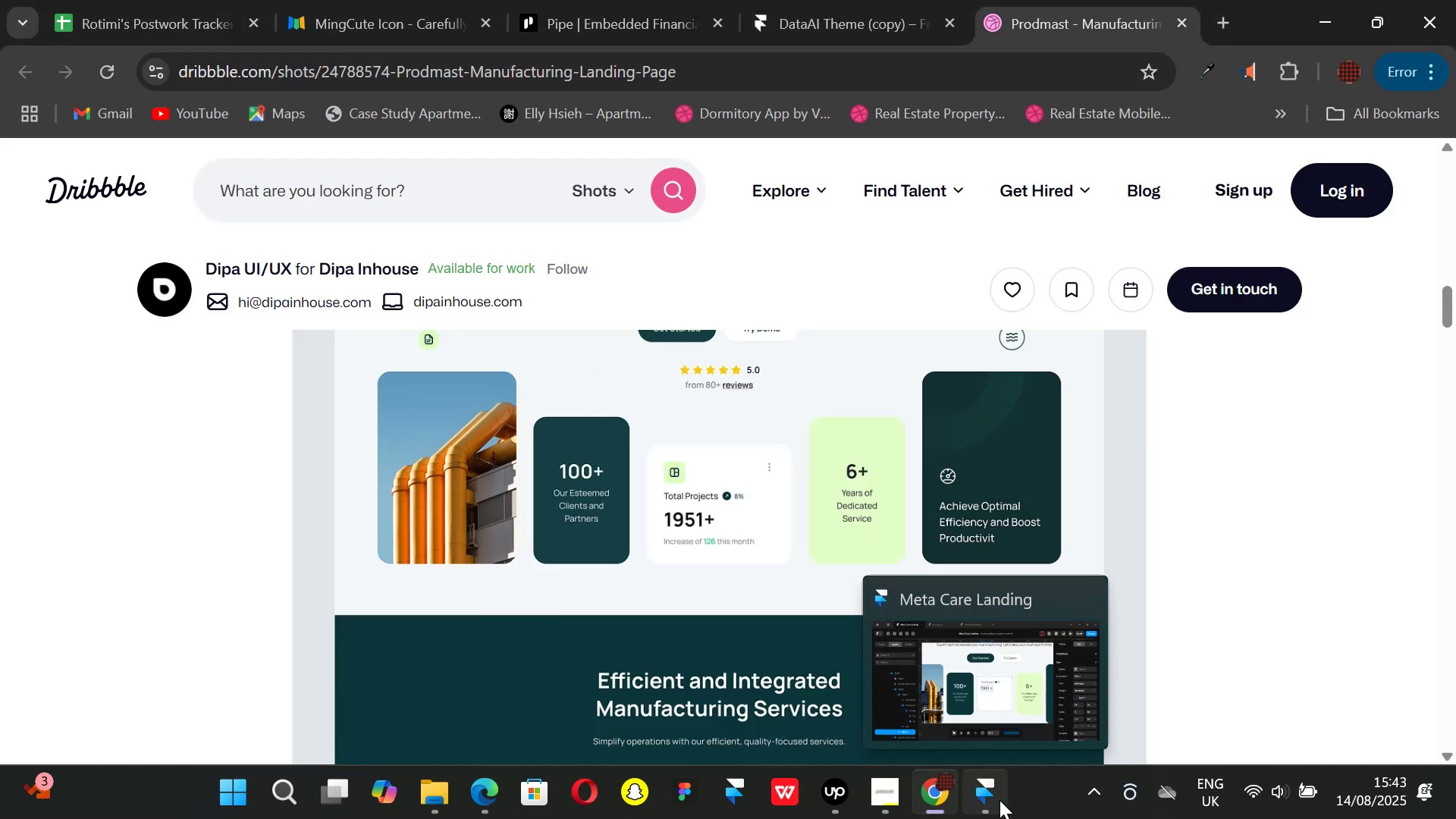 
left_click([999, 800])
 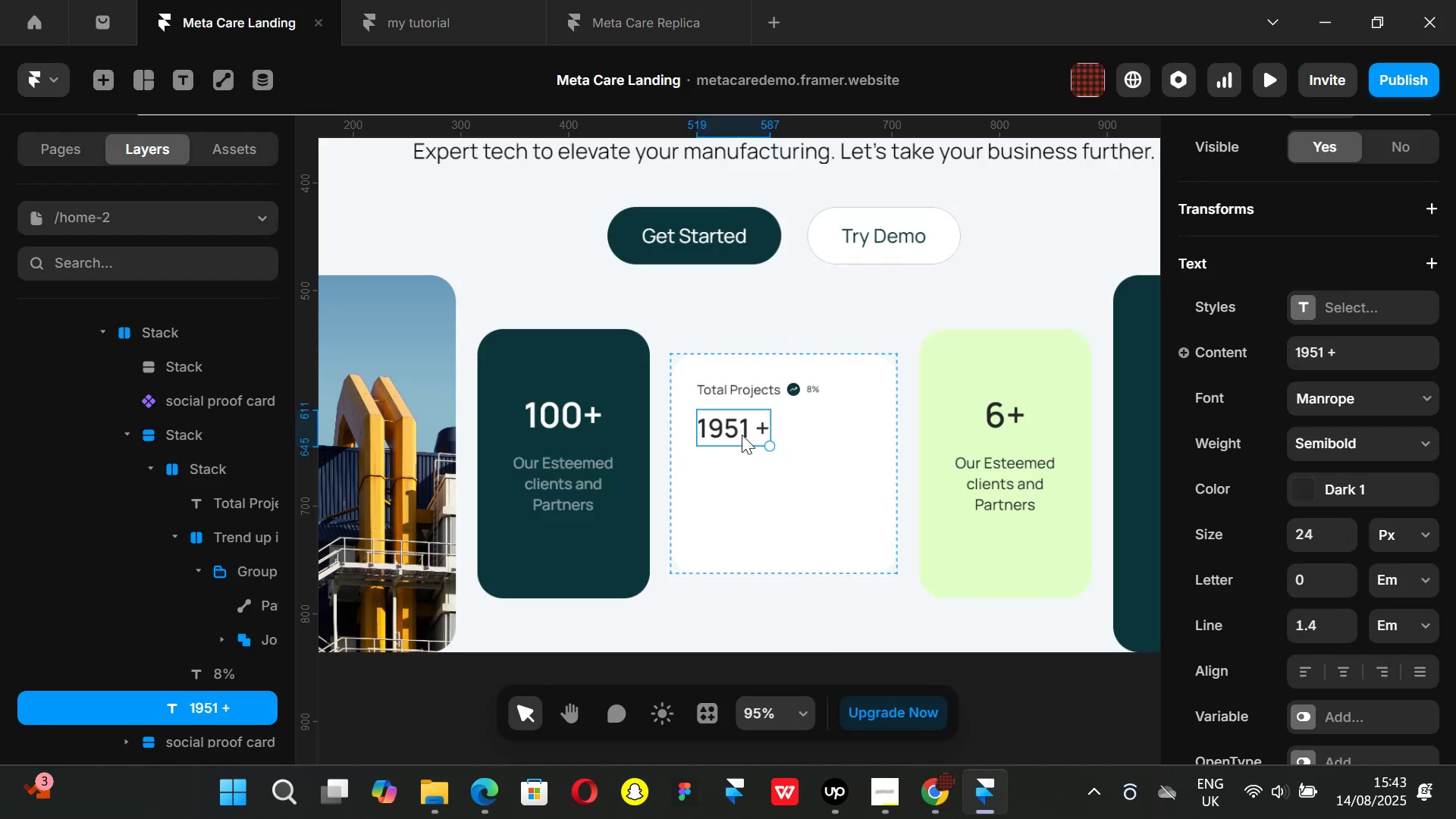 
key(Control+ControlLeft)
 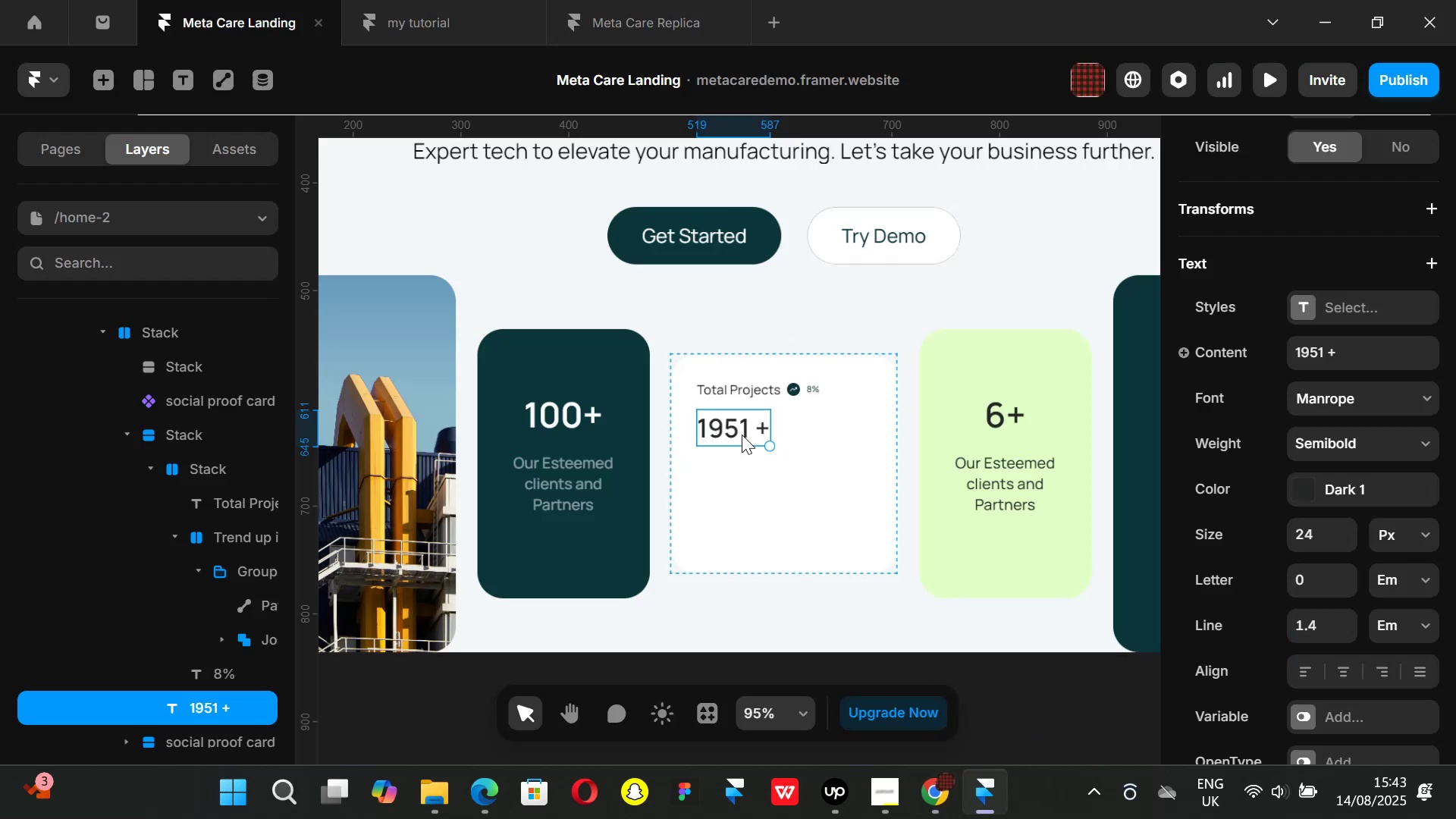 
key(Control+D)
 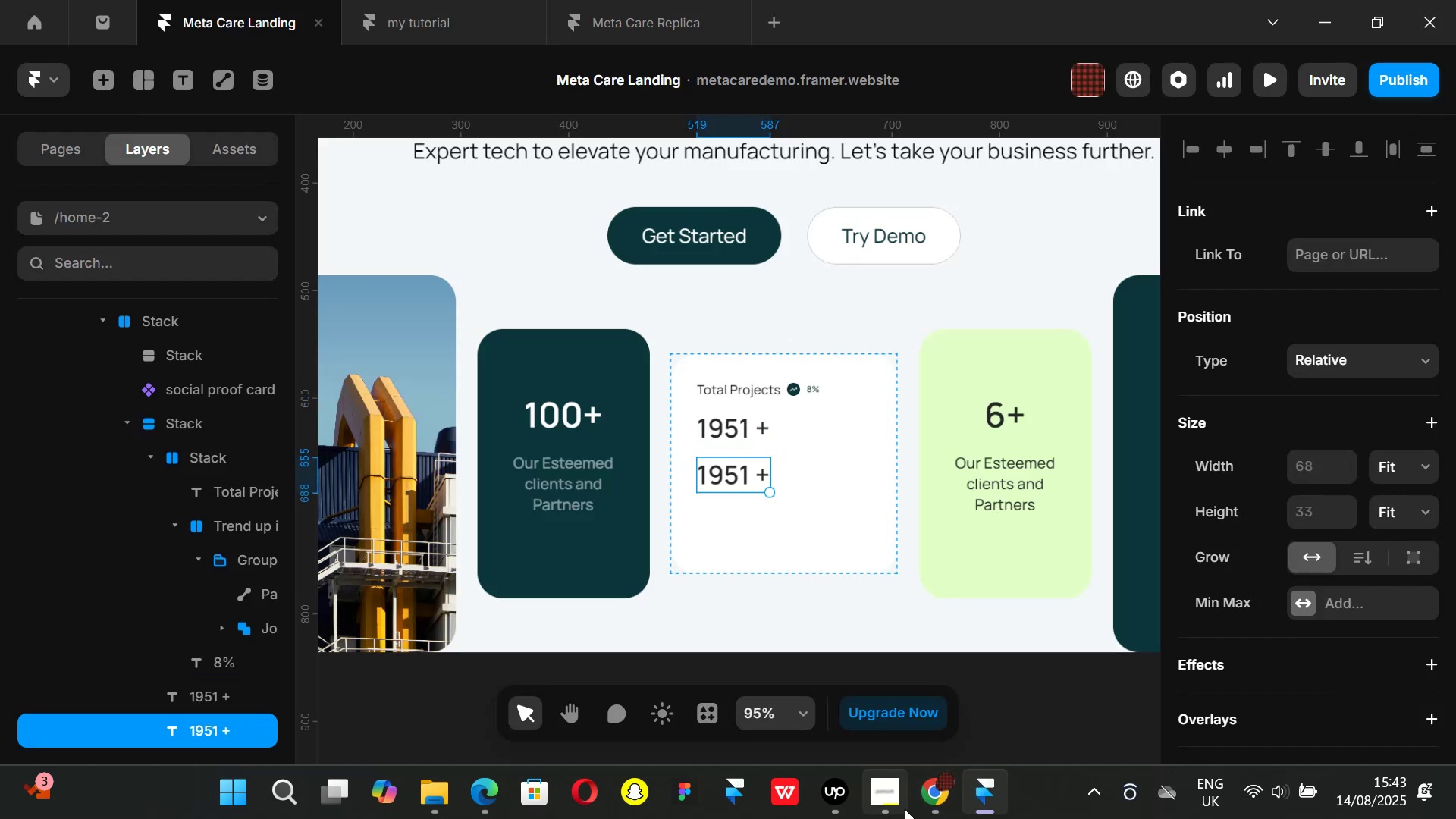 
left_click([927, 804])
 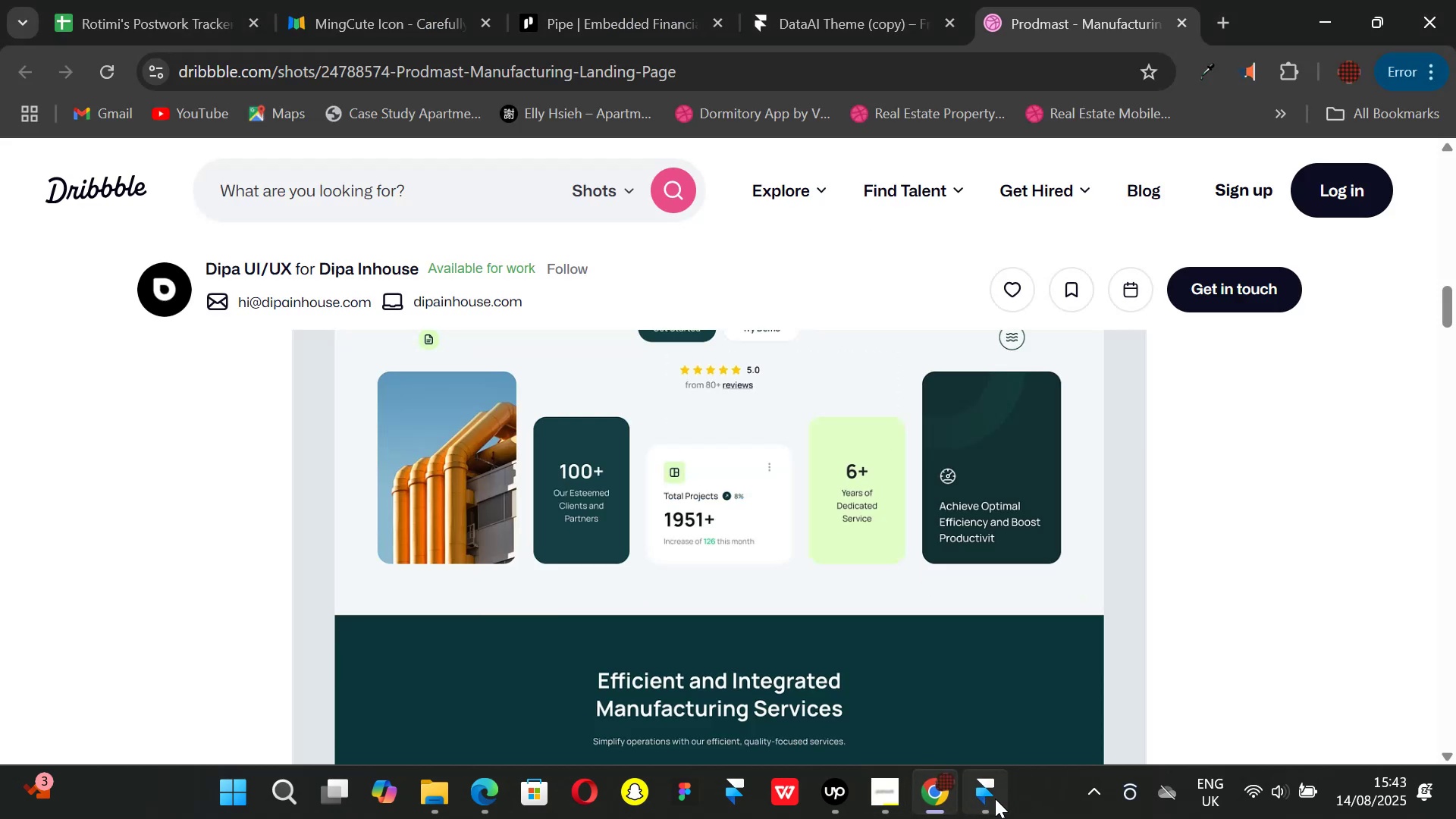 
left_click([996, 799])
 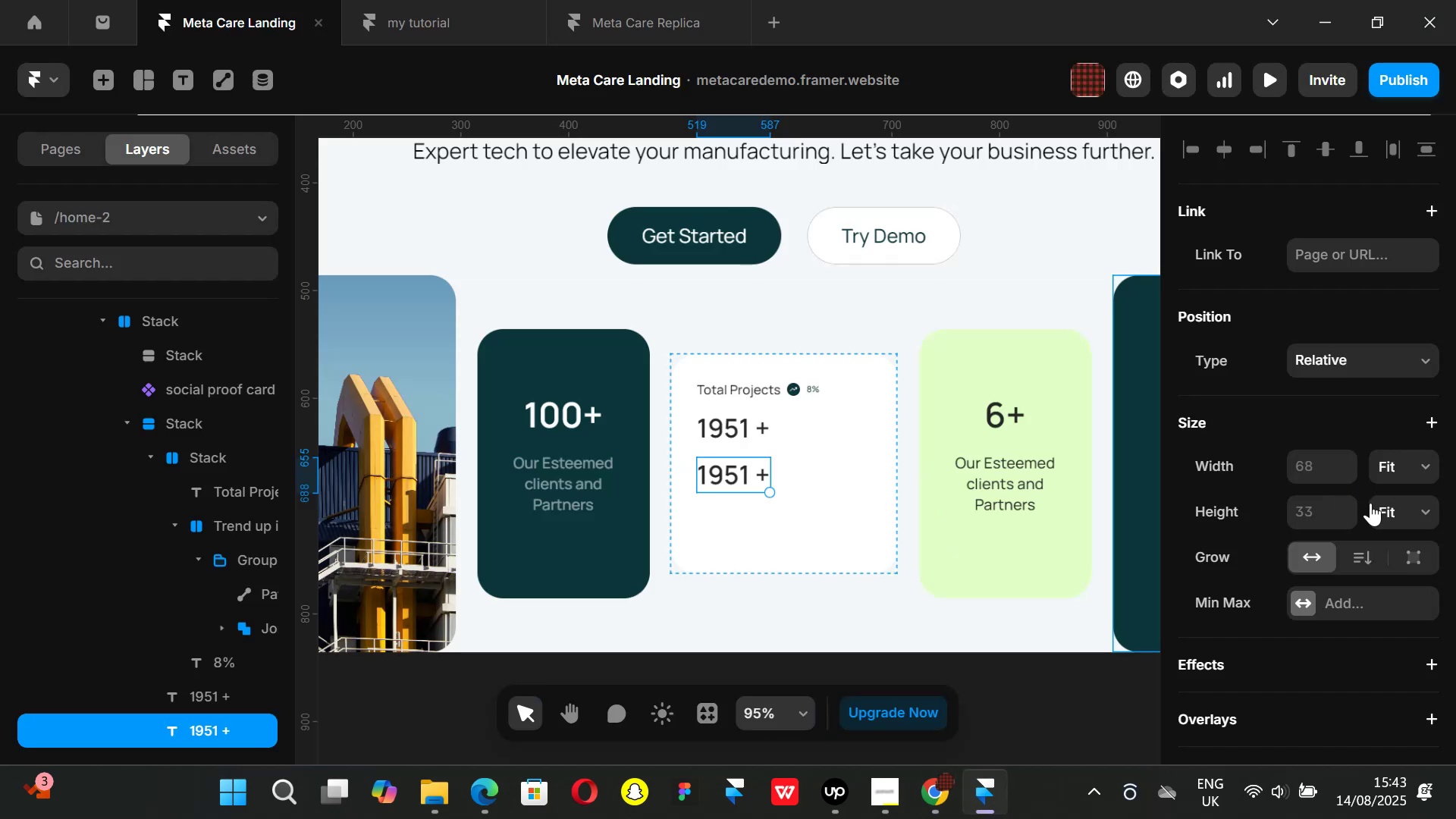 
scroll: coordinate [1383, 492], scroll_direction: down, amount: 3.0
 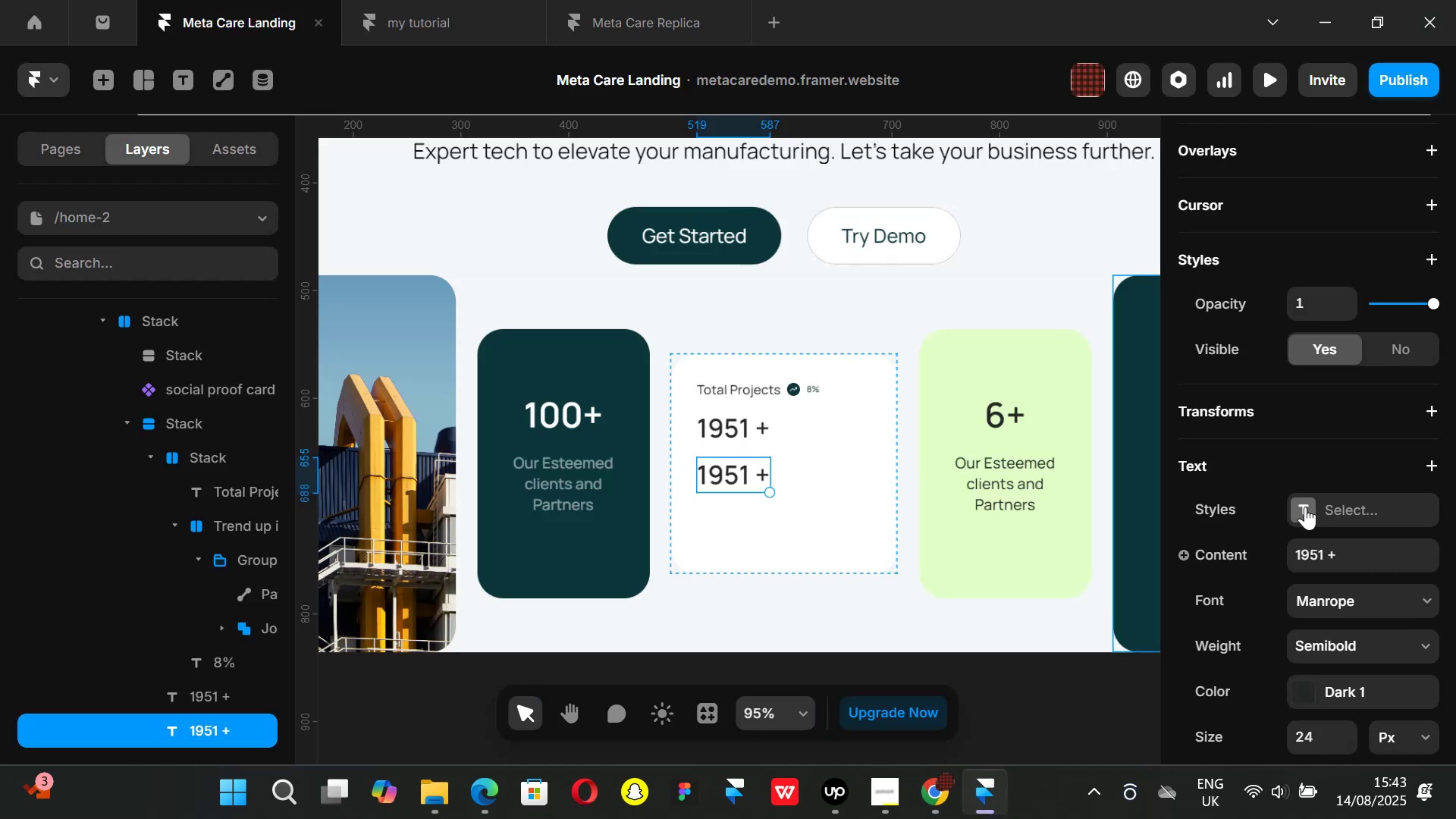 
left_click([1305, 507])
 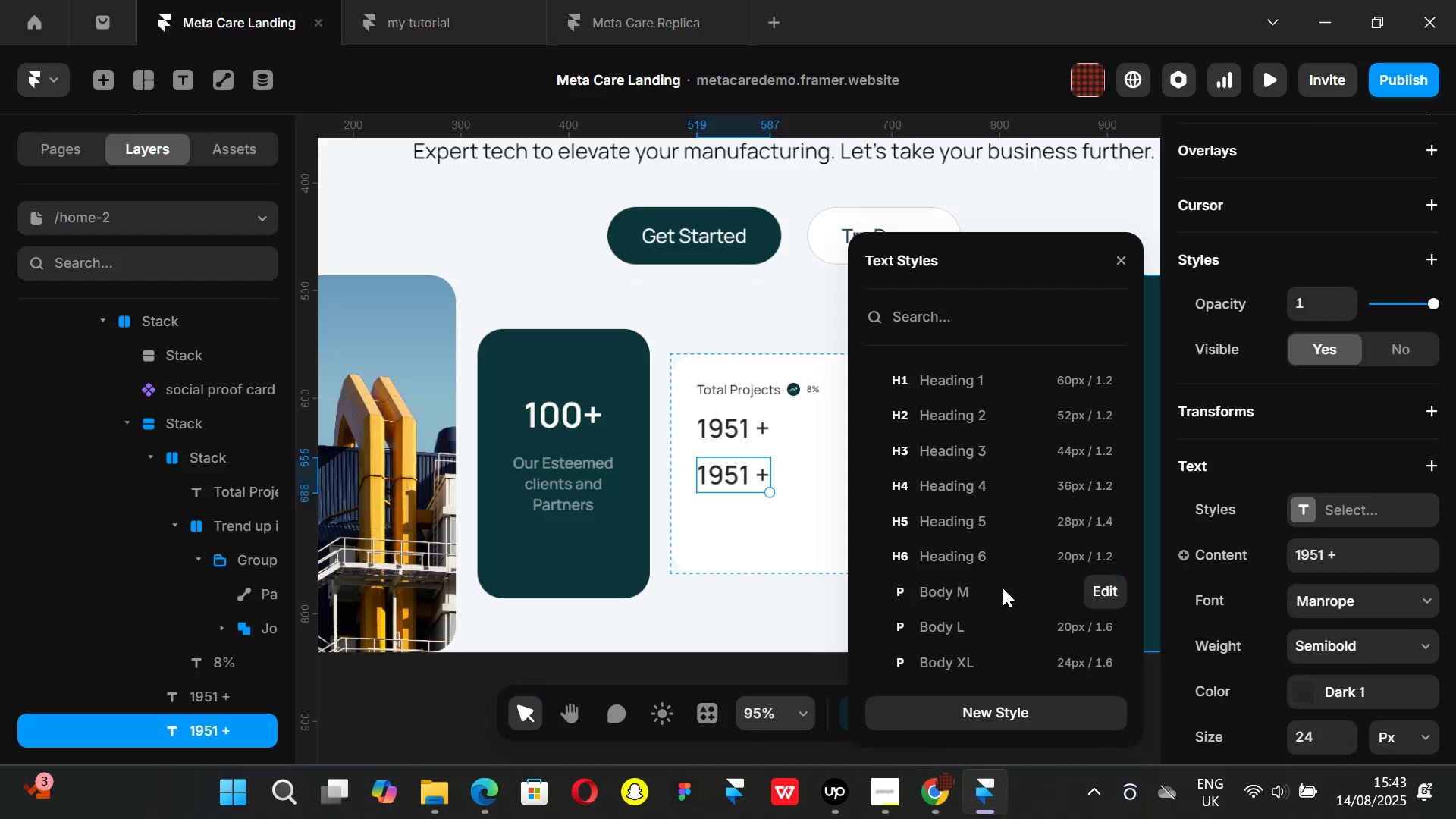 
left_click([1000, 587])
 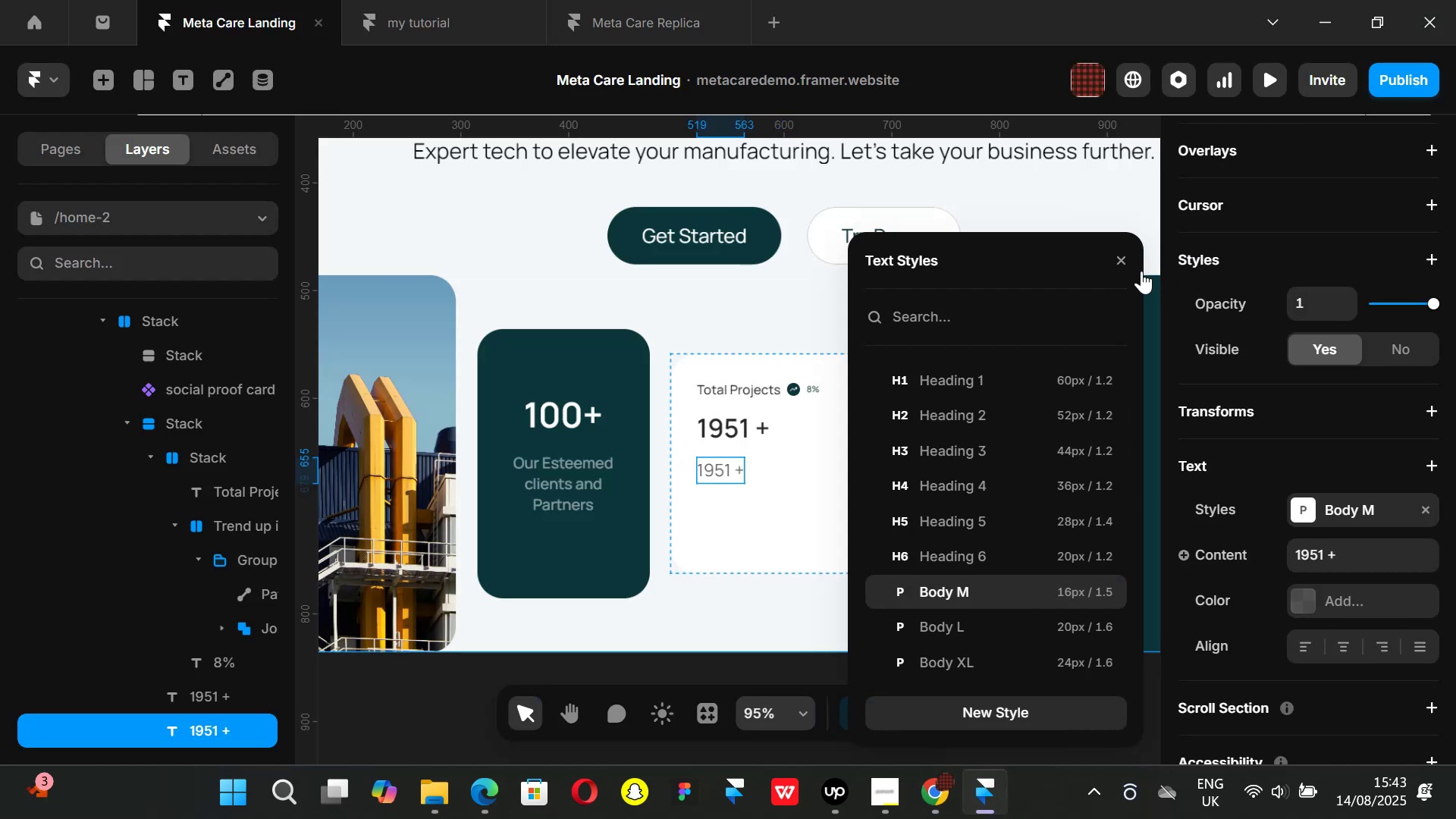 
left_click([1126, 254])
 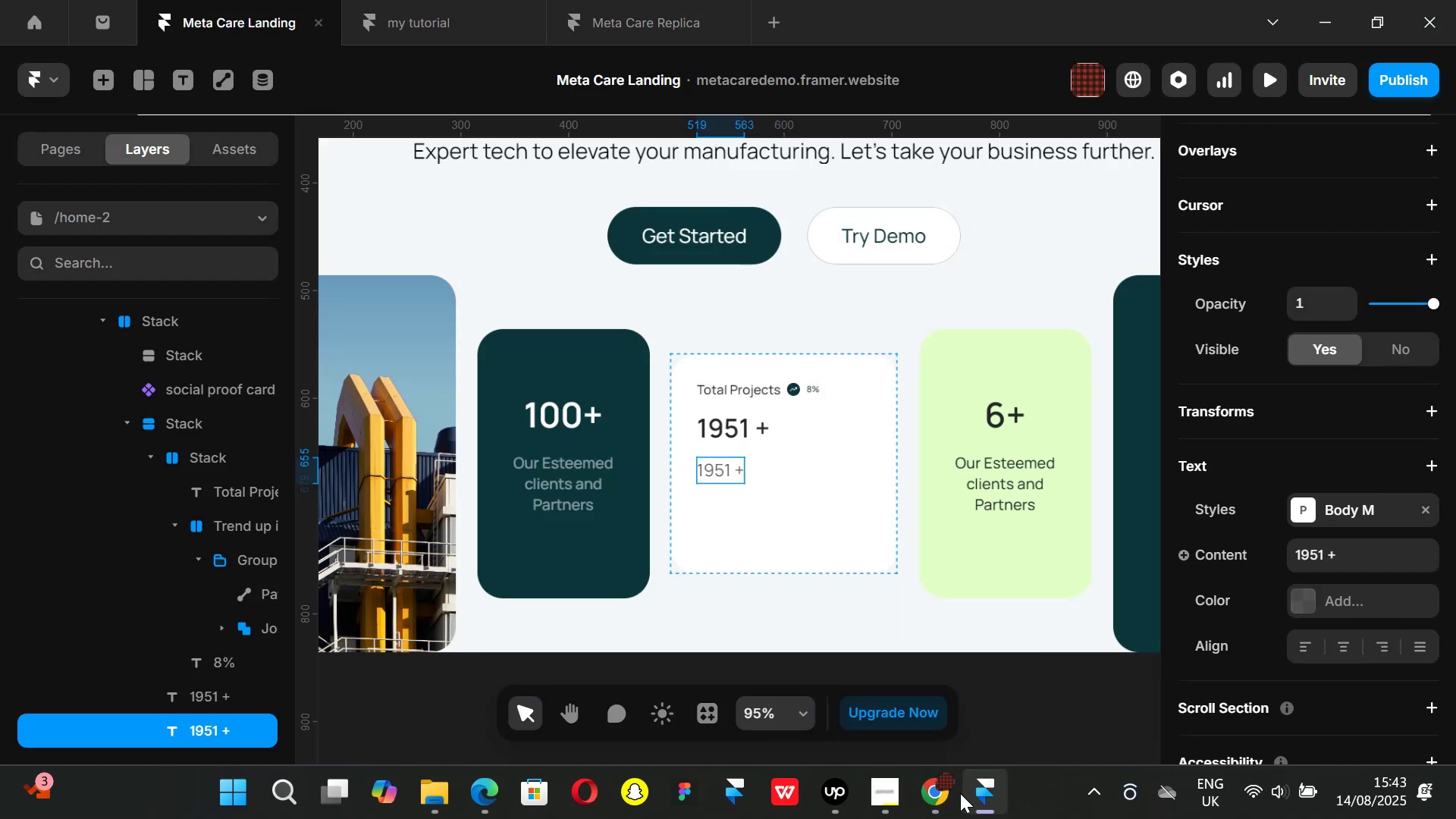 
left_click([944, 790])
 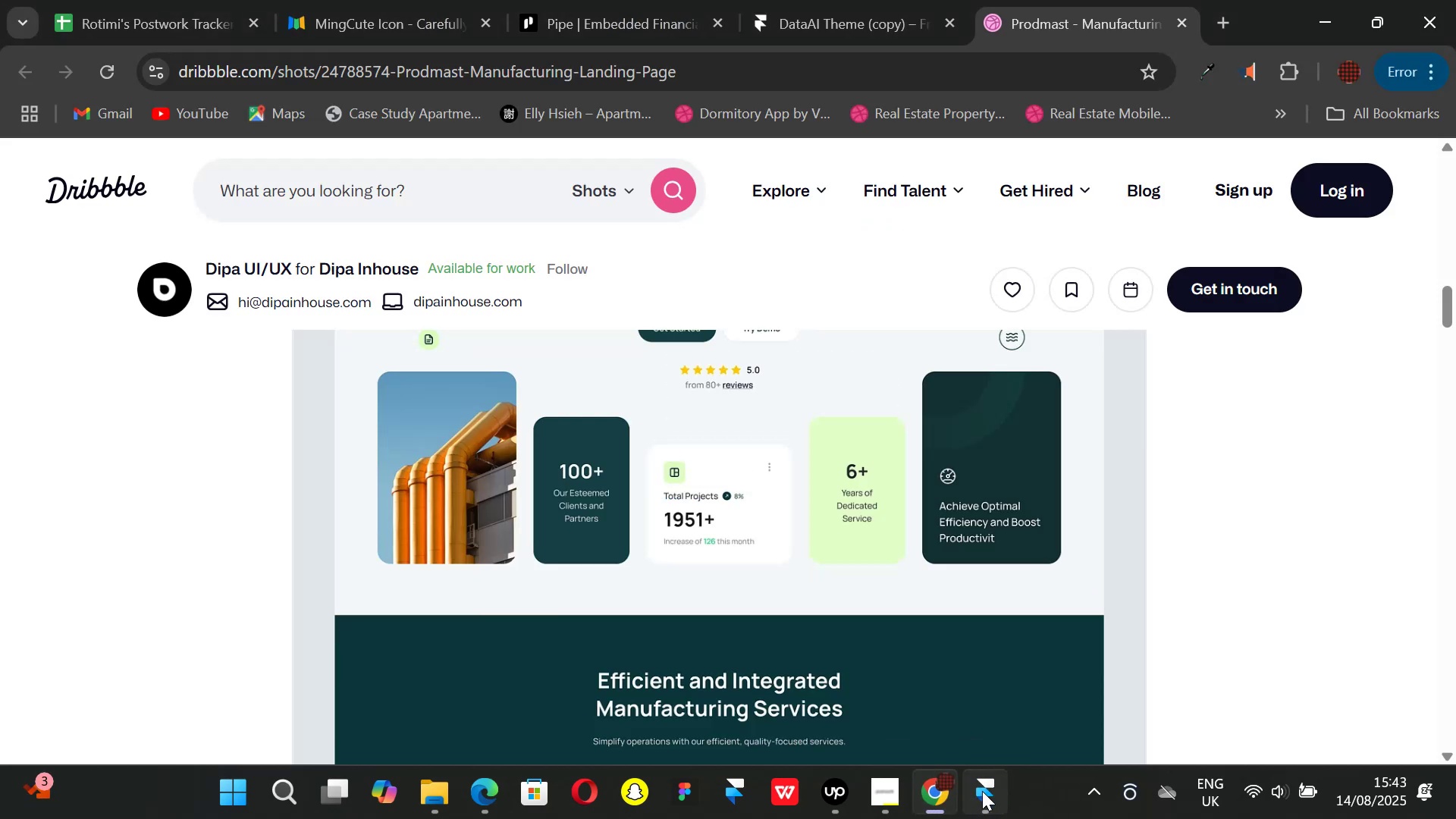 
left_click([982, 791])
 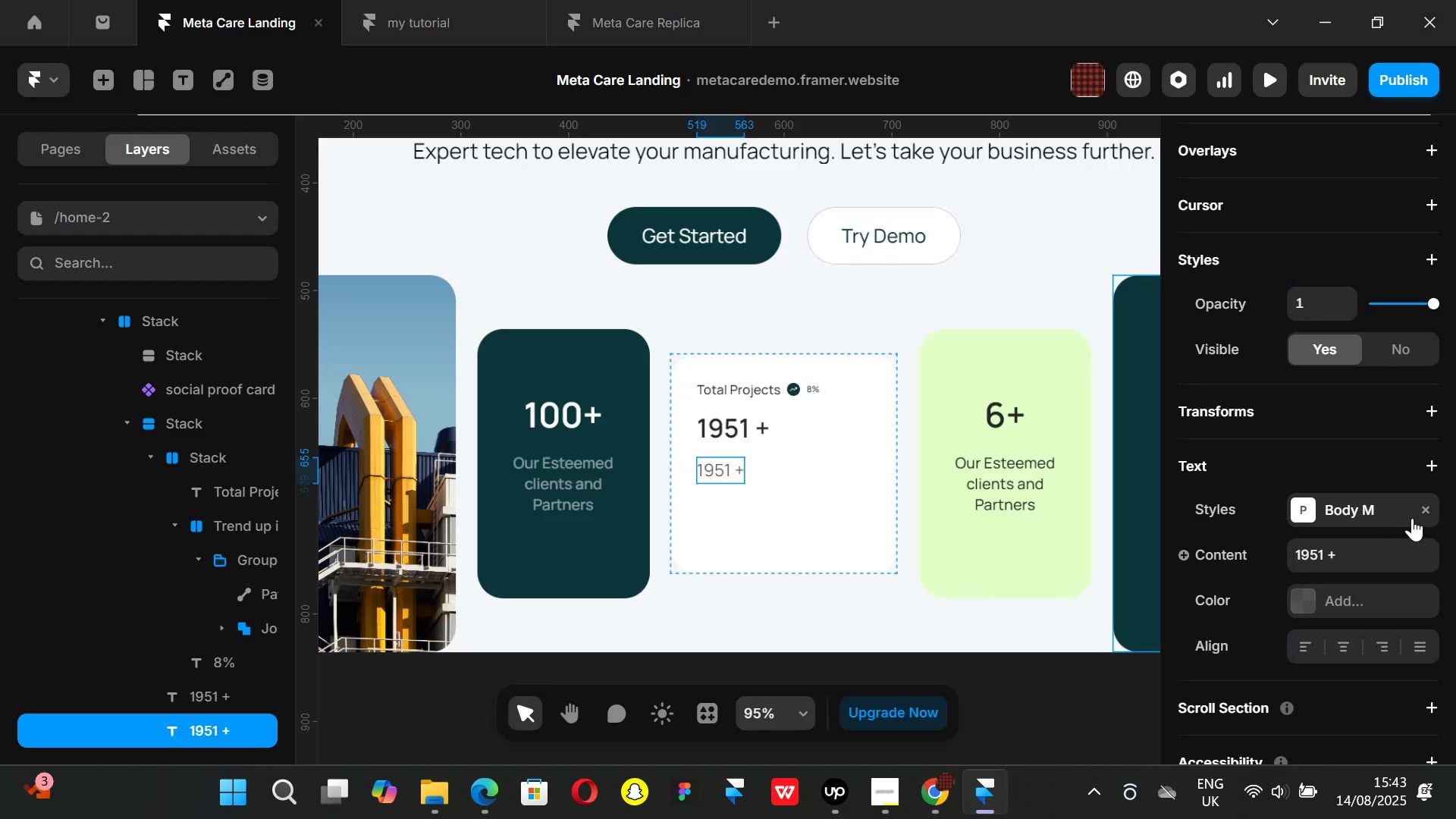 
left_click([1421, 507])
 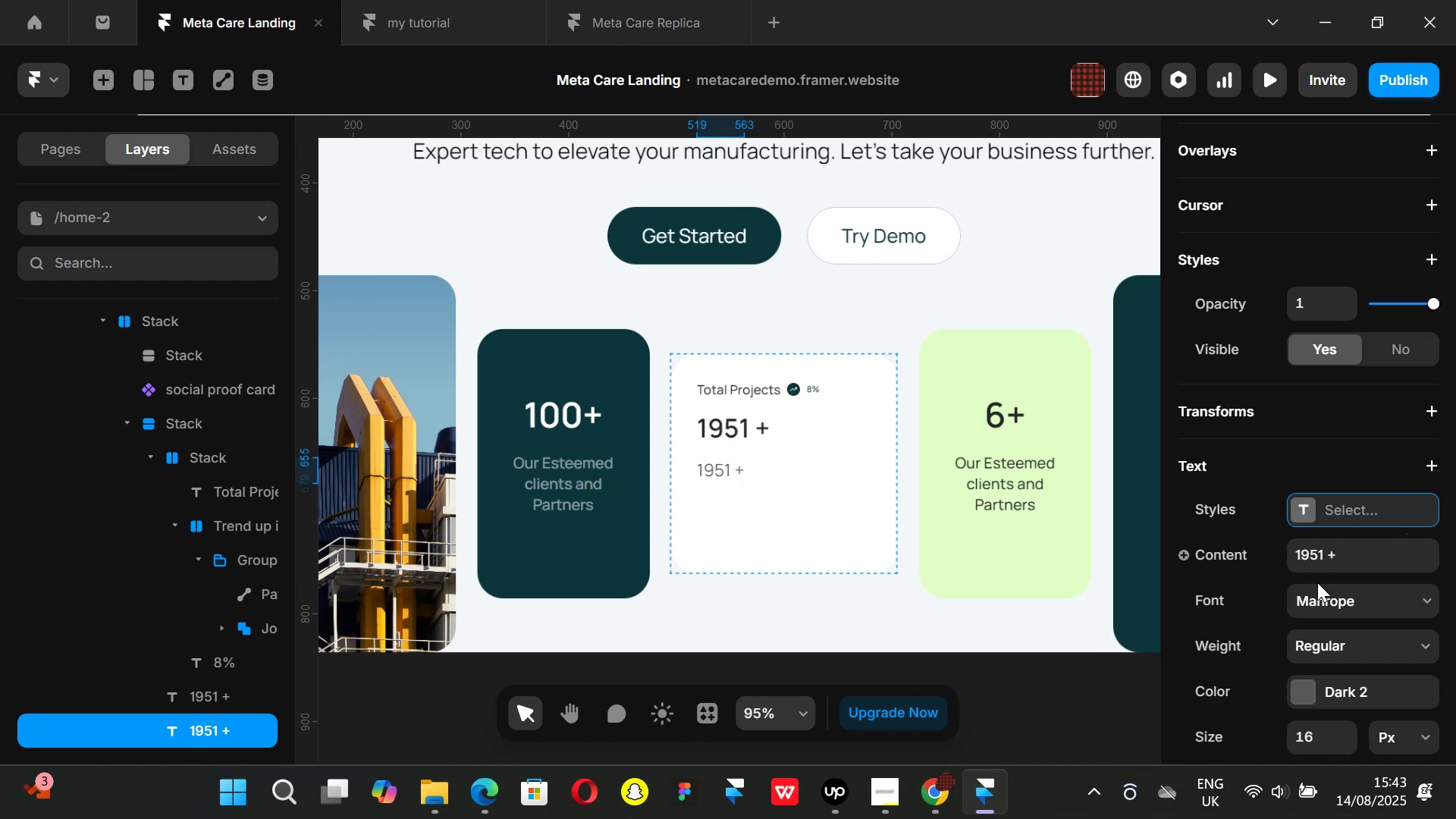 
scroll: coordinate [1317, 582], scroll_direction: down, amount: 1.0
 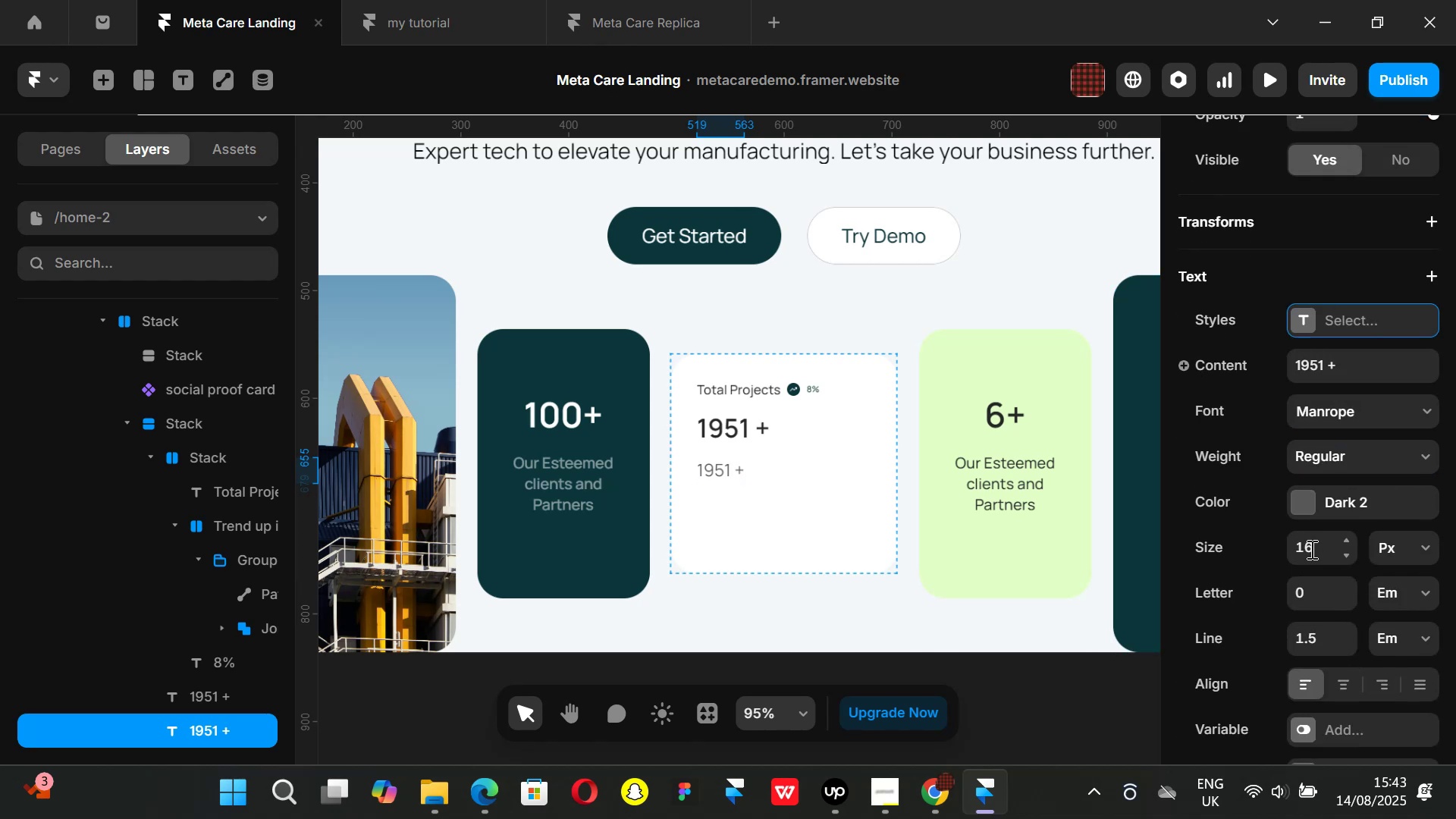 
left_click([1313, 551])
 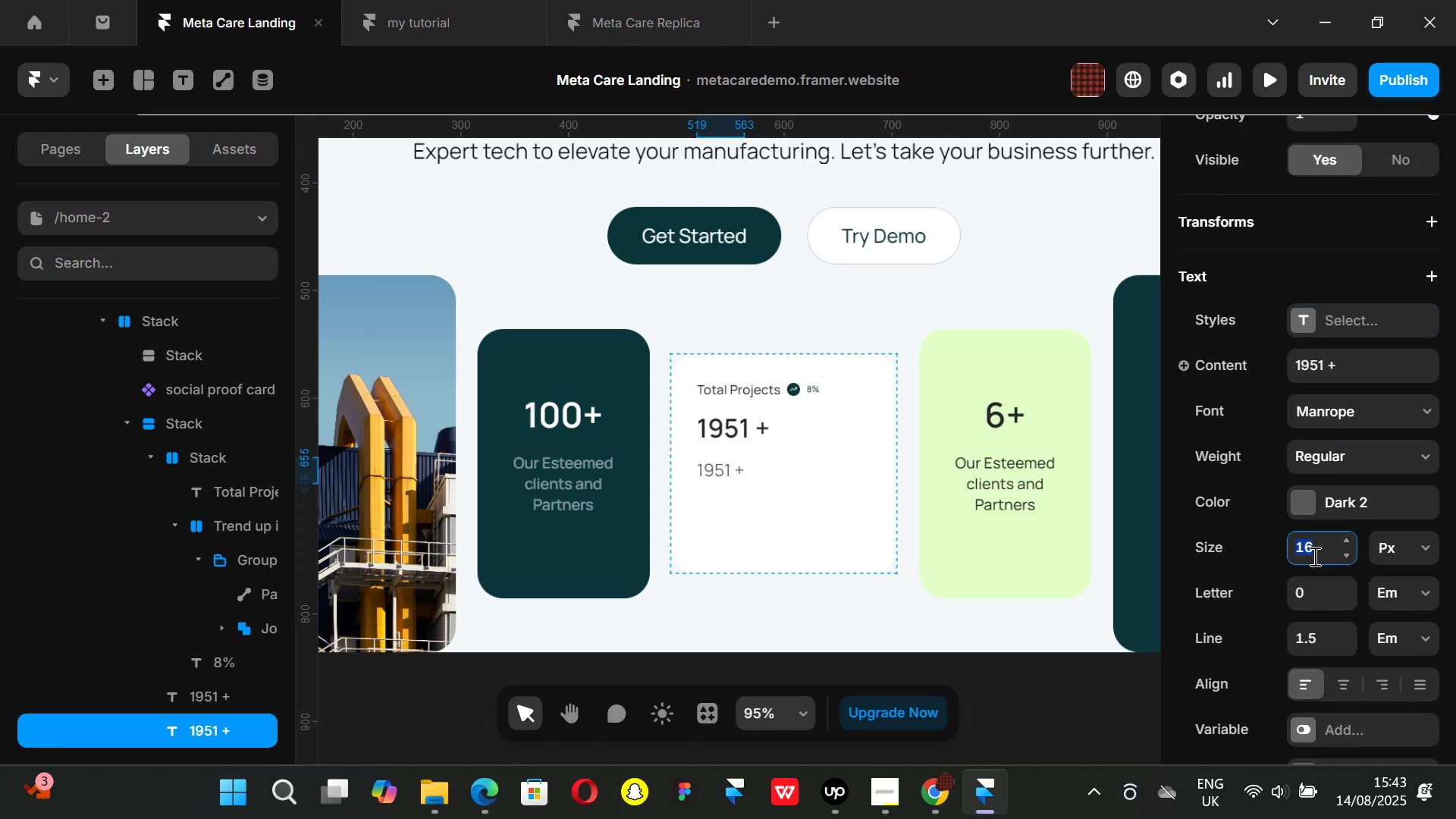 
type(14)
 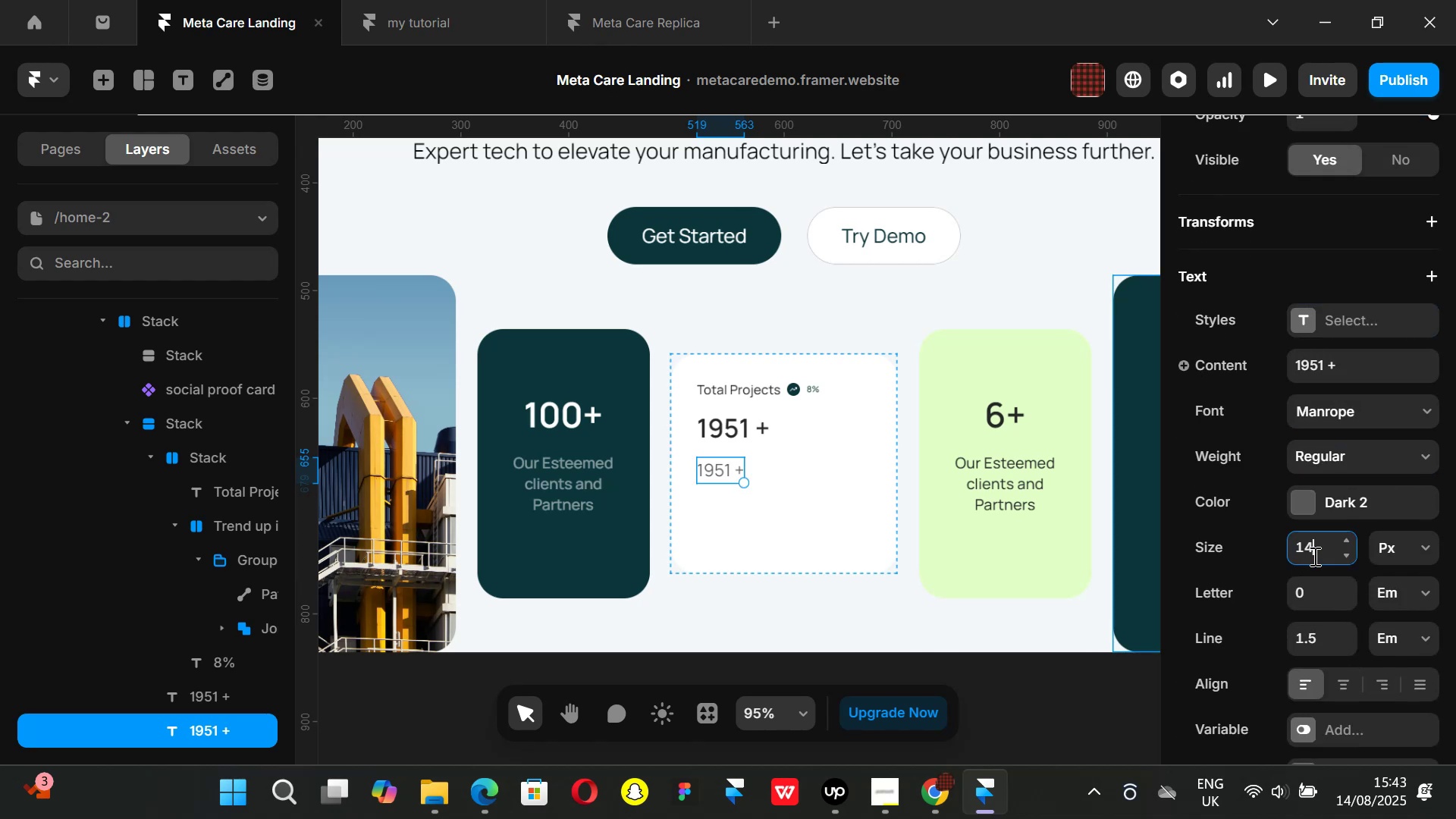 
key(Enter)
 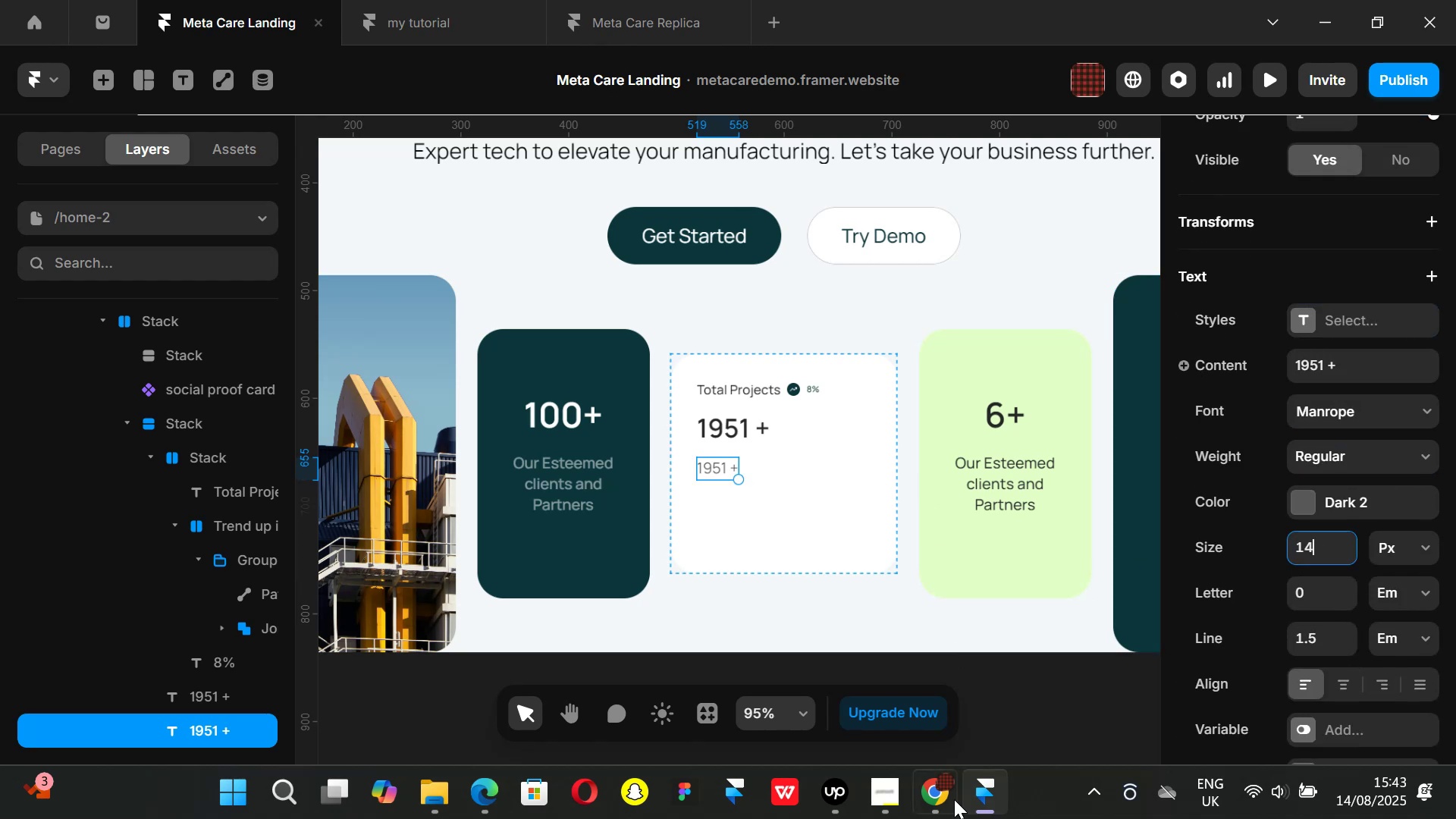 
left_click([933, 797])
 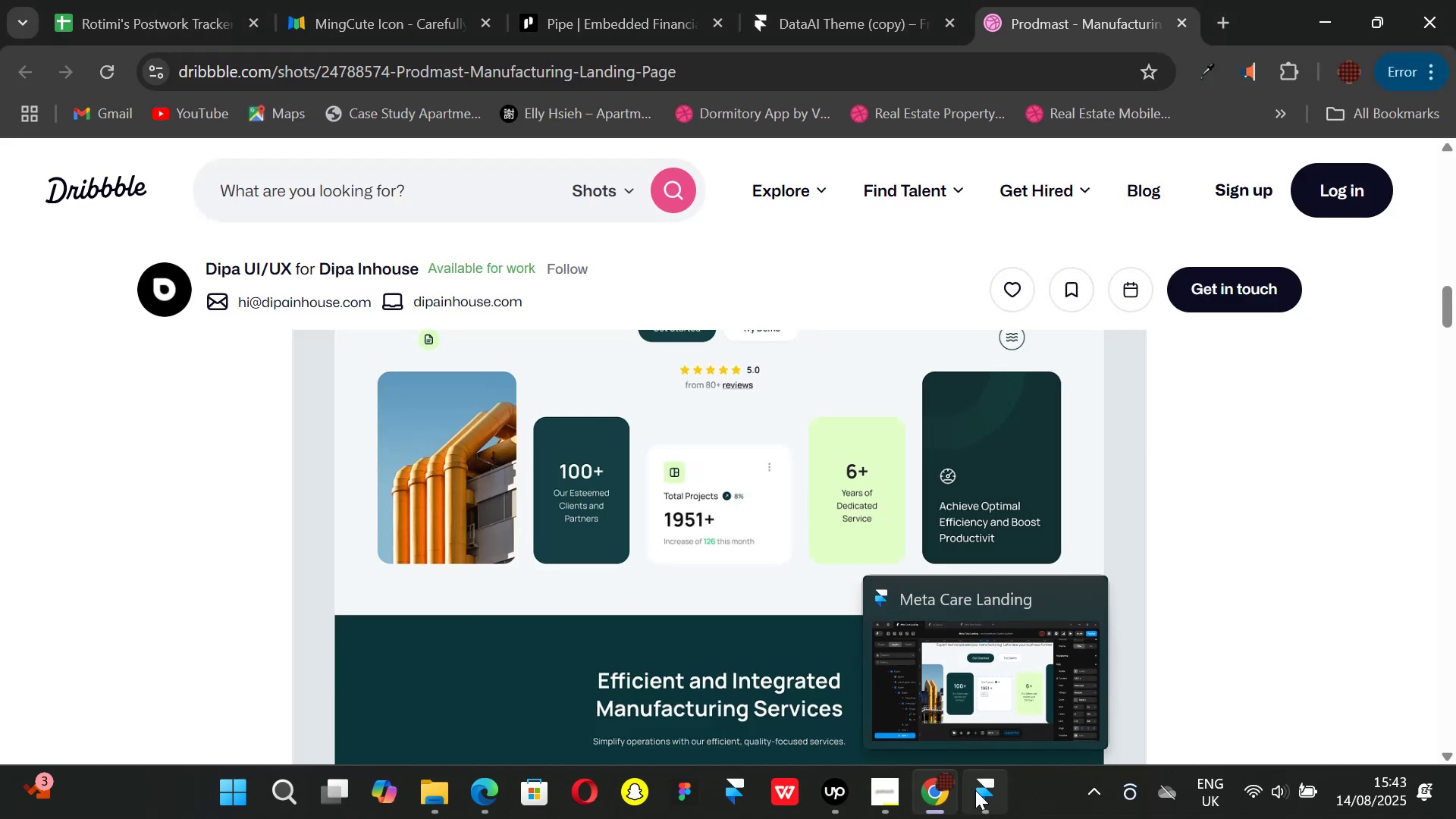 
left_click([975, 790])
 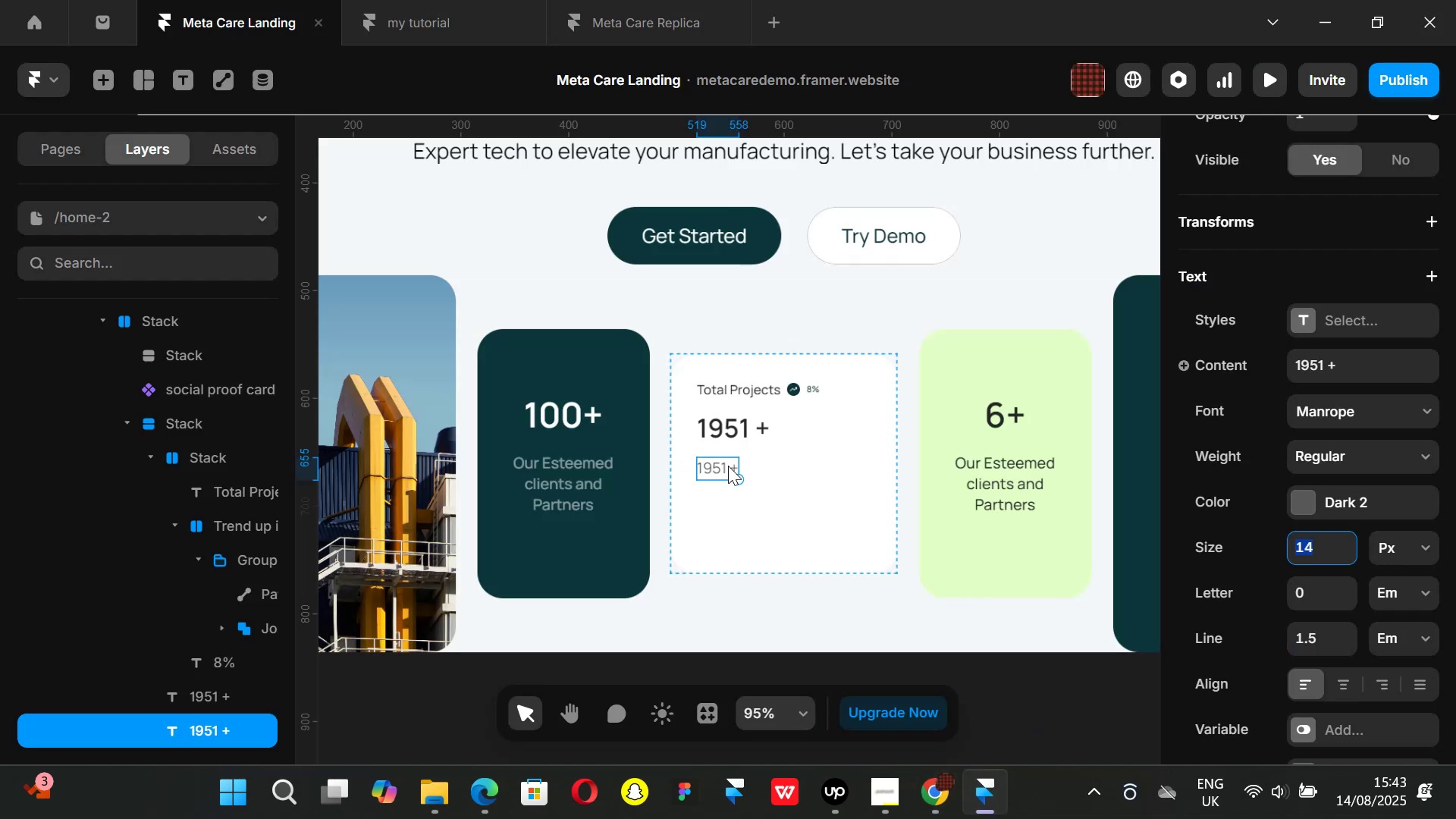 
double_click([728, 466])
 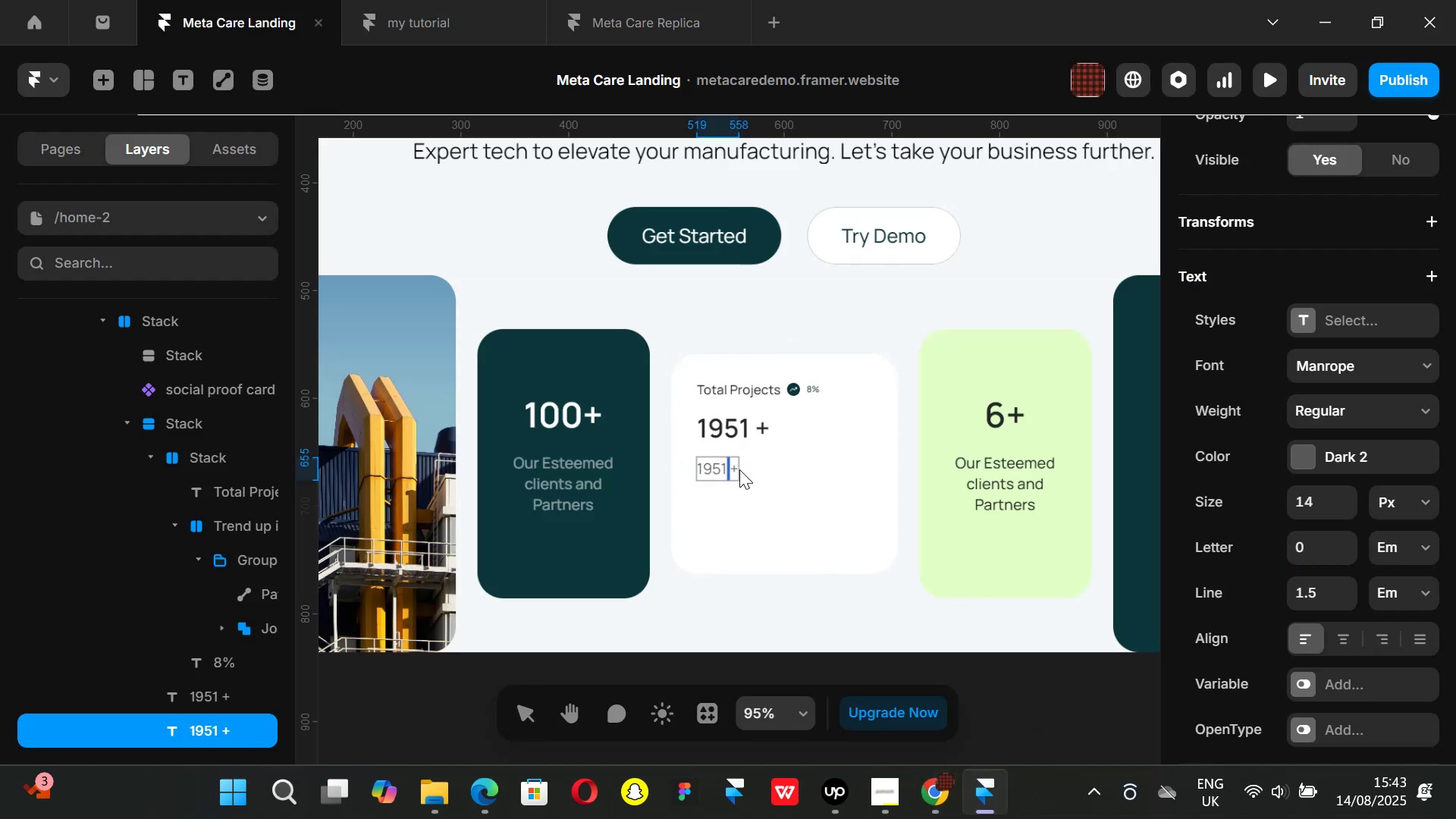 
key(Backspace)
 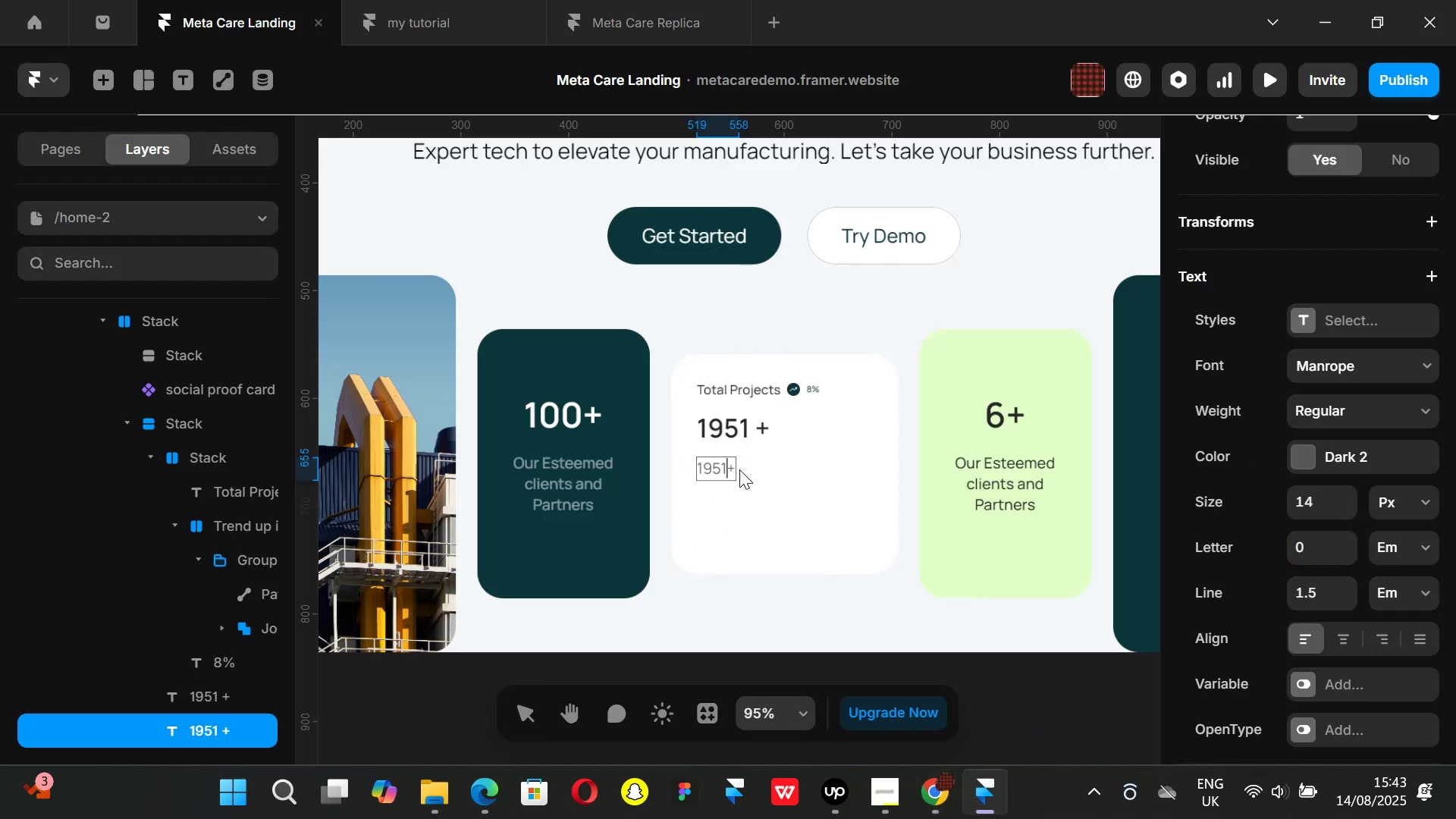 
key(Backspace)
 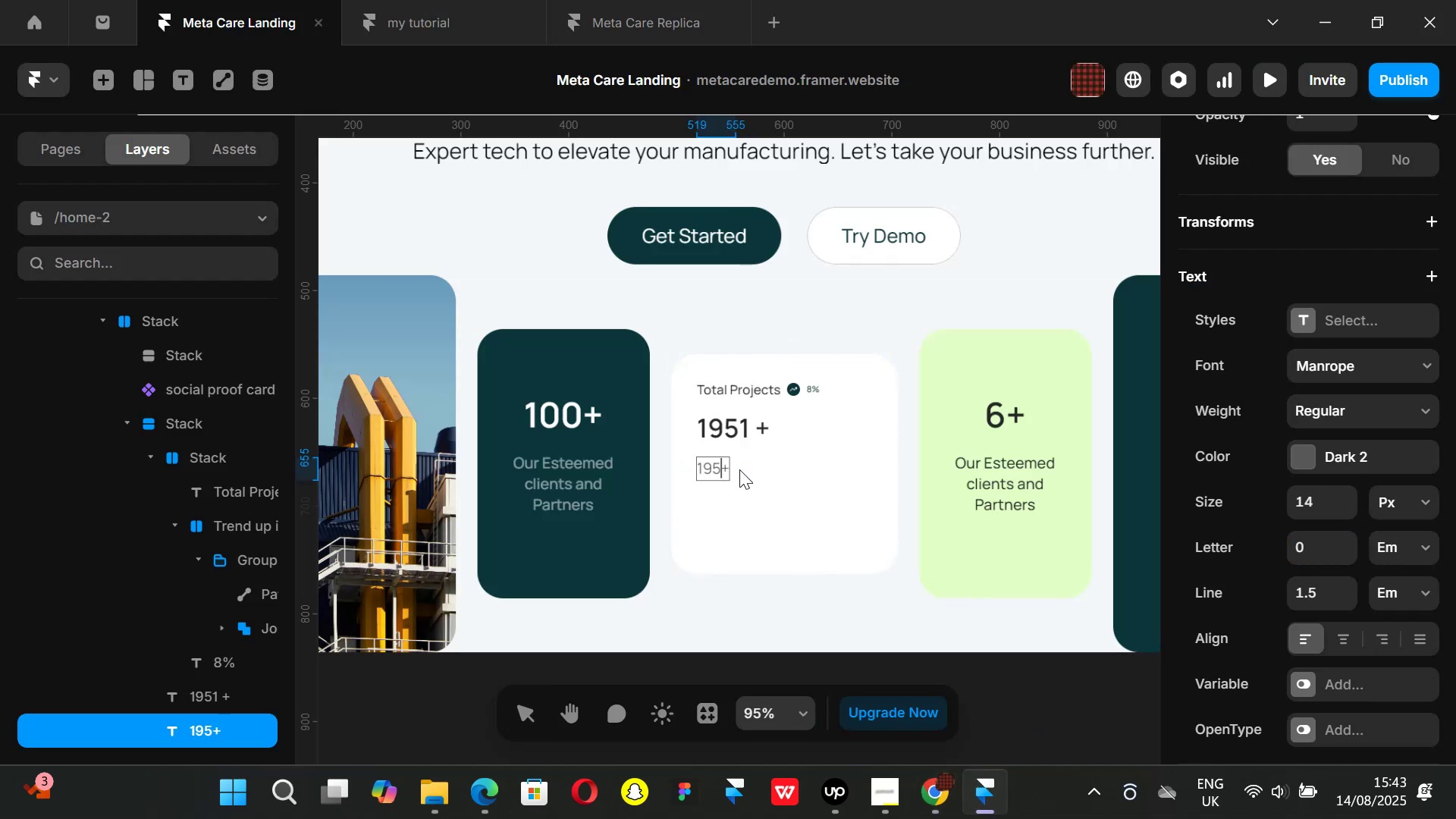 
key(Backspace)
 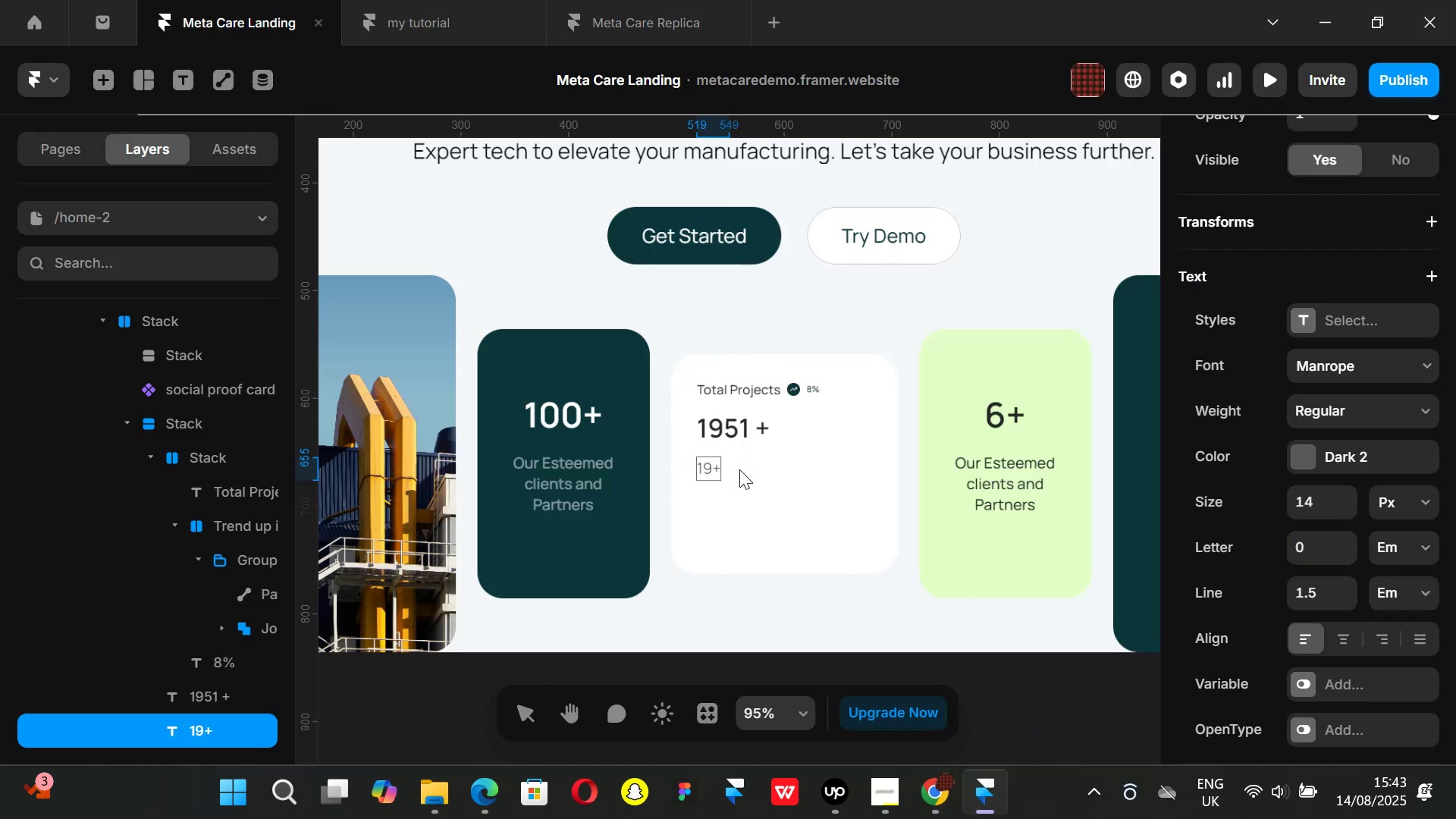 
key(ArrowRight)
 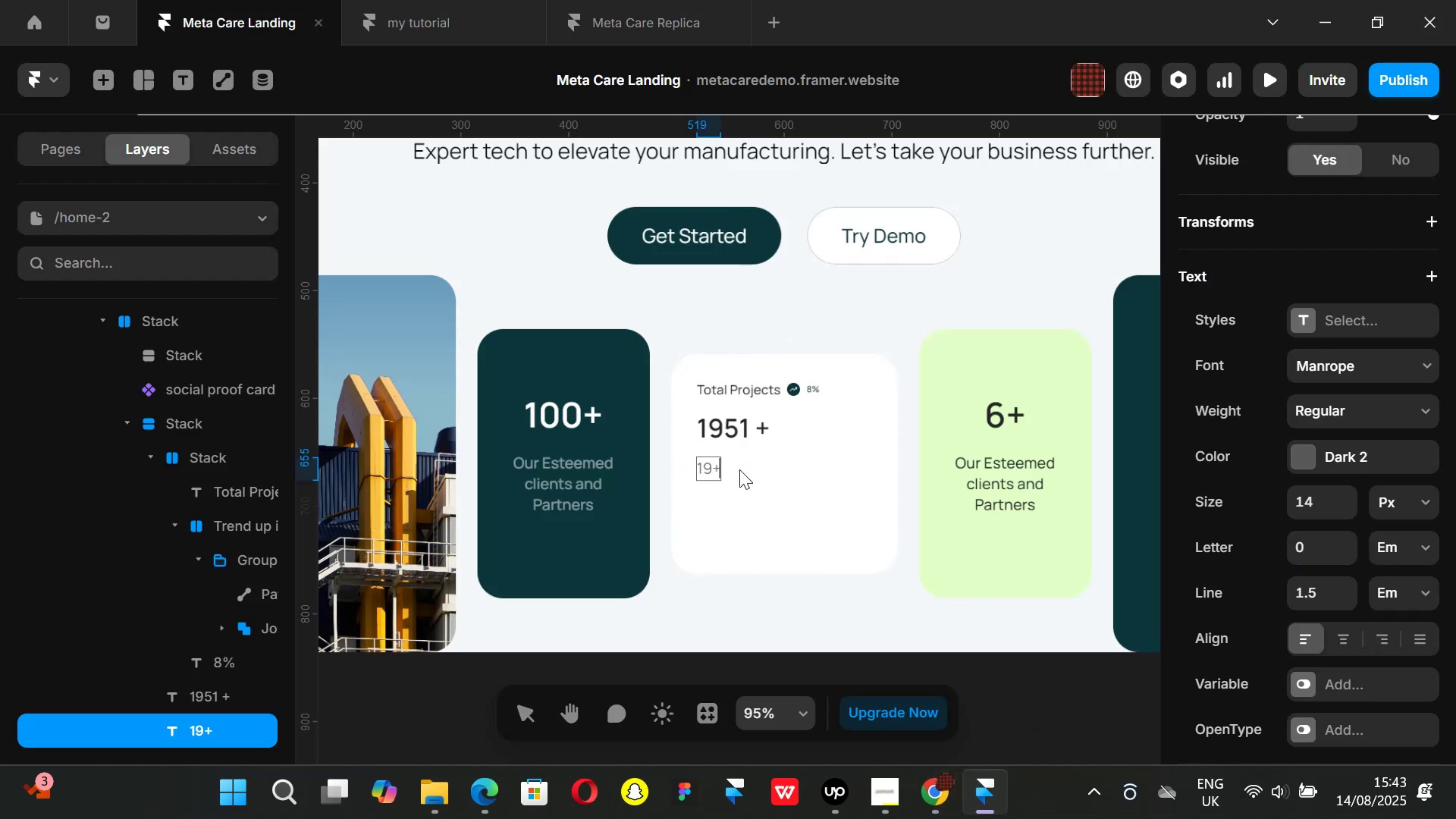 
key(Backspace)
key(Backspace)
key(Backspace)
type(Increase of 26 this month)
 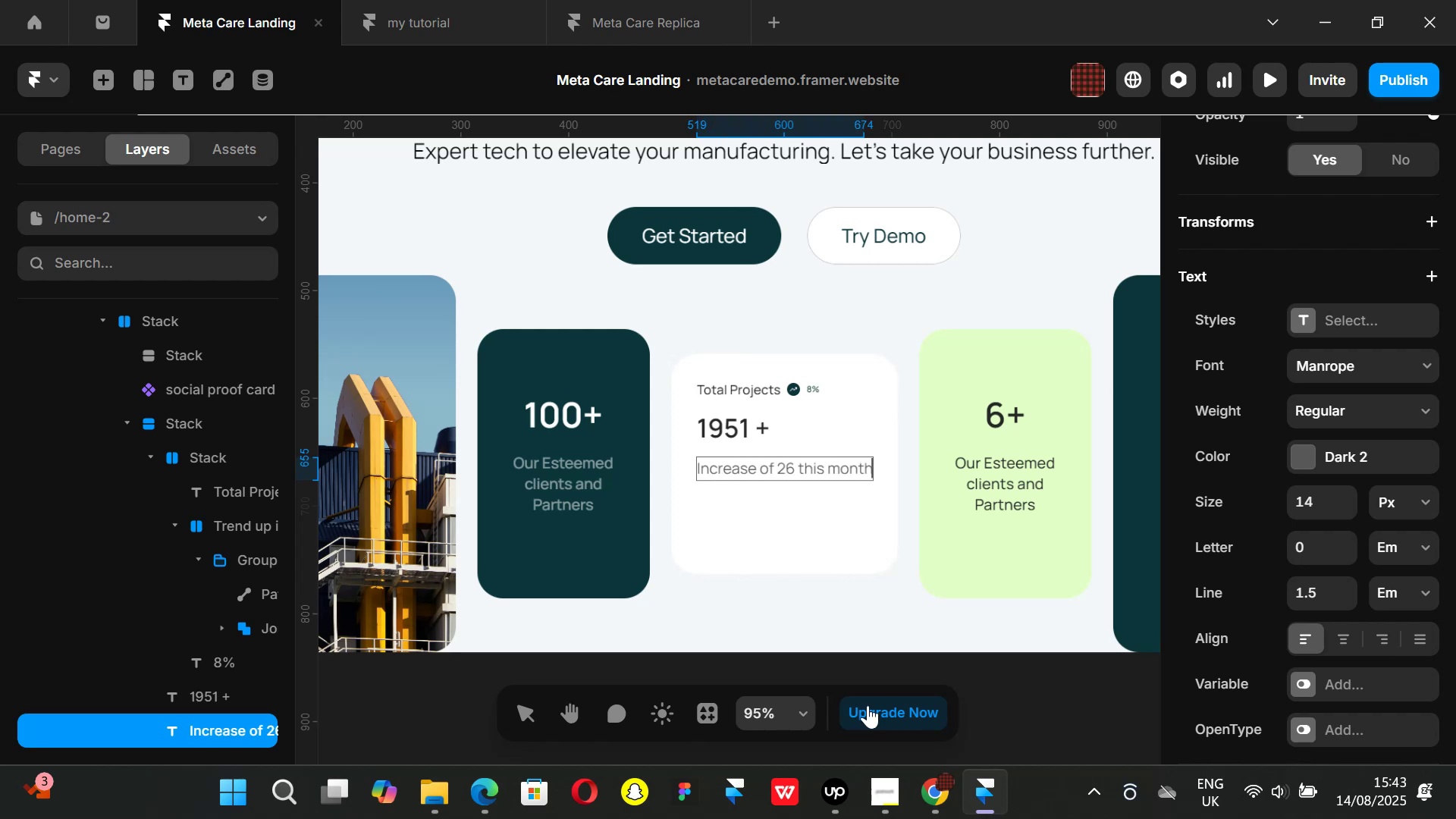 
left_click_drag(start_coordinate=[1043, 706], to_coordinate=[1065, 704])
 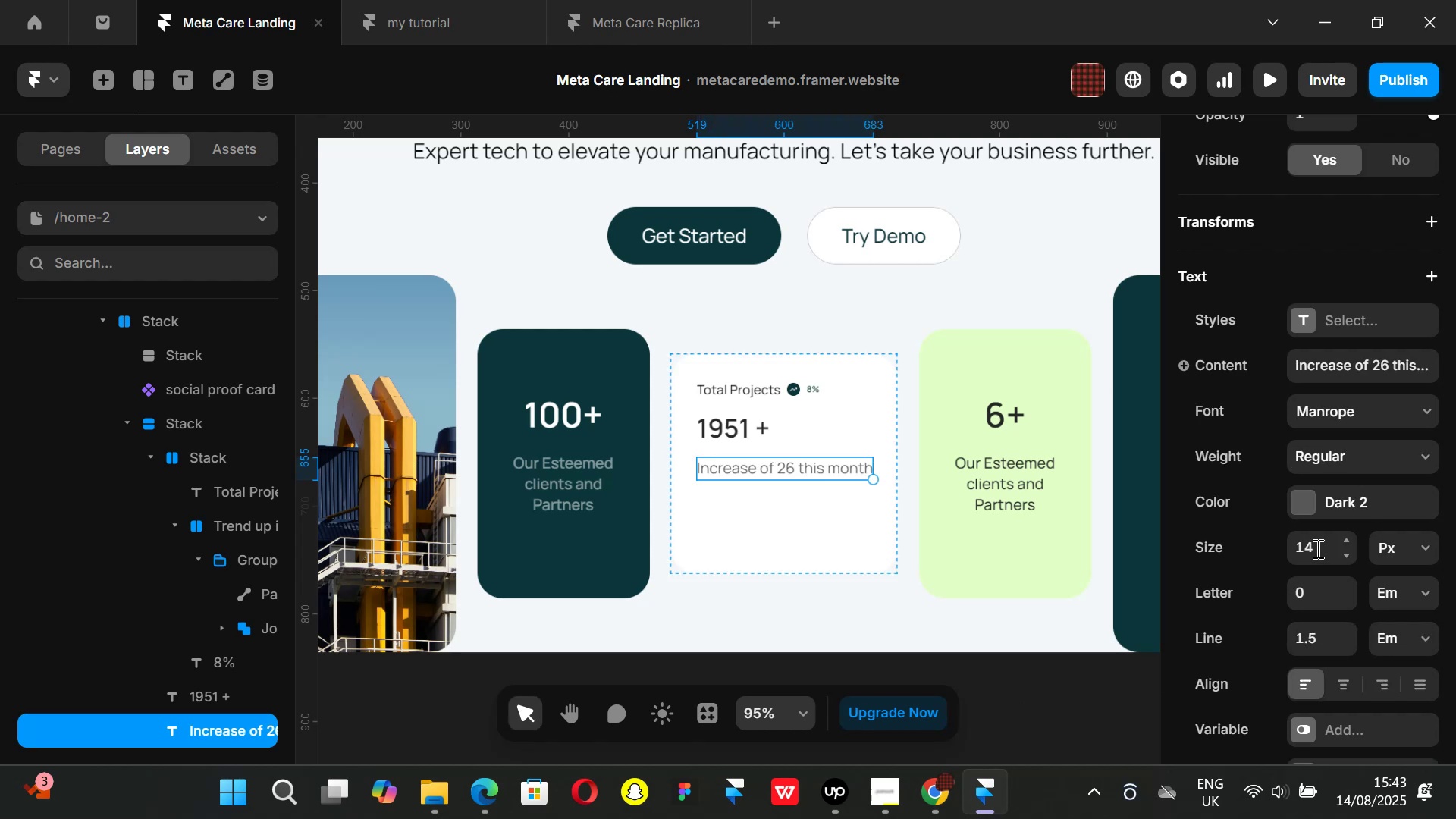 
left_click([1316, 548])
 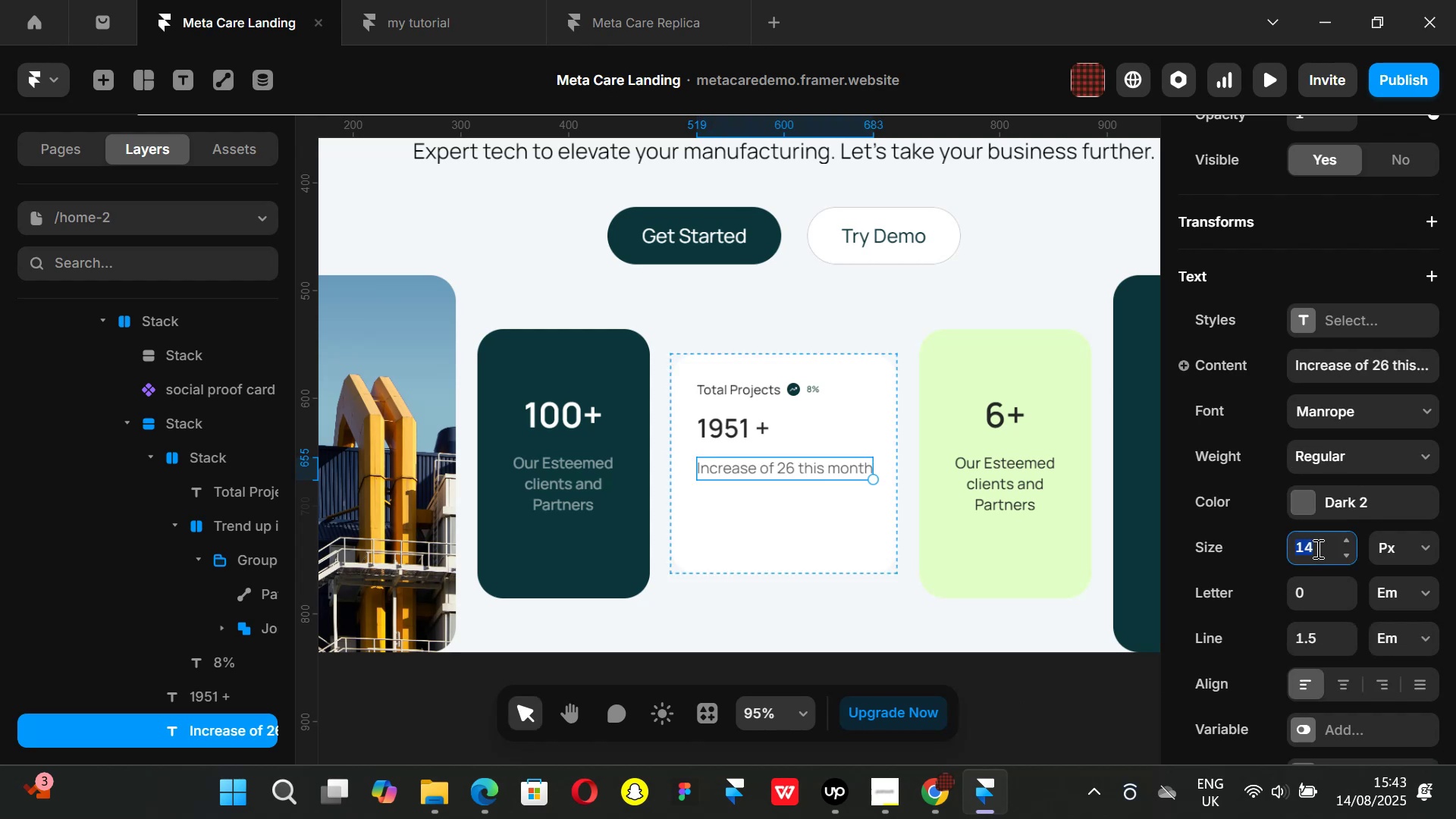 
type(12)
 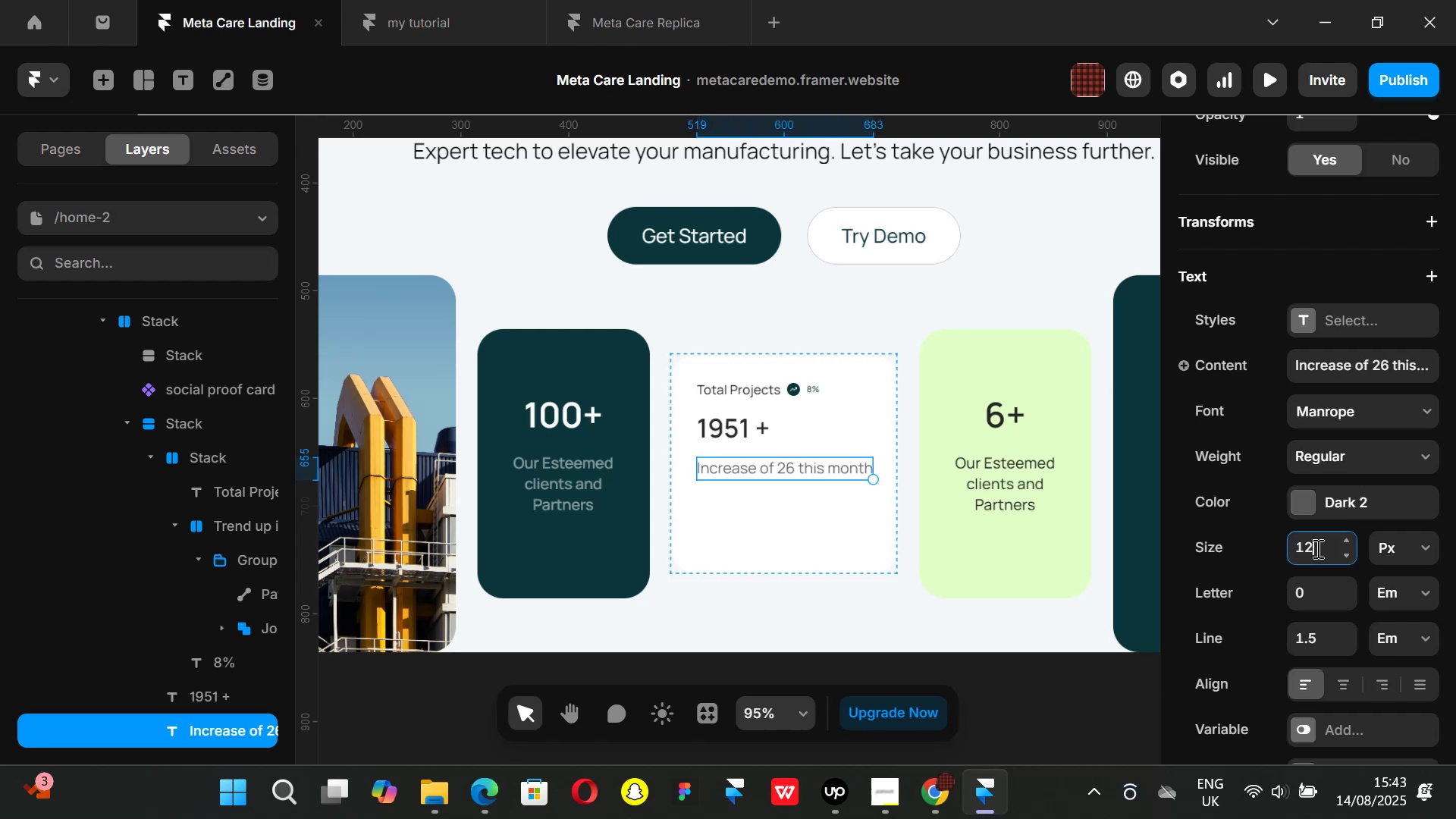 
key(Enter)
 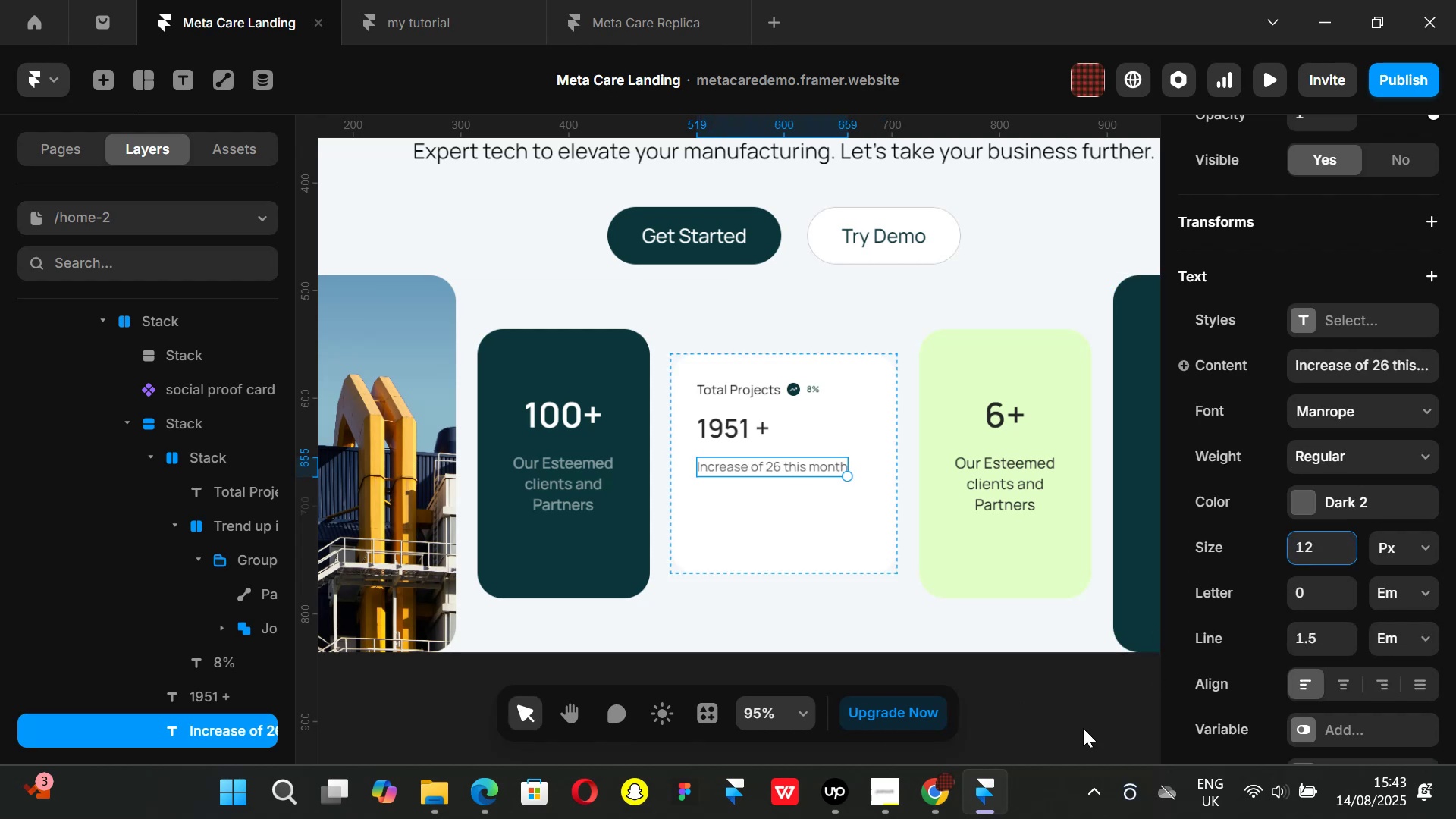 
left_click([938, 796])
 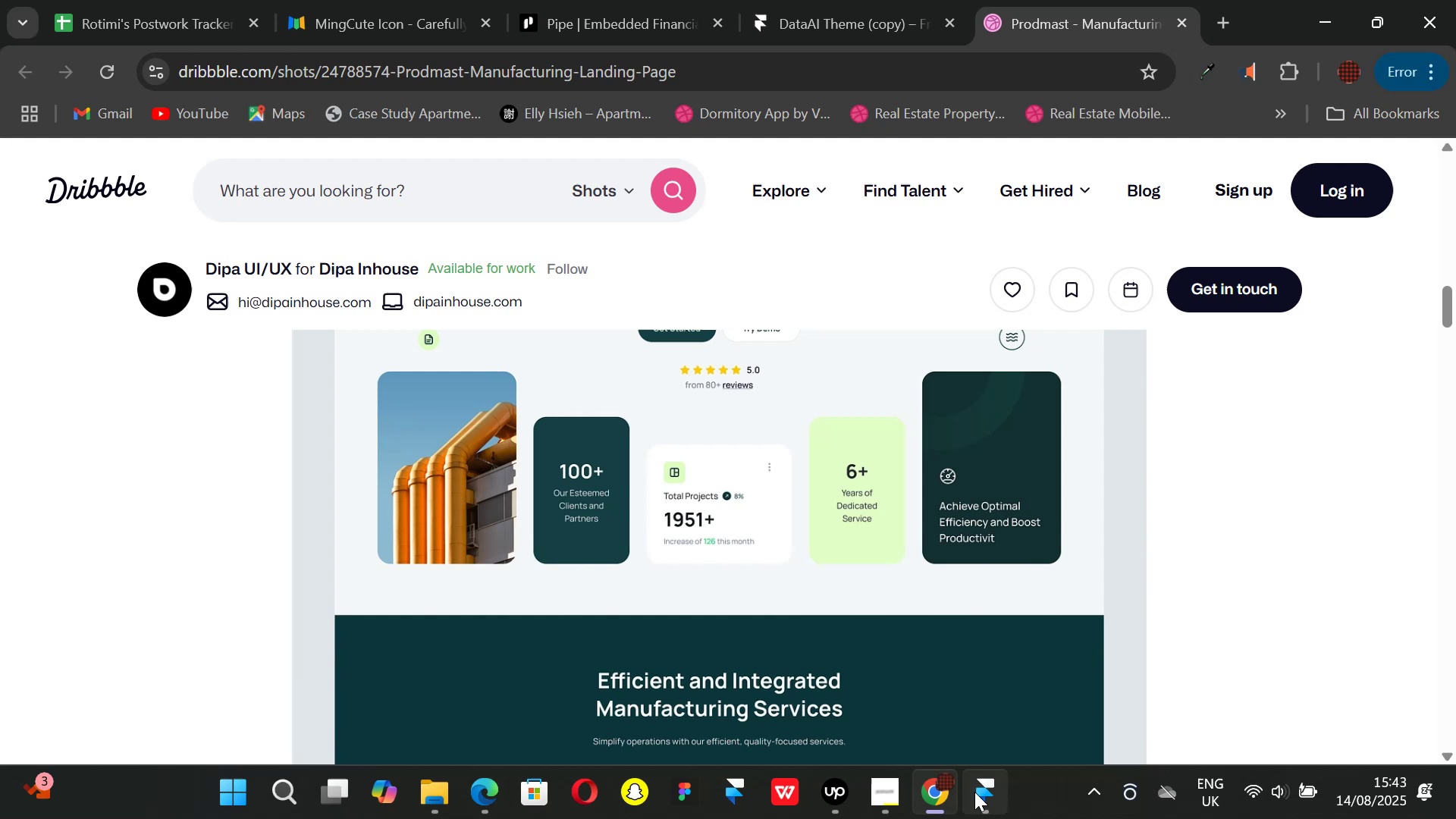 
left_click([975, 792])
 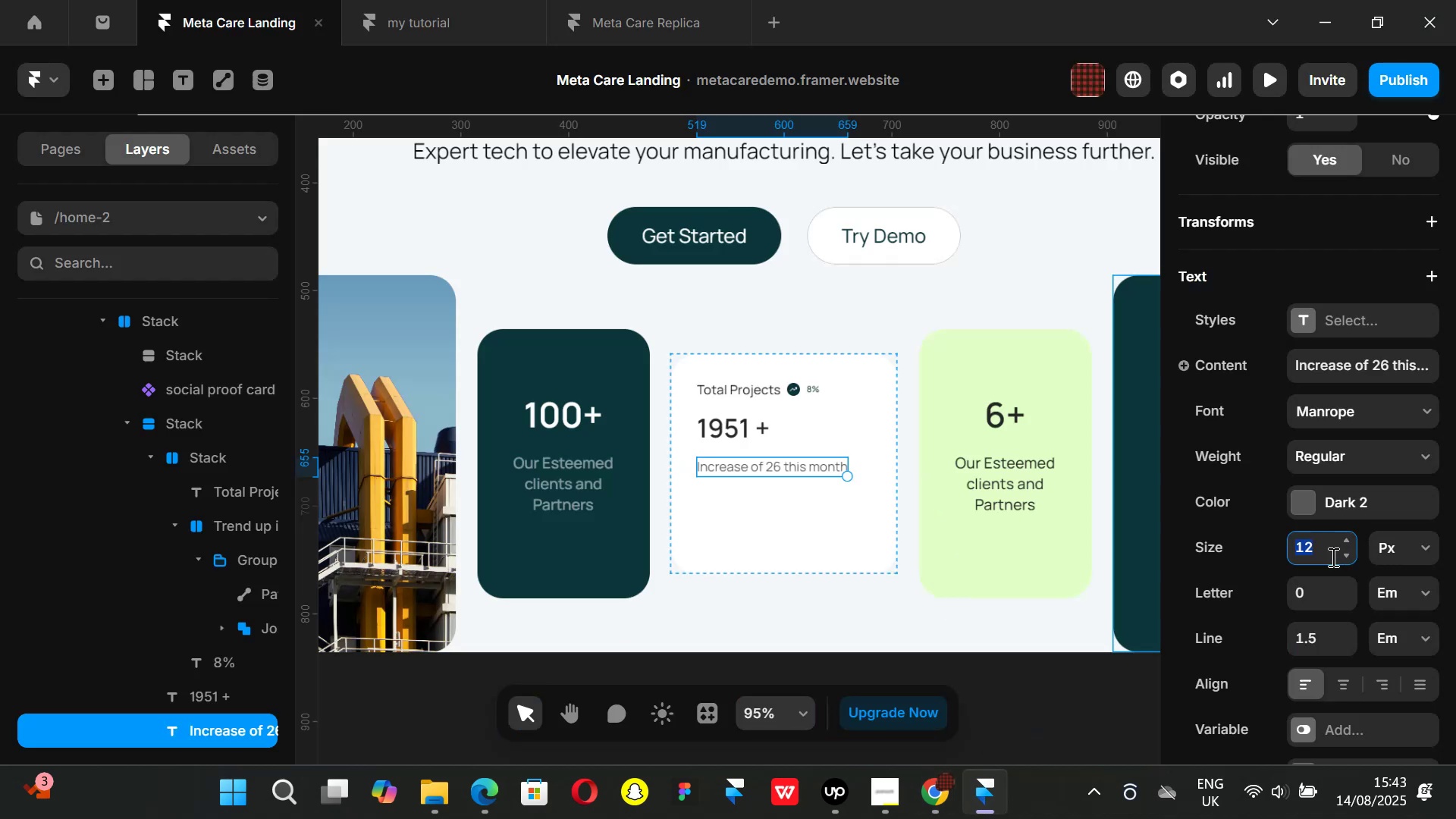 
type(10)
 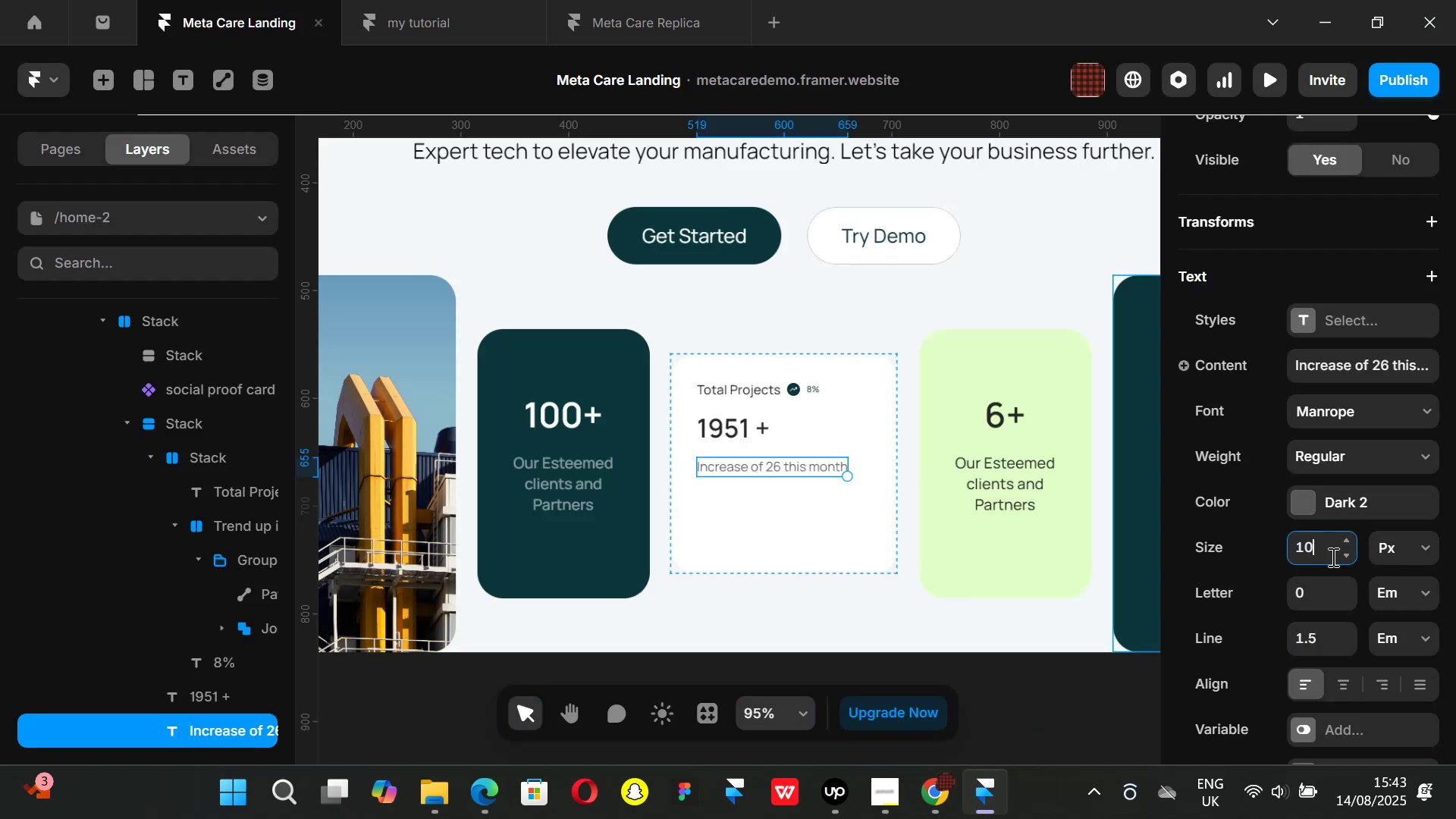 
key(Enter)
 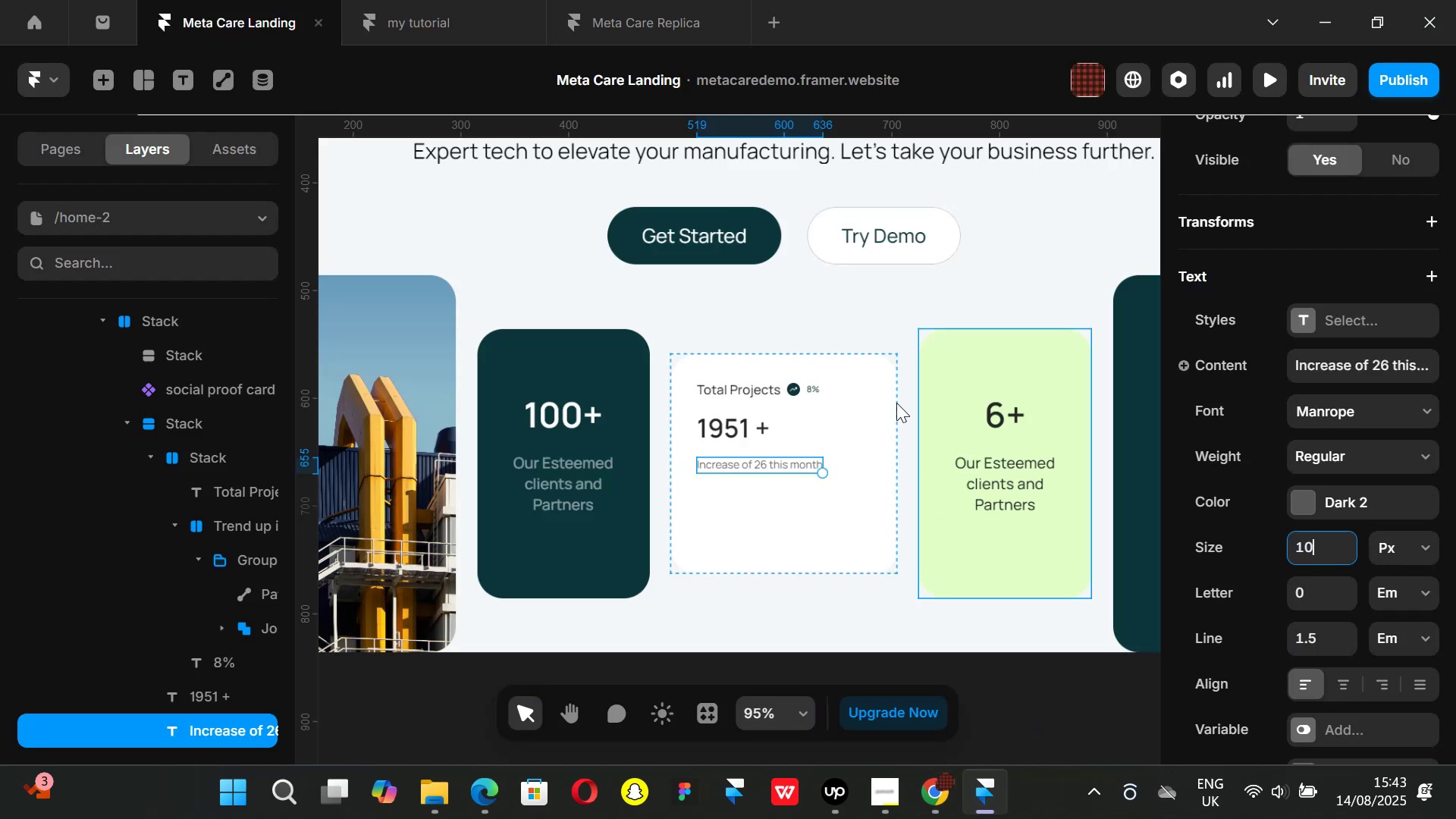 
hold_key(key=ControlLeft, duration=0.49)
scroll: coordinate [834, 435], scroll_direction: down, amount: 1.0
 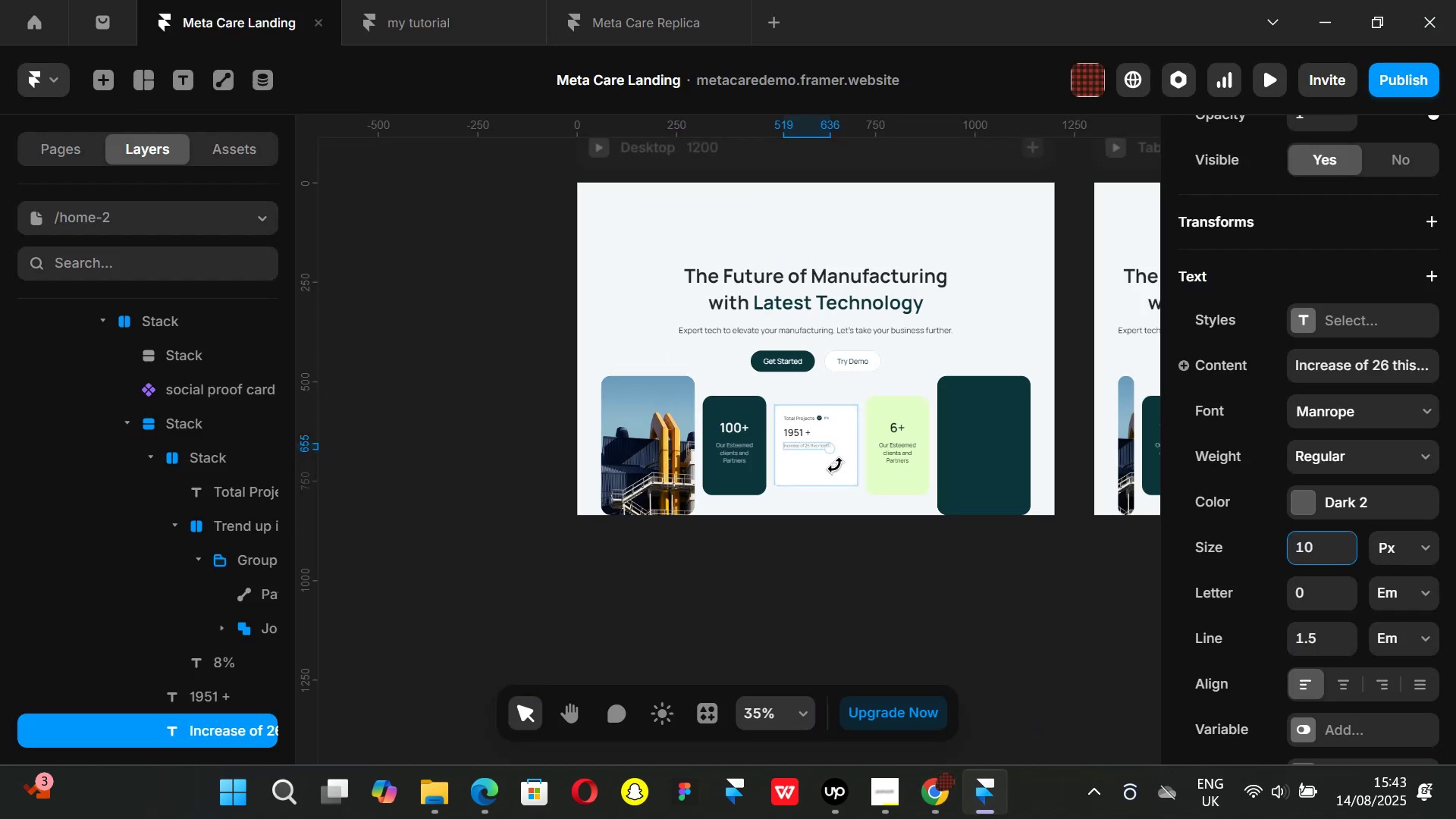 
hold_key(key=ControlLeft, duration=0.44)
scroll: coordinate [834, 464], scroll_direction: up, amount: 1.0
 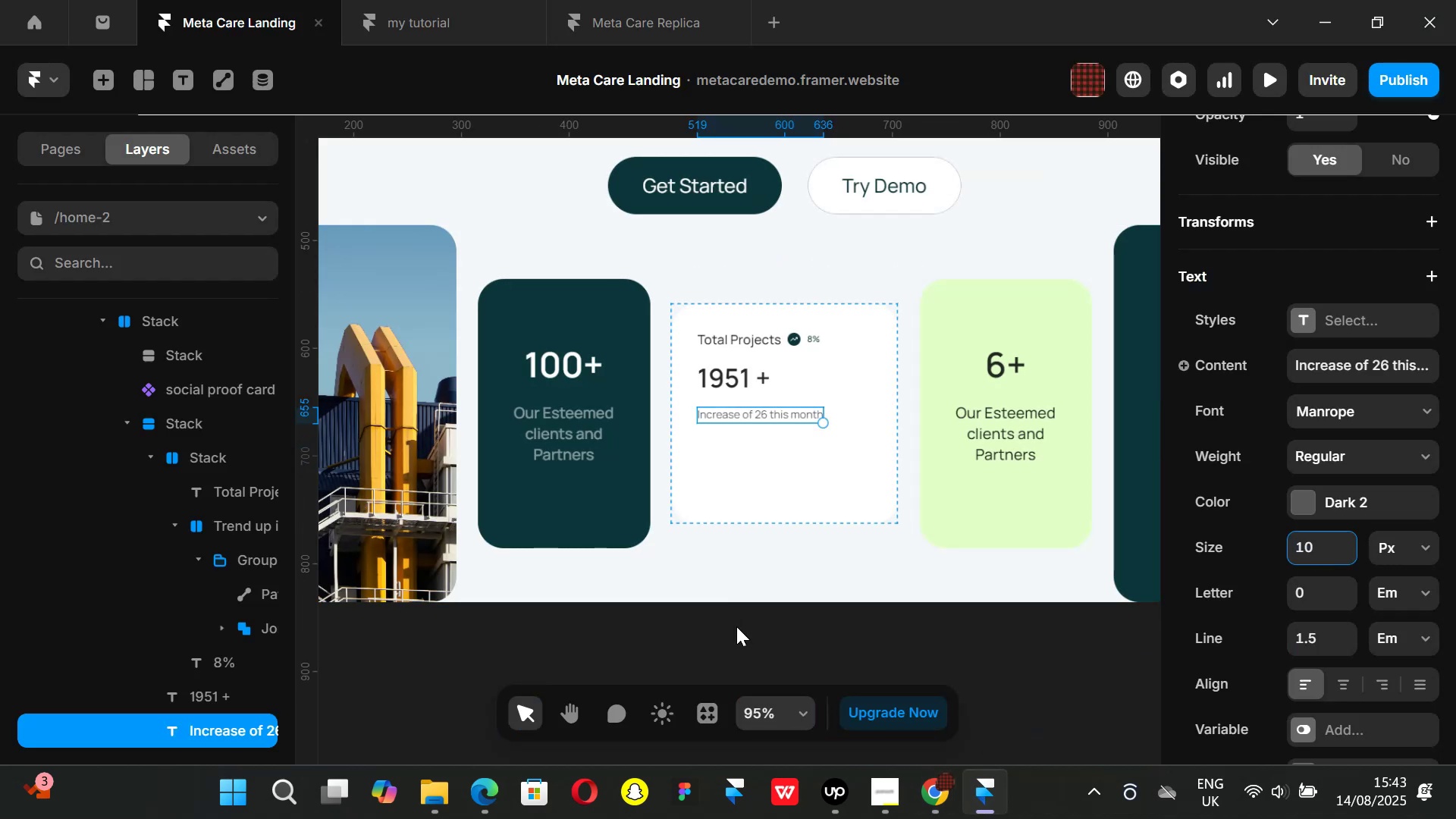 
left_click([721, 641])
 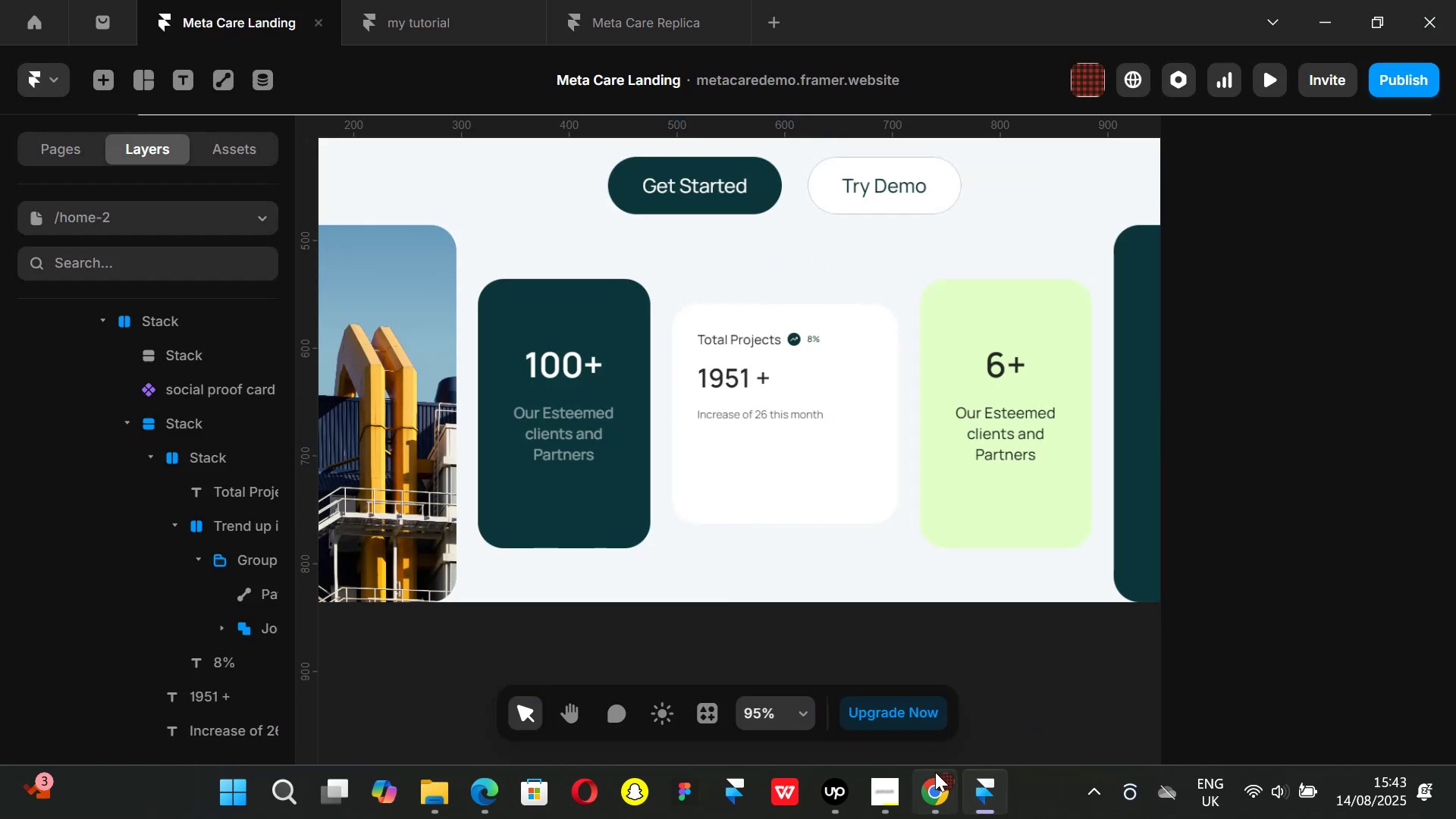 
left_click([935, 772])
 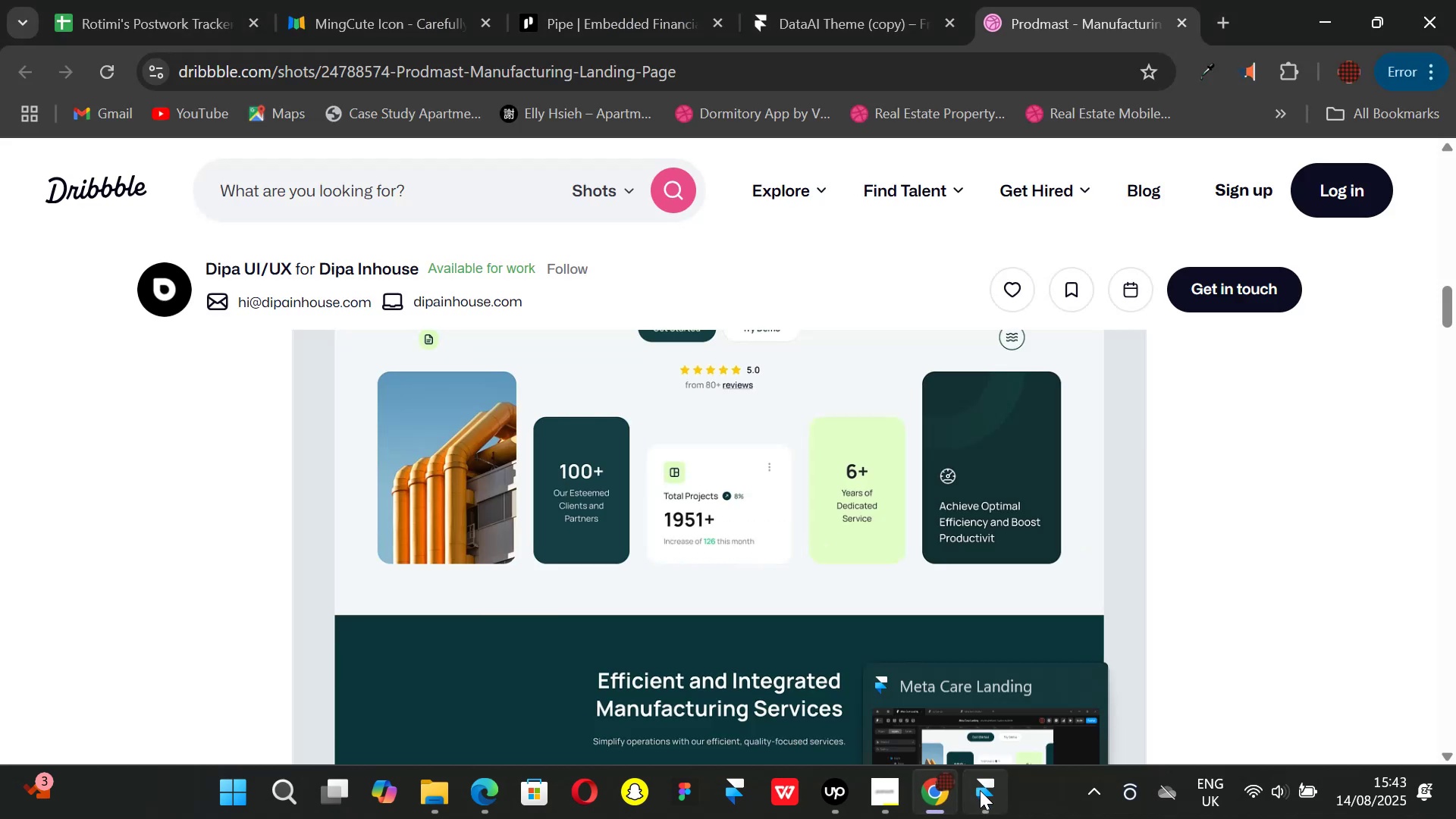 
left_click([980, 790])
 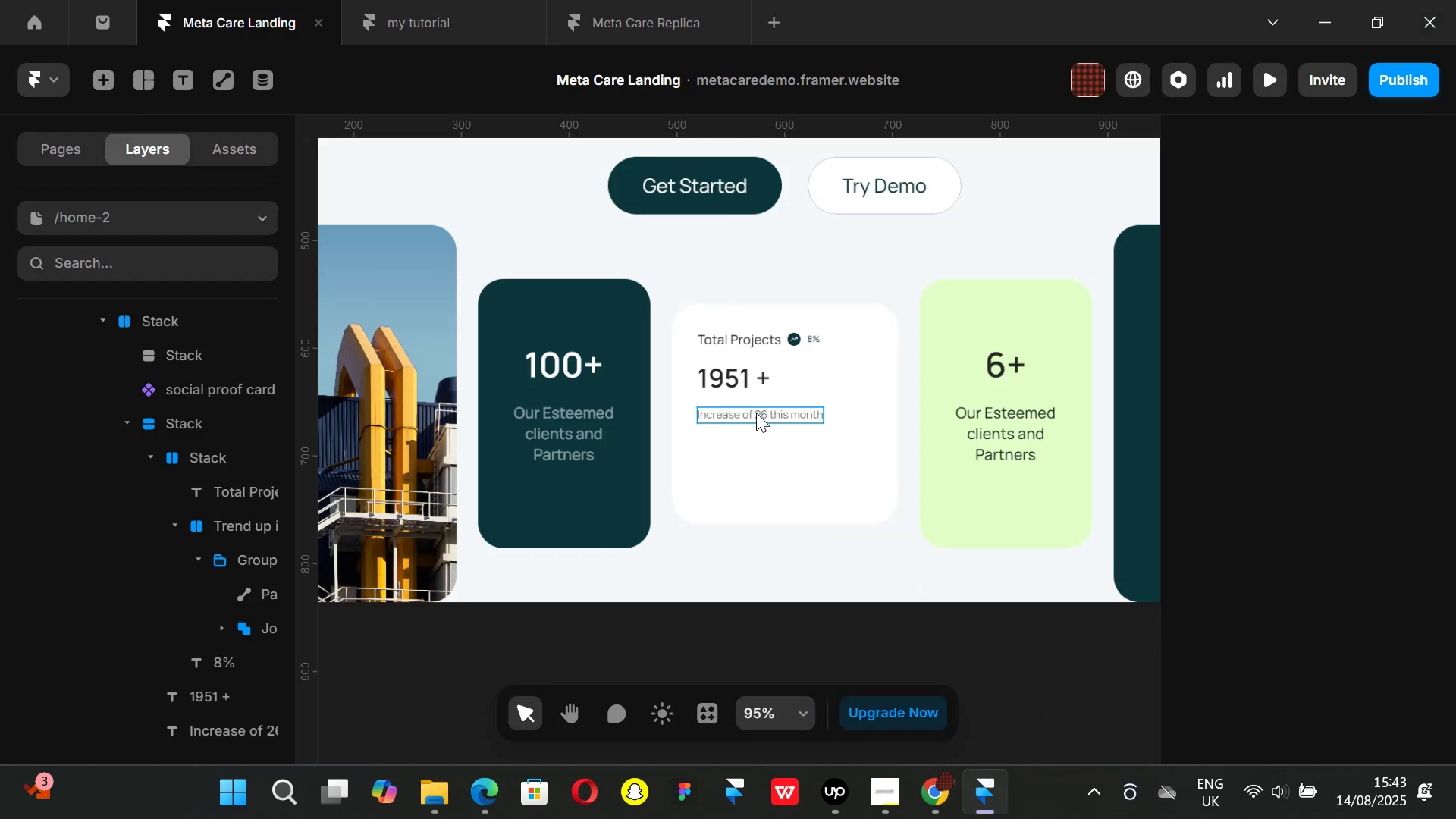 
left_click([757, 412])
 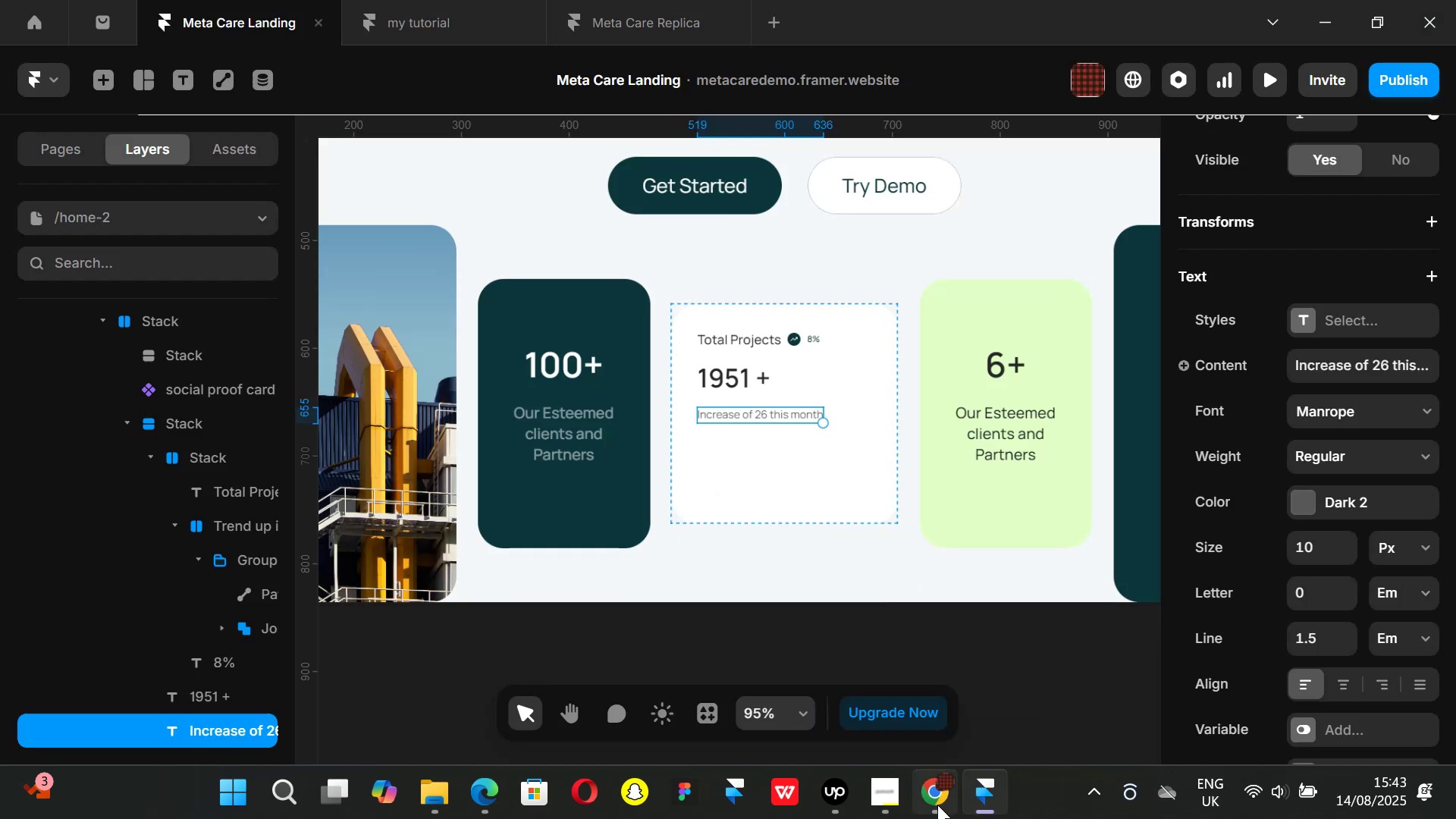 
left_click([936, 806])
 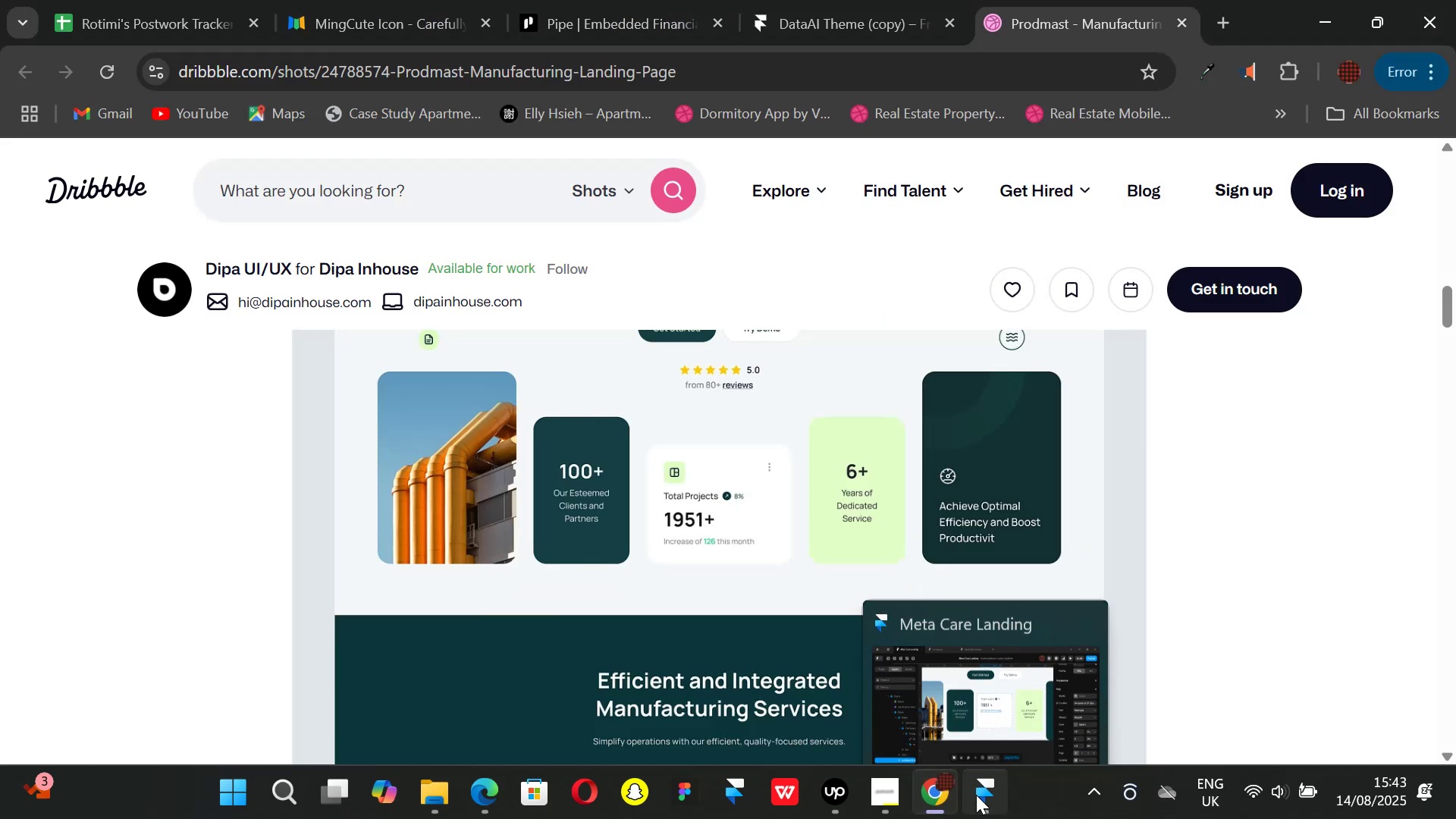 
left_click([976, 795])
 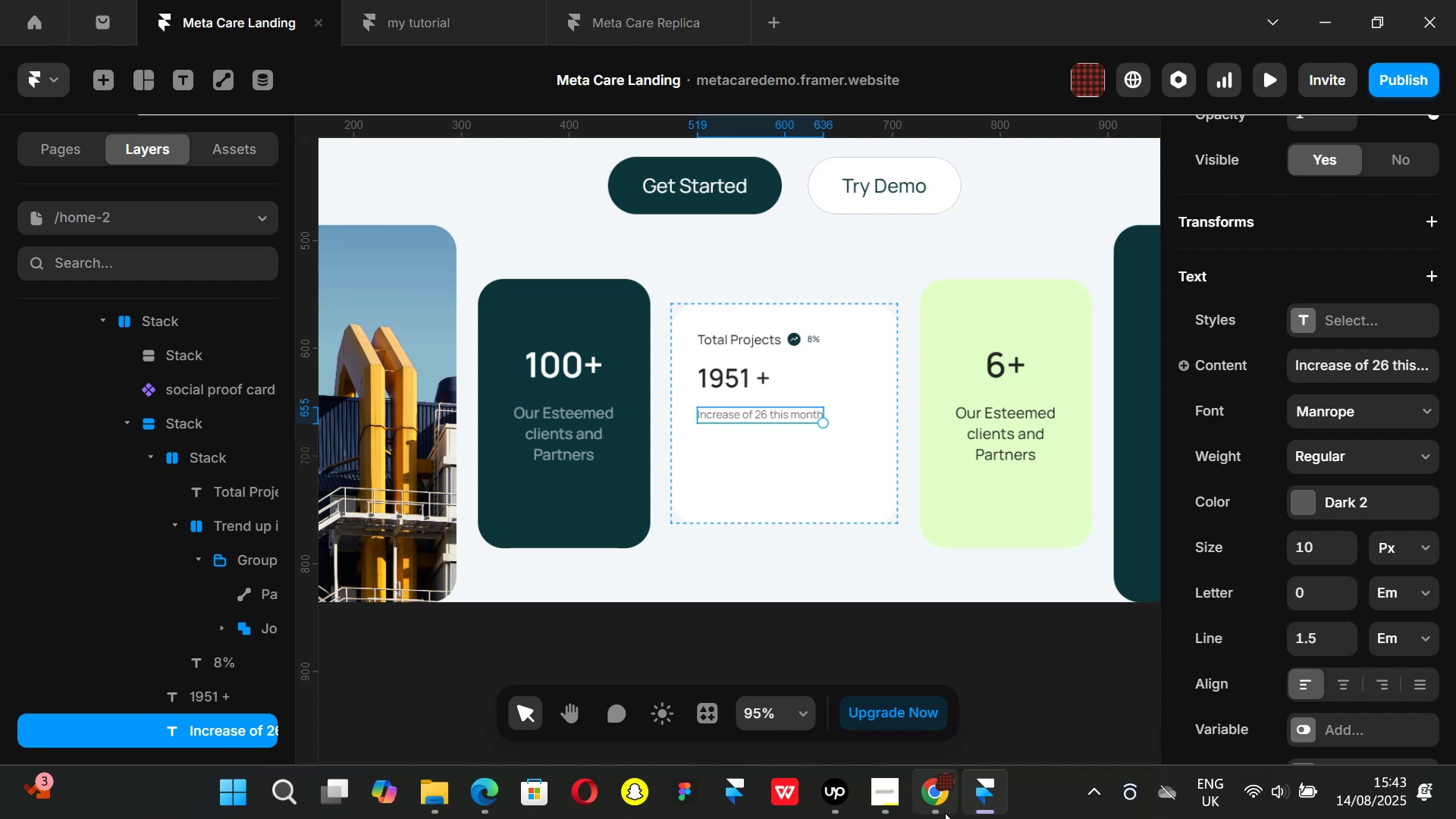 
left_click([939, 802])
 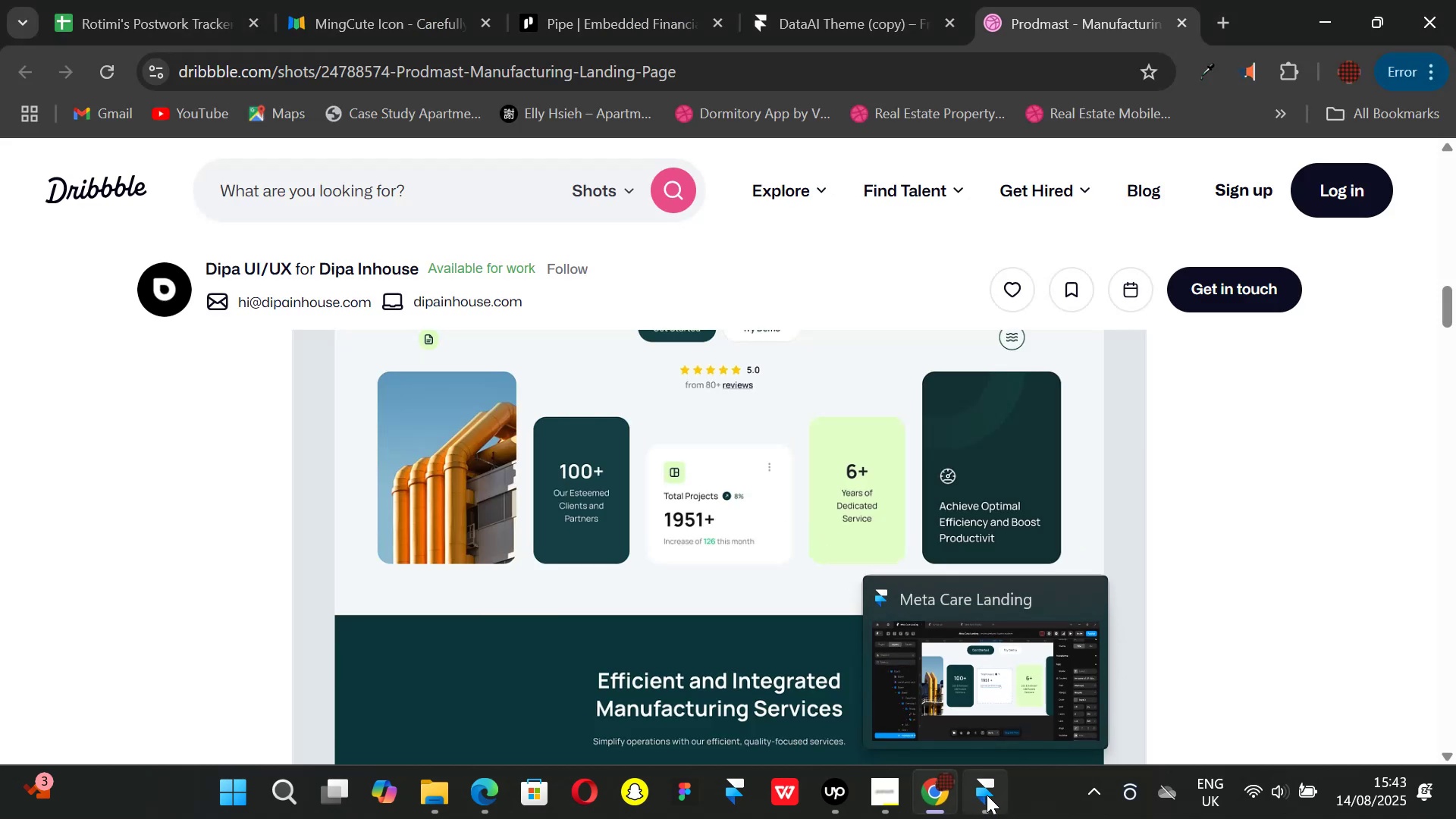 
left_click([987, 795])
 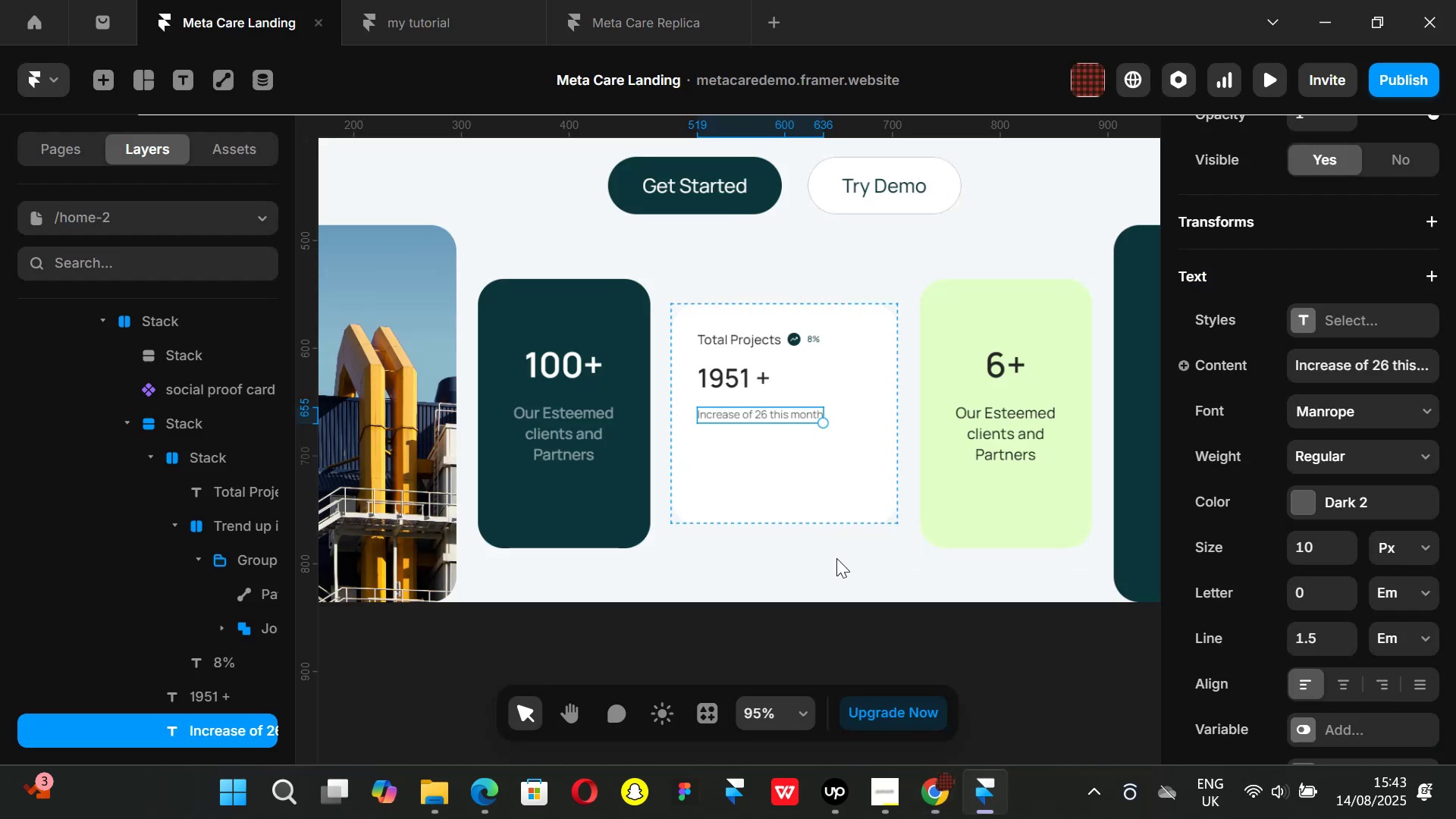 
hold_key(key=ControlLeft, duration=0.55)
scroll: coordinate [748, 411], scroll_direction: up, amount: 2.0
 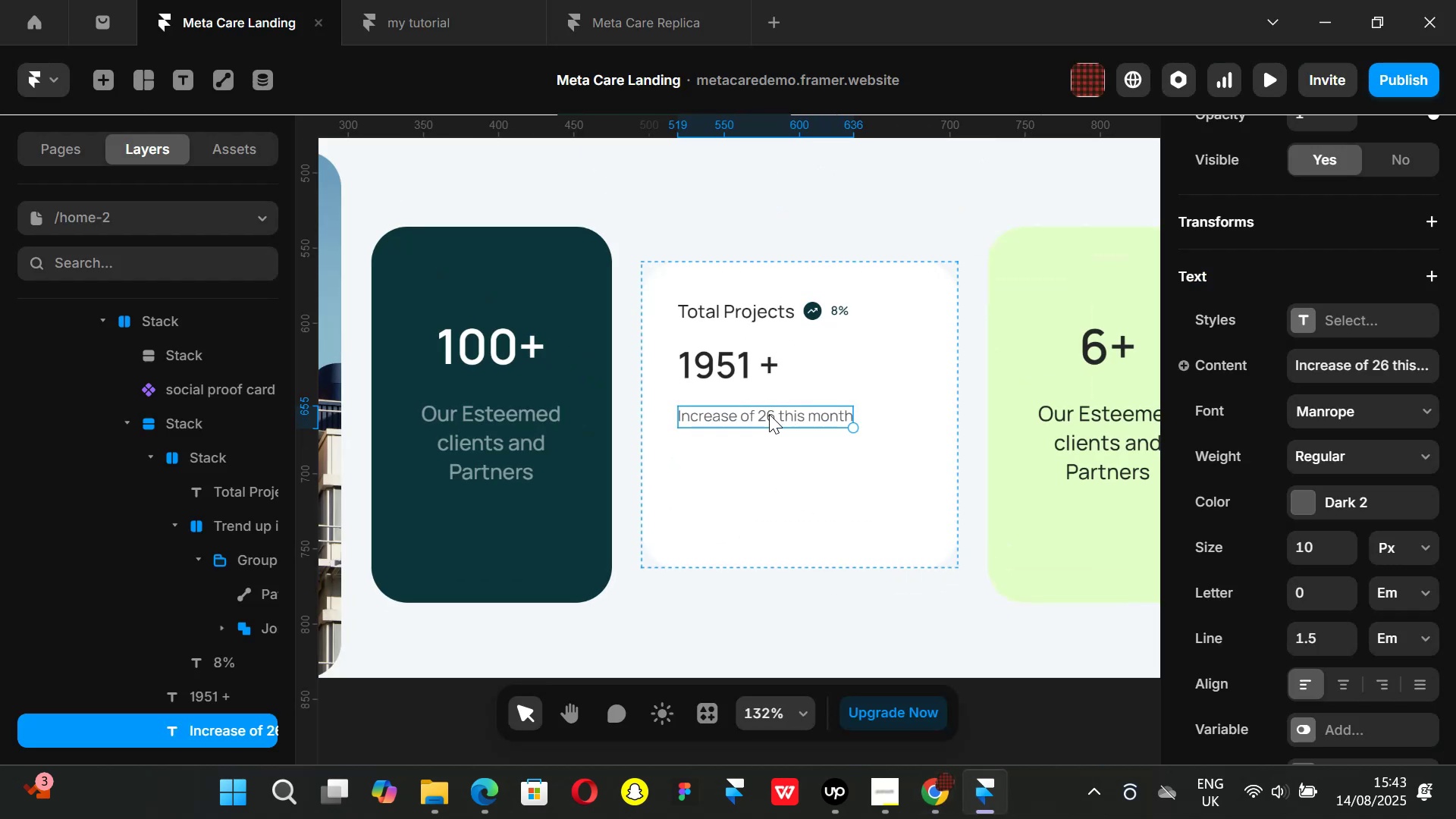 
double_click([769, 414])
 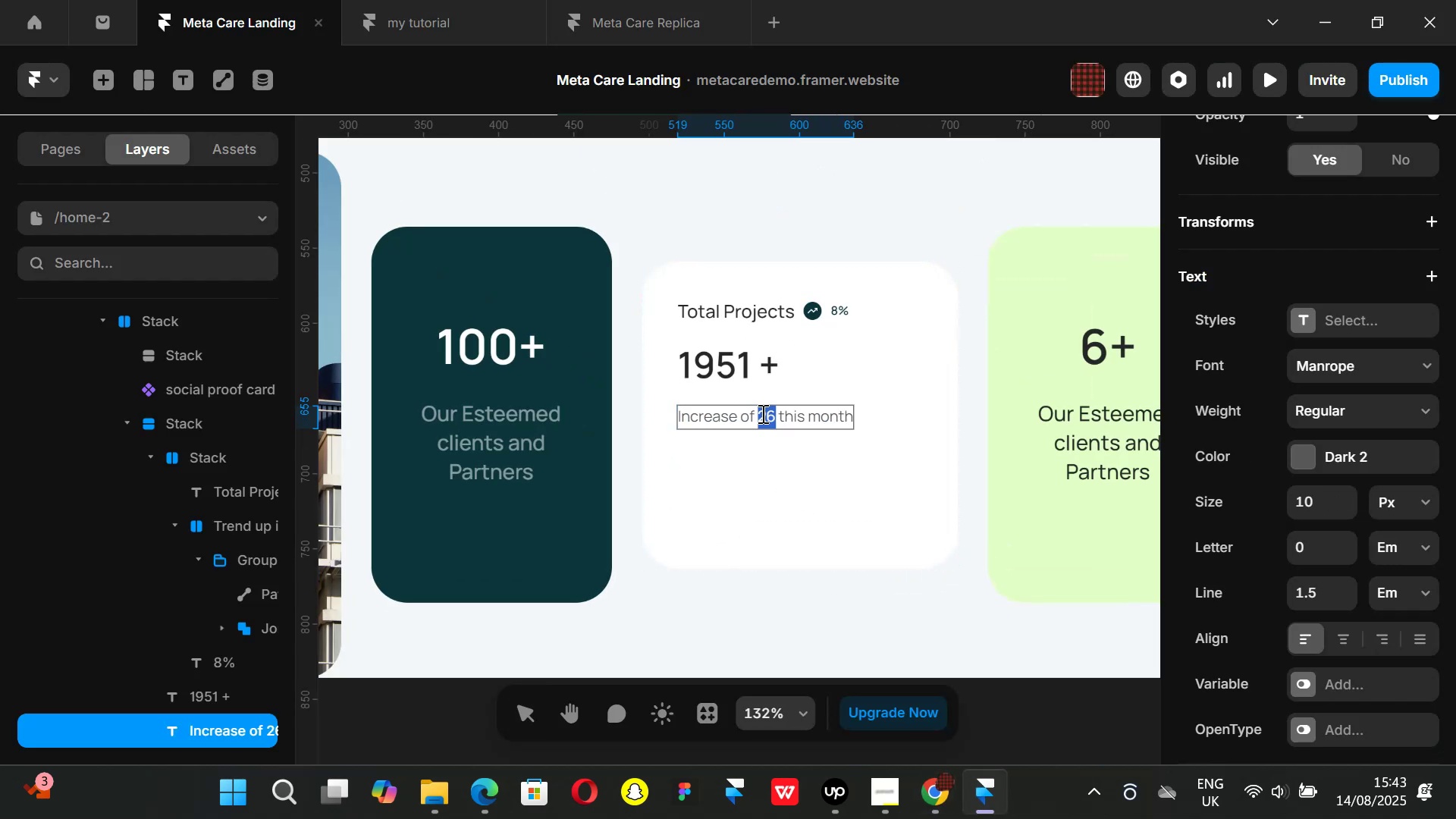 
triple_click([761, 413])
 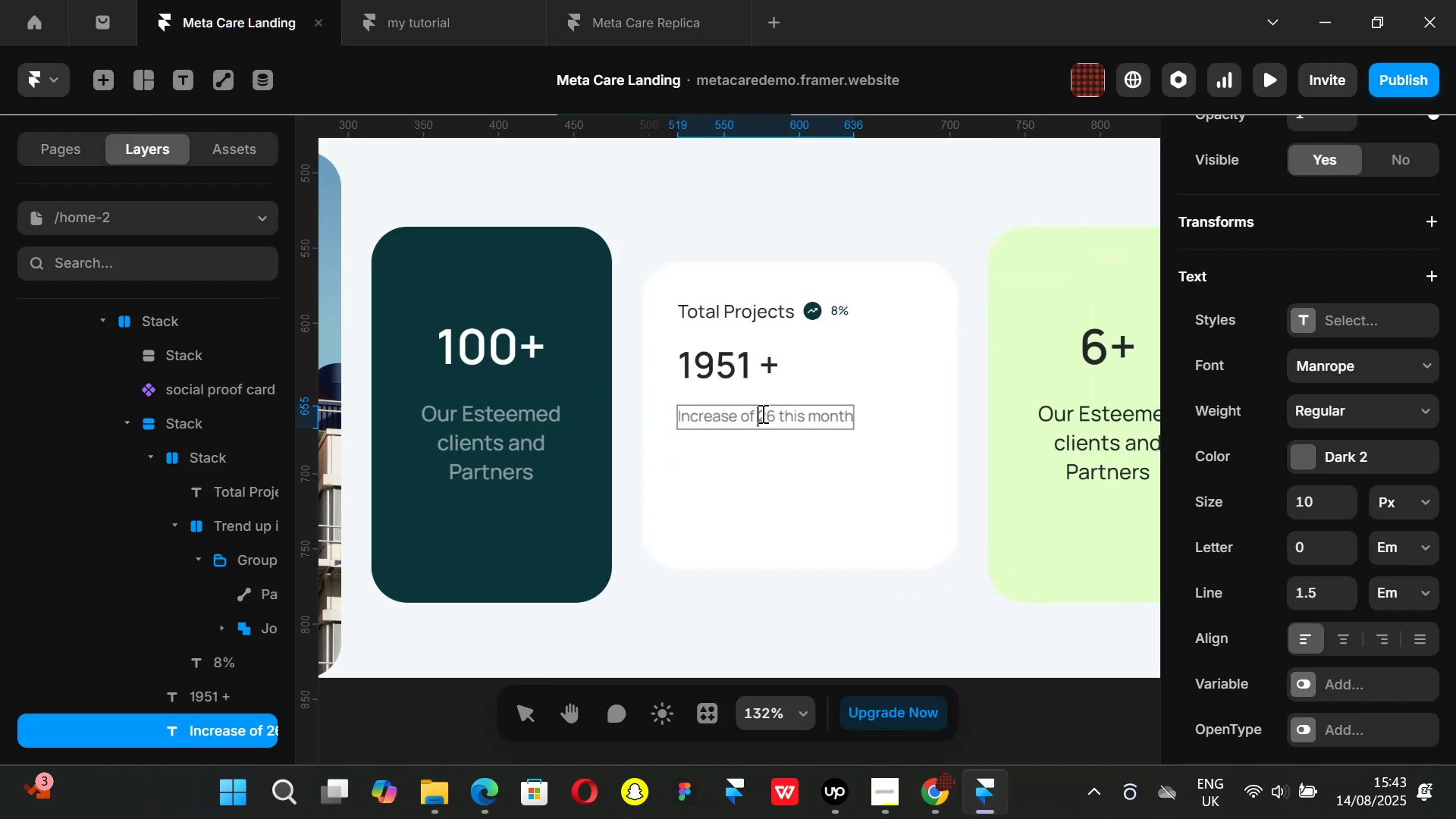 
key(1)
 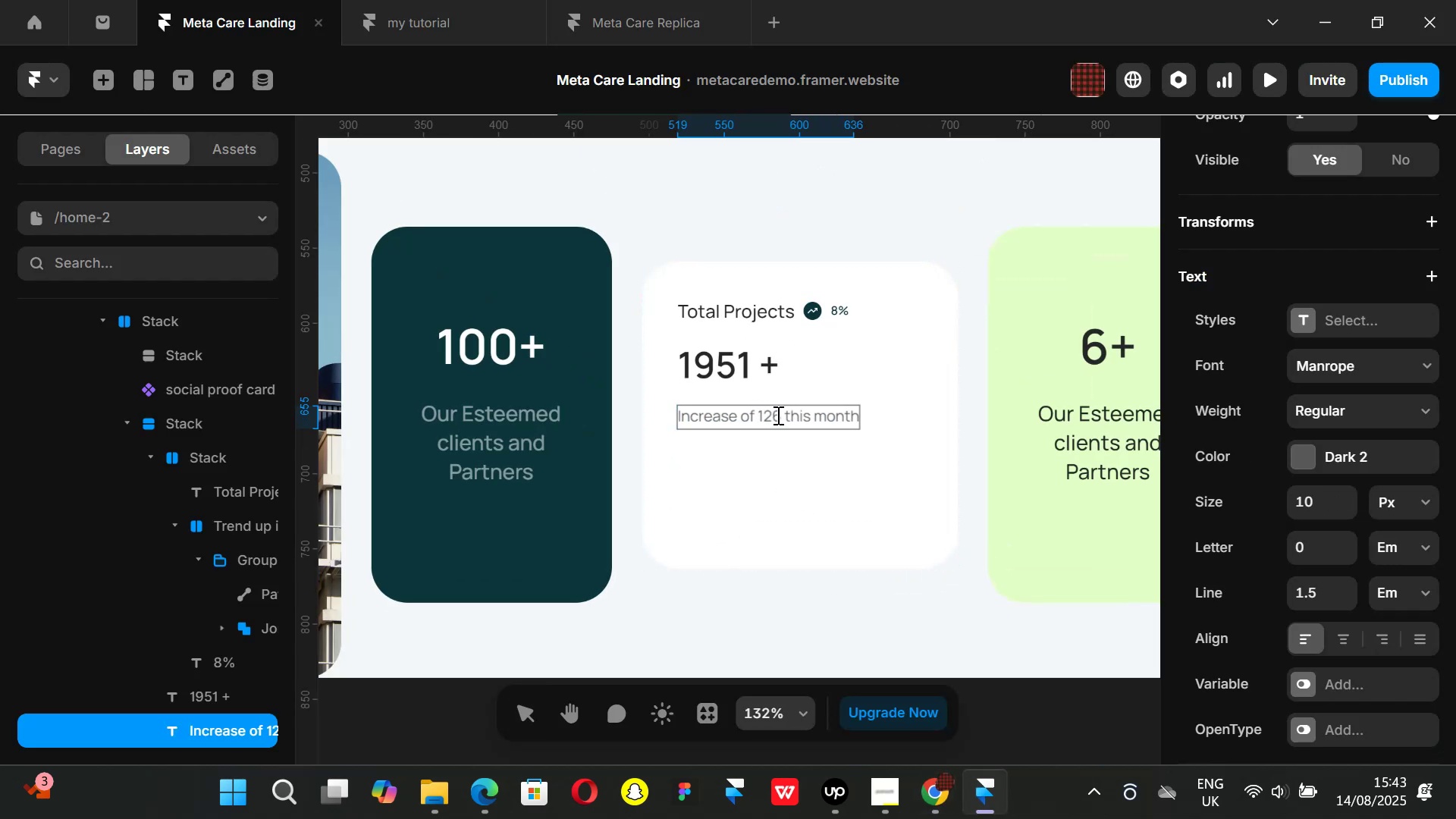 
left_click([782, 416])
 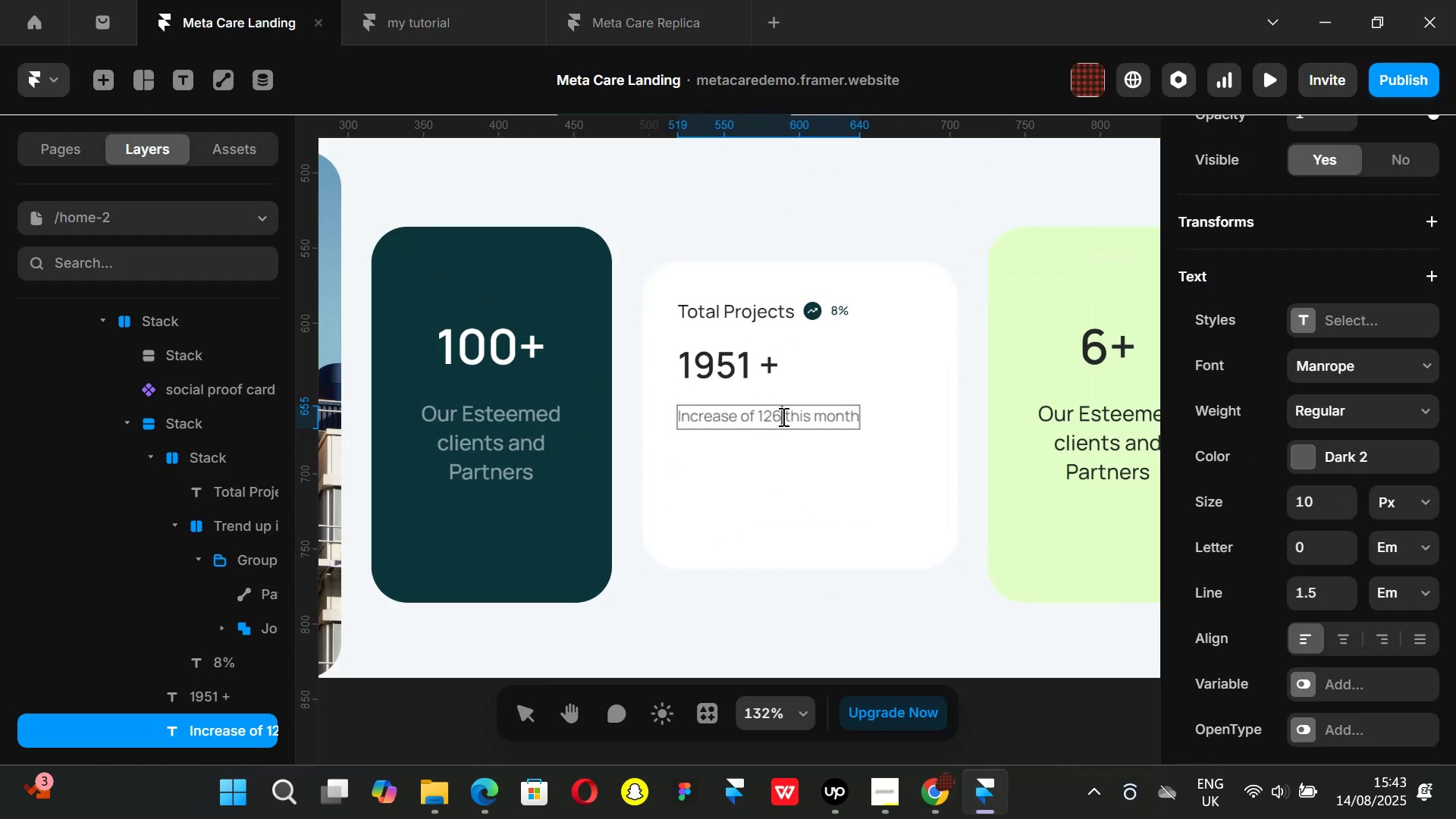 
left_click_drag(start_coordinate=[780, 416], to_coordinate=[757, 412])
 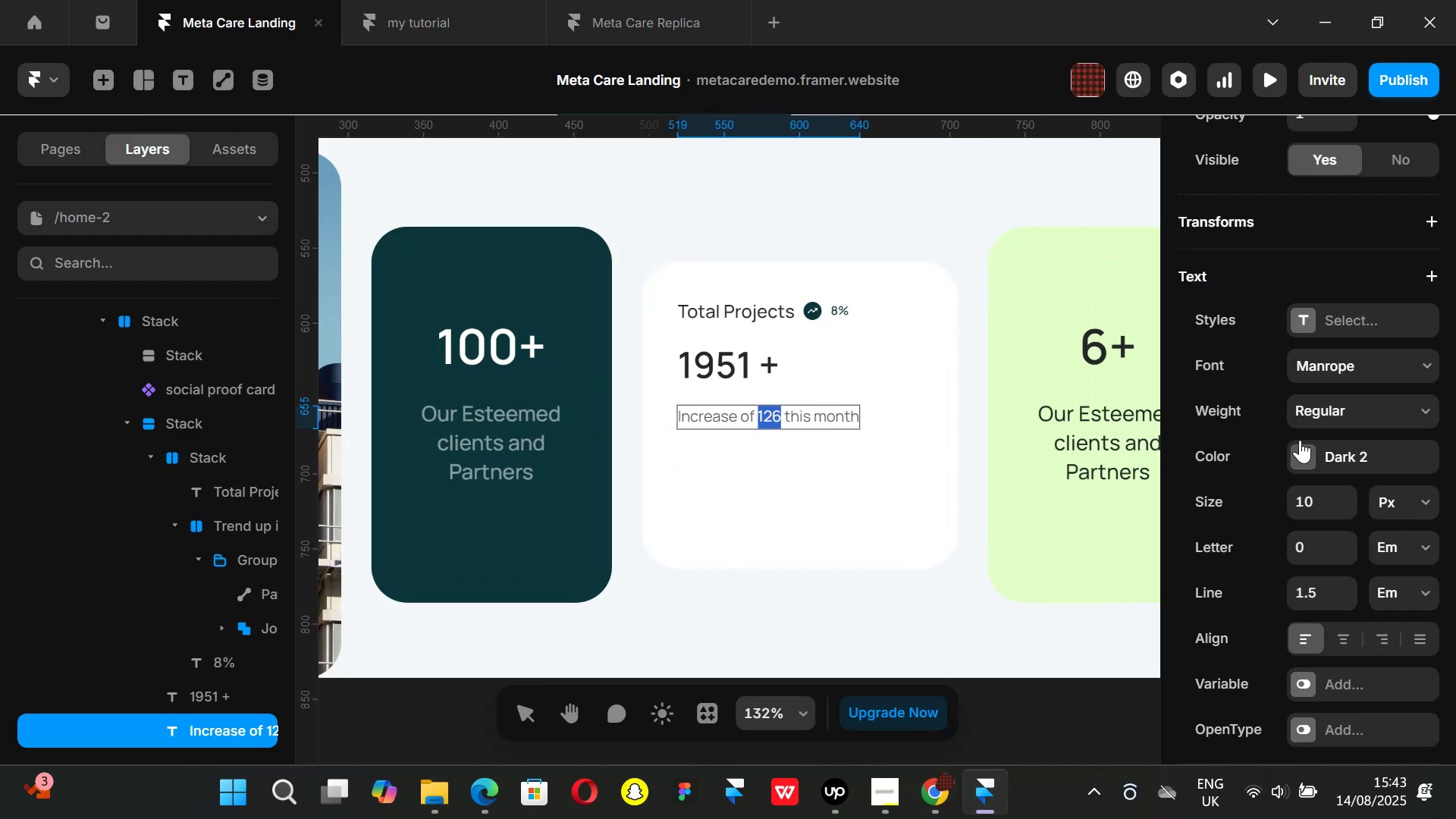 
left_click([1301, 448])
 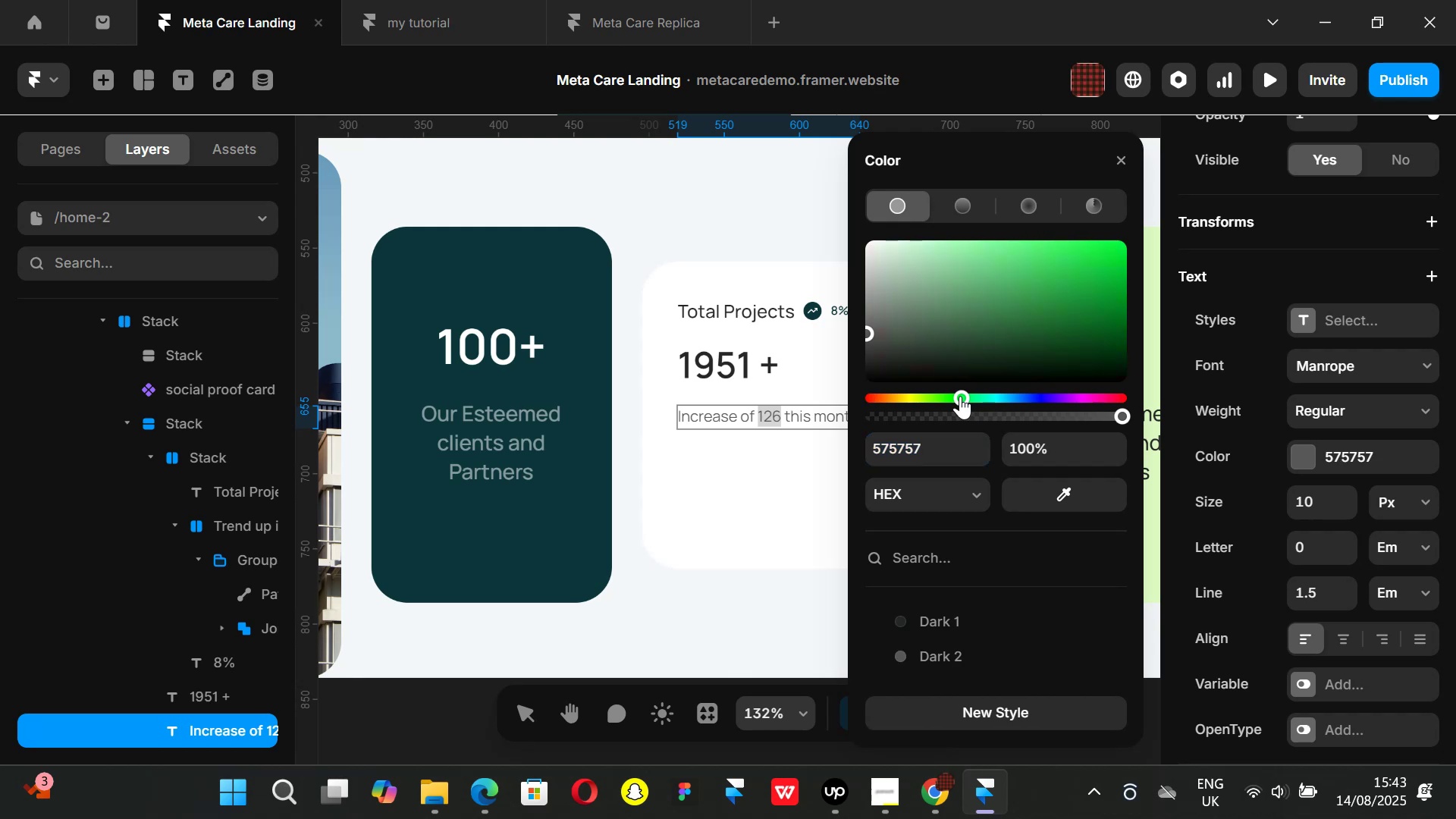 
left_click_drag(start_coordinate=[1079, 293], to_coordinate=[1034, 188])
 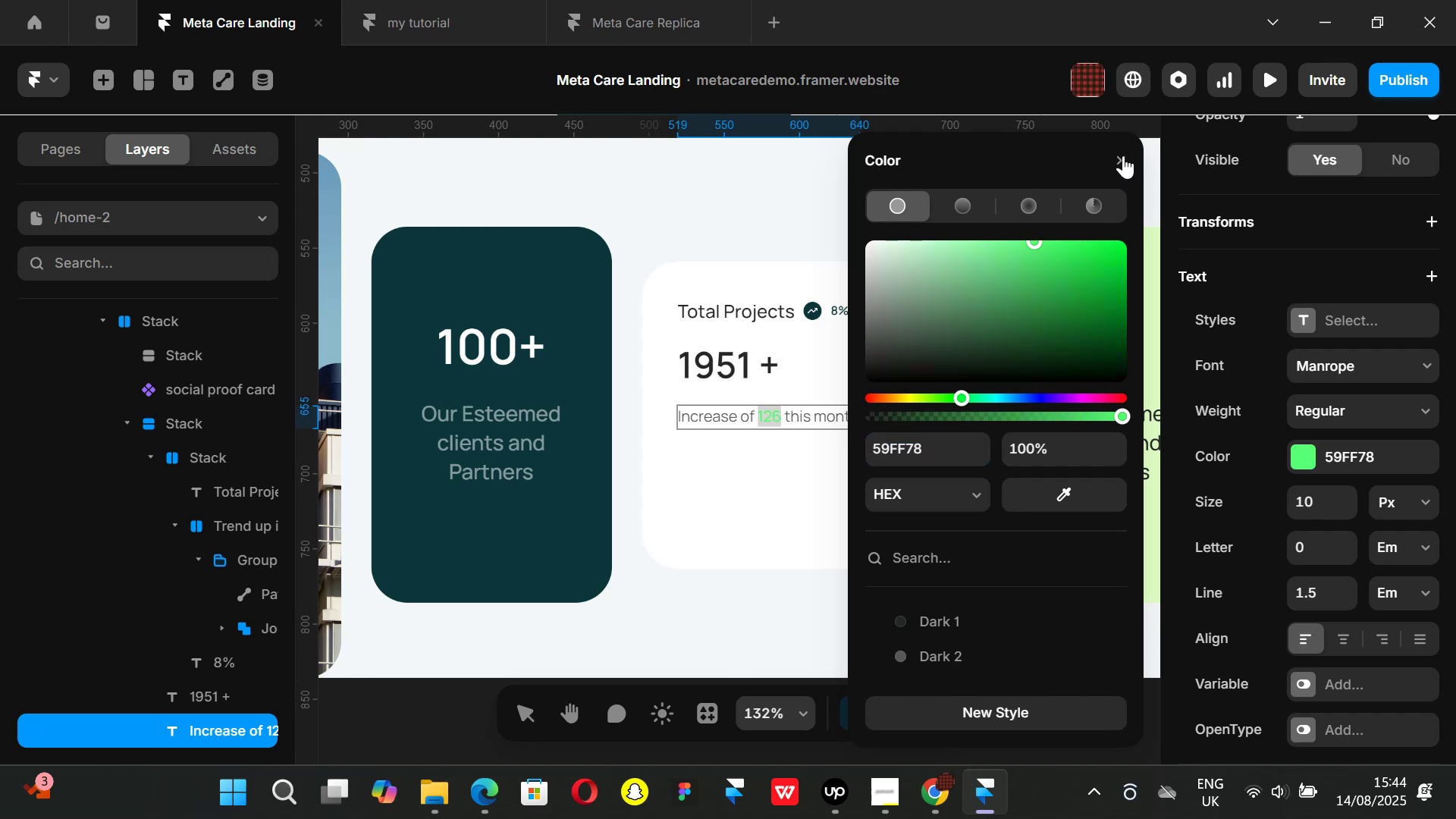 
left_click([1123, 155])
 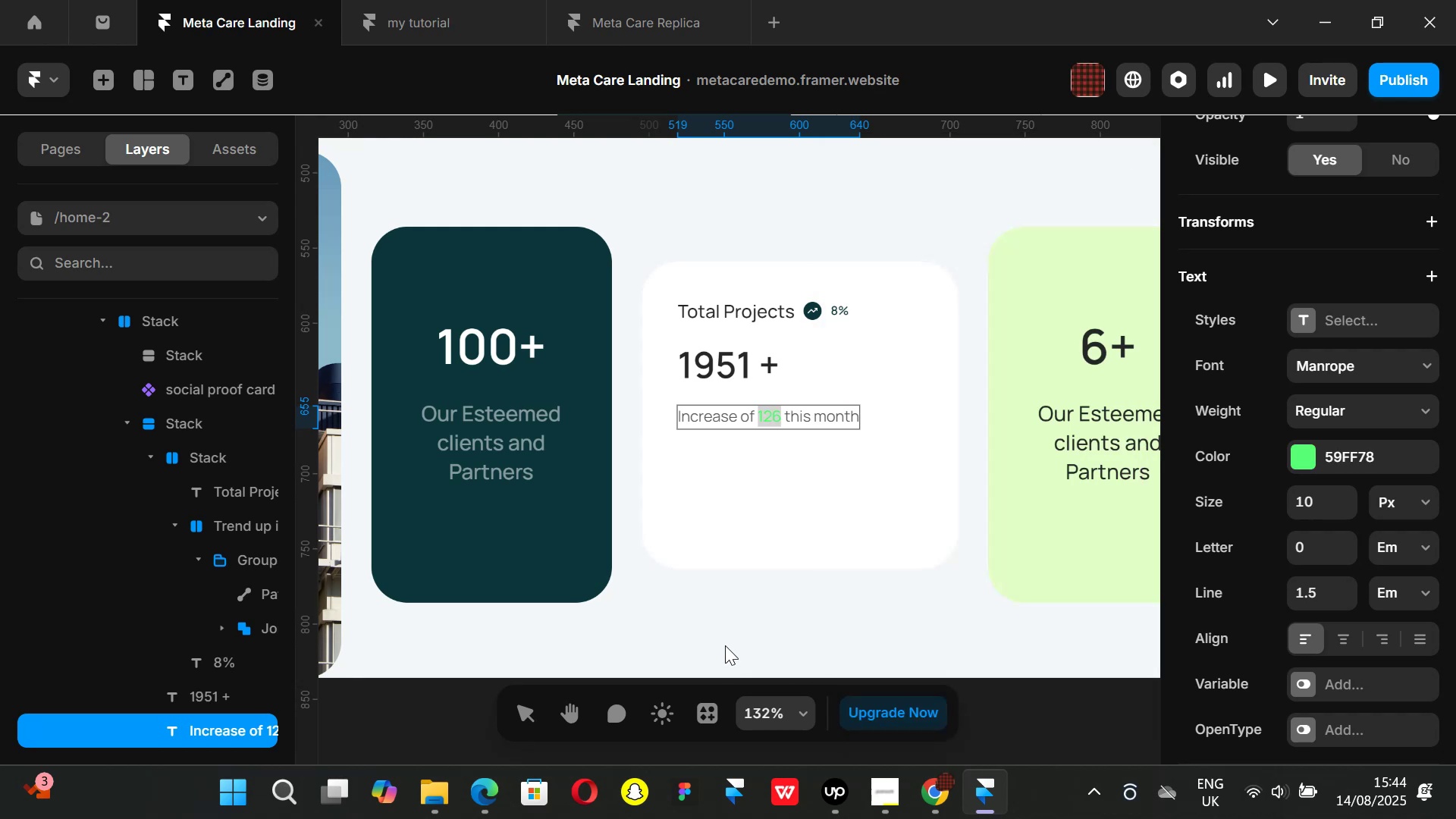 
left_click([725, 644])
 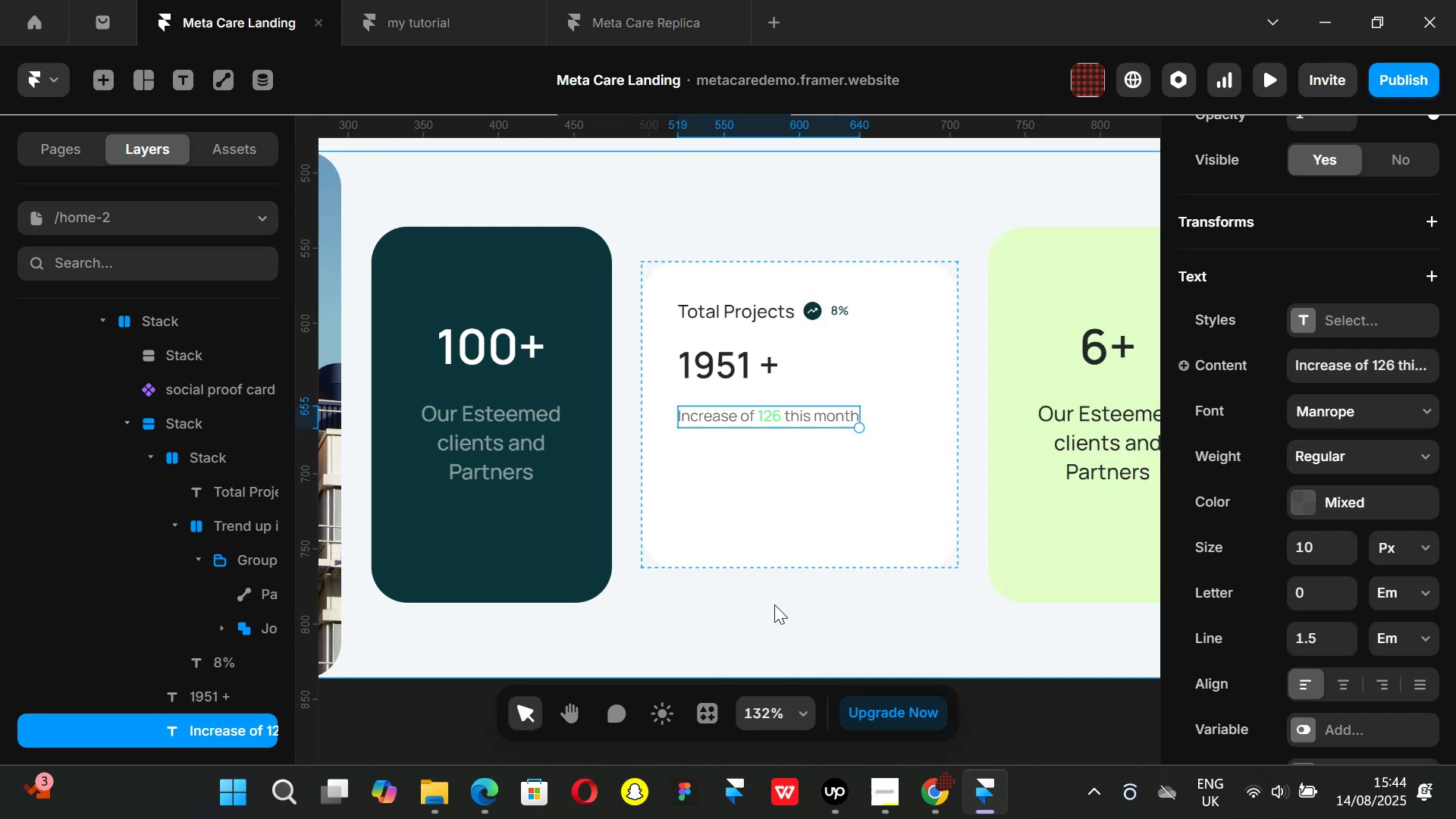 
left_click([784, 601])
 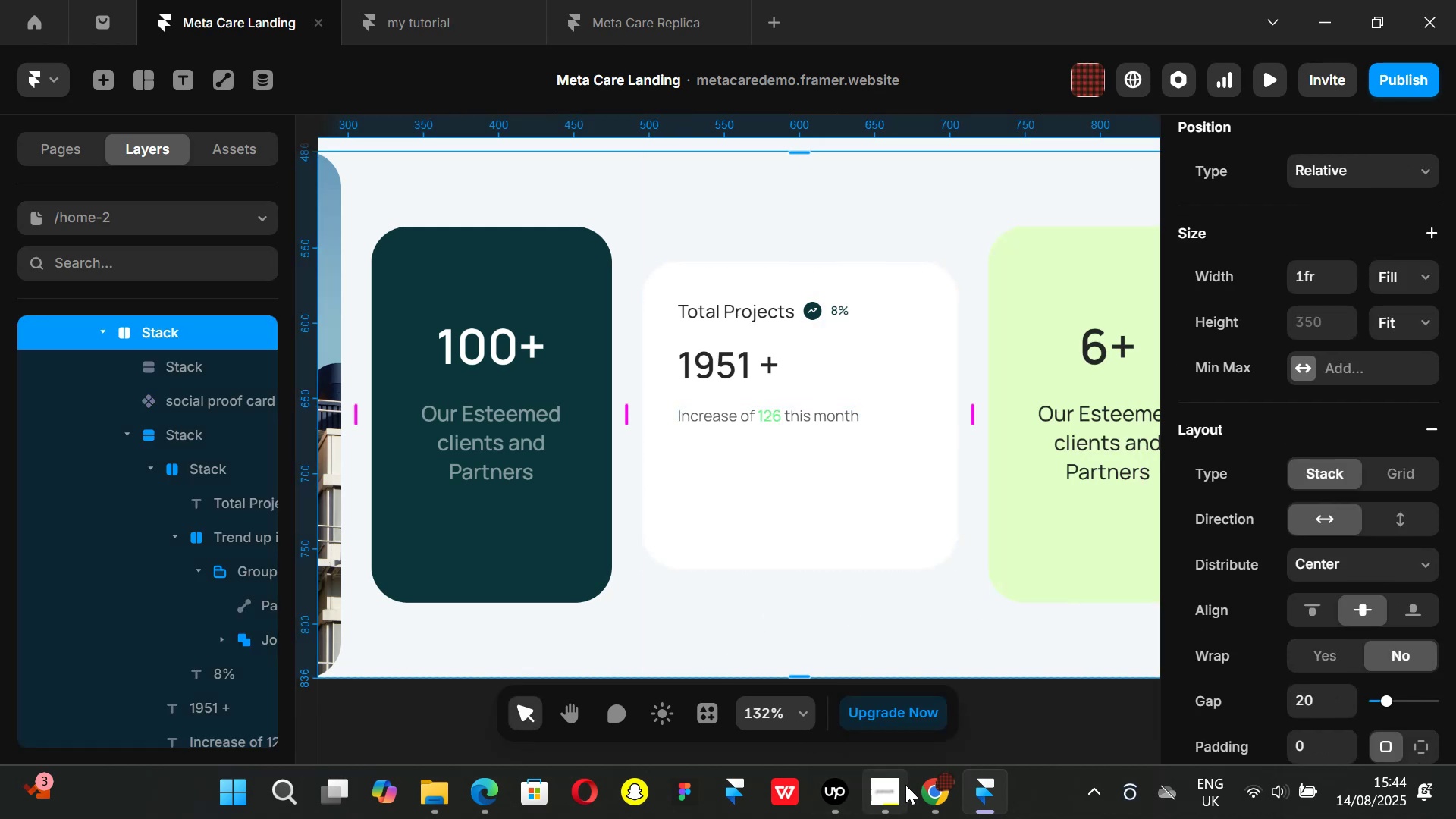 
left_click([942, 808])
 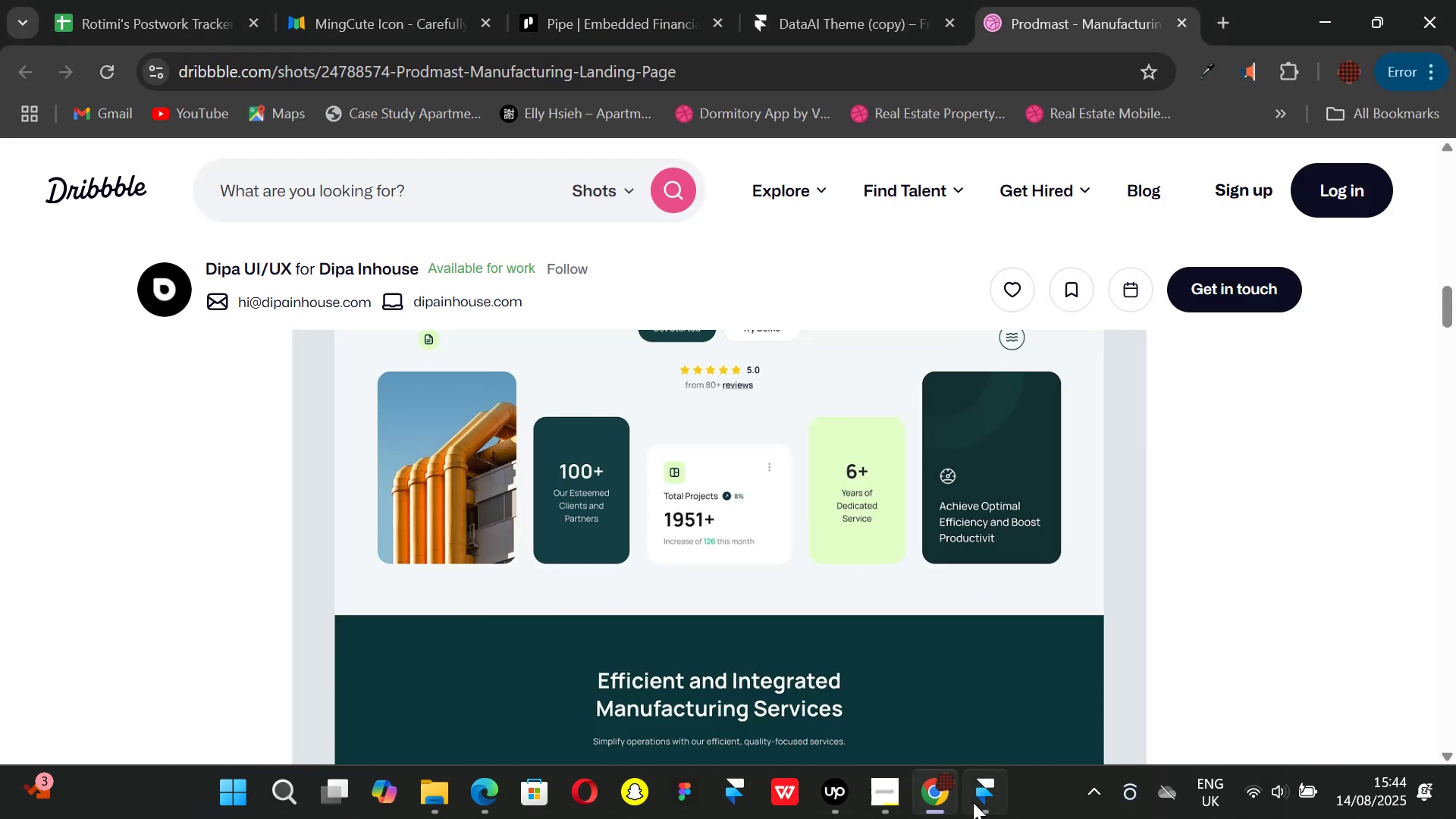 
left_click([977, 802])
 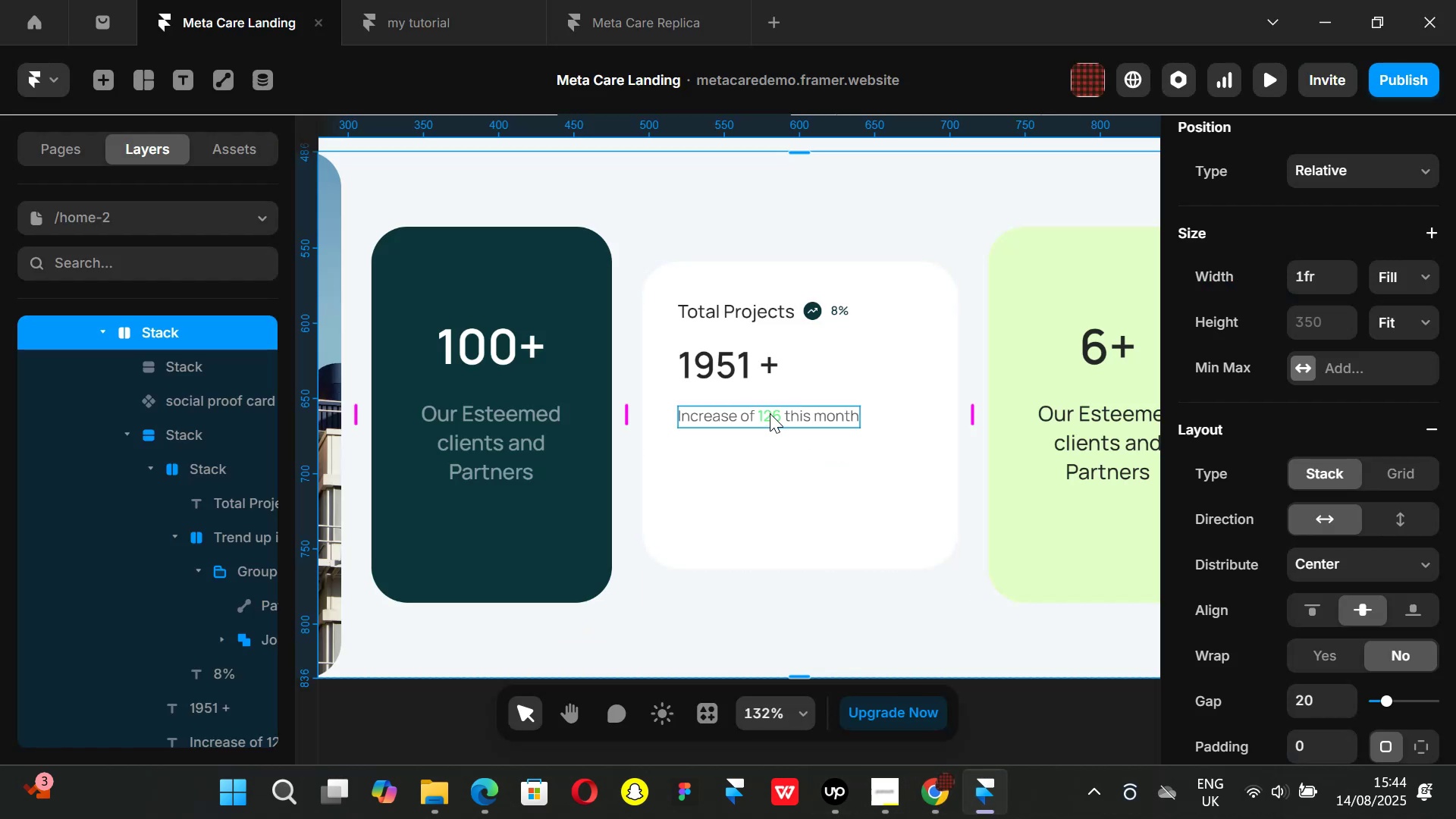 
scroll: coordinate [1263, 482], scroll_direction: down, amount: 4.0
 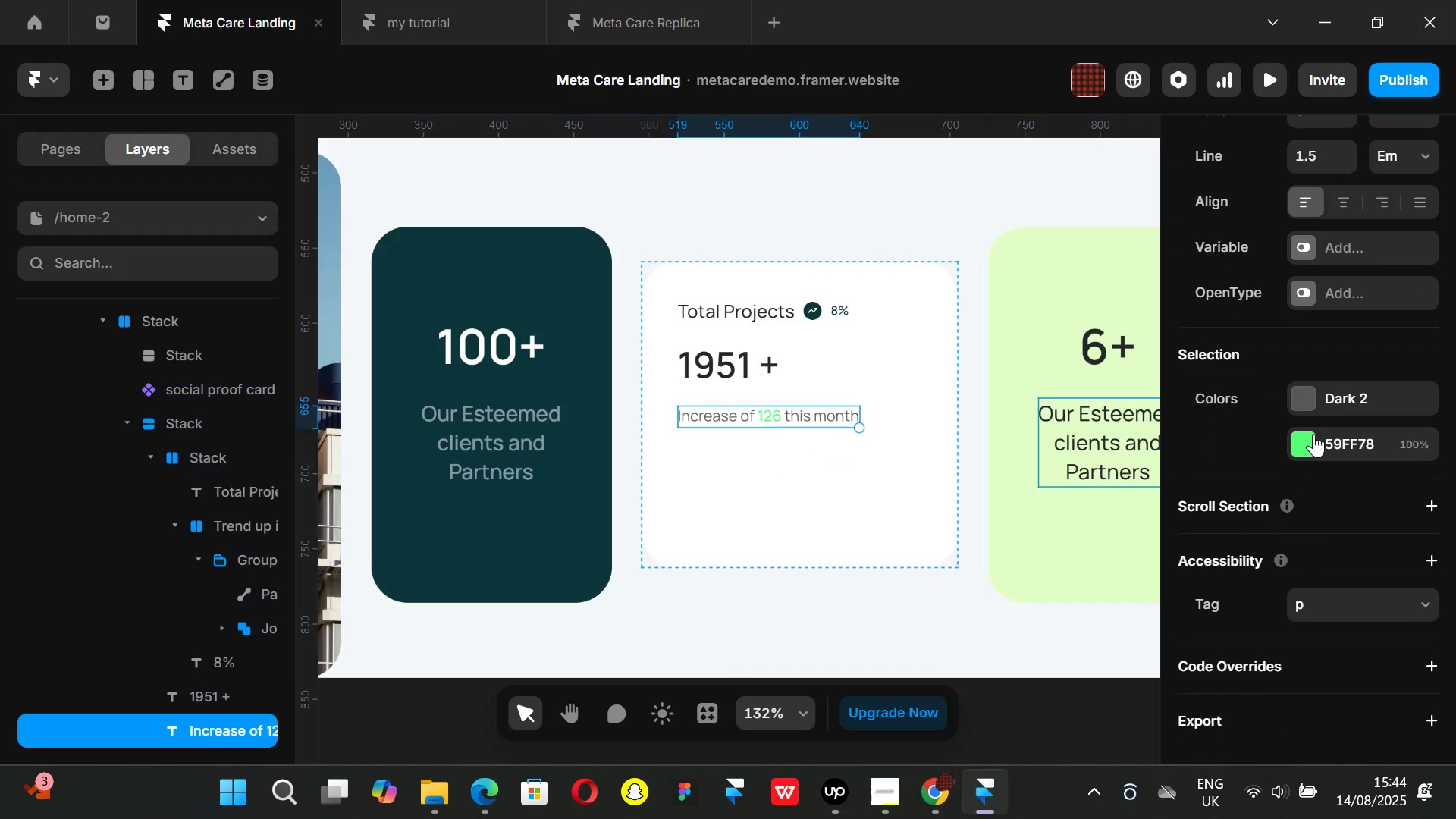 
left_click([1313, 434])
 